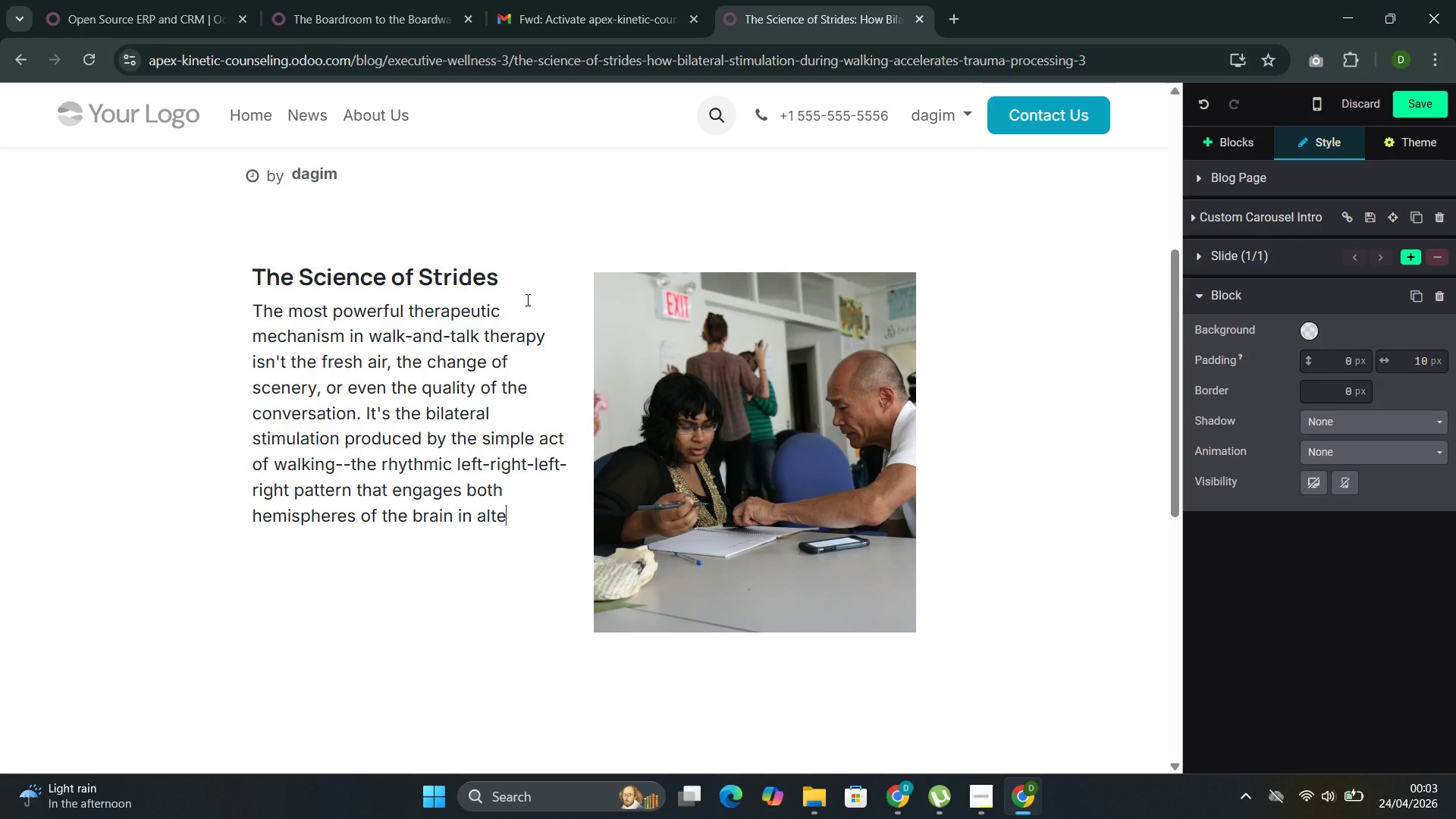 
type(rnatio)
key(Backspace)
type(nf activato)
key(Backspace)
type(ion)
 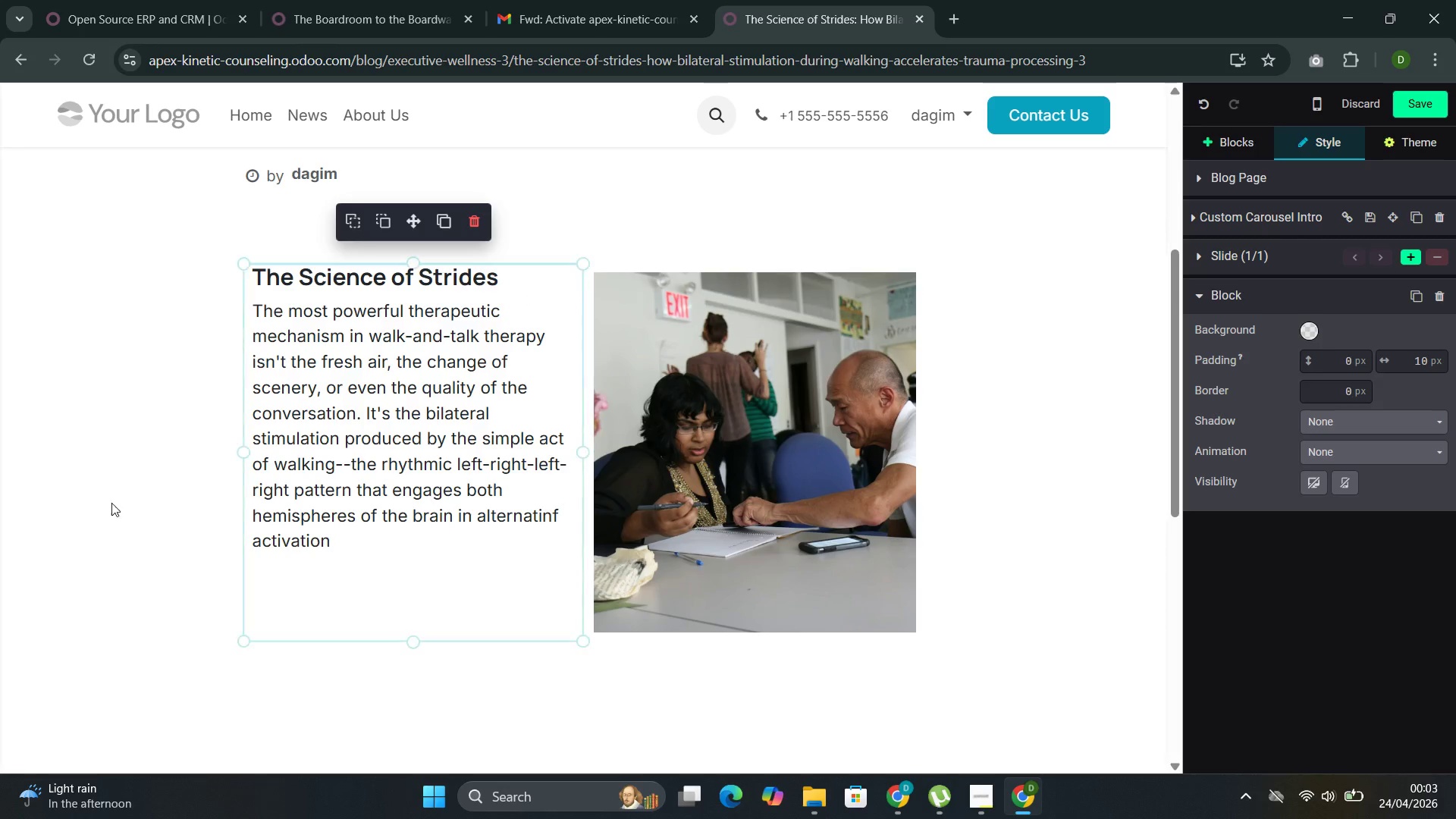 
wait(5.52)
 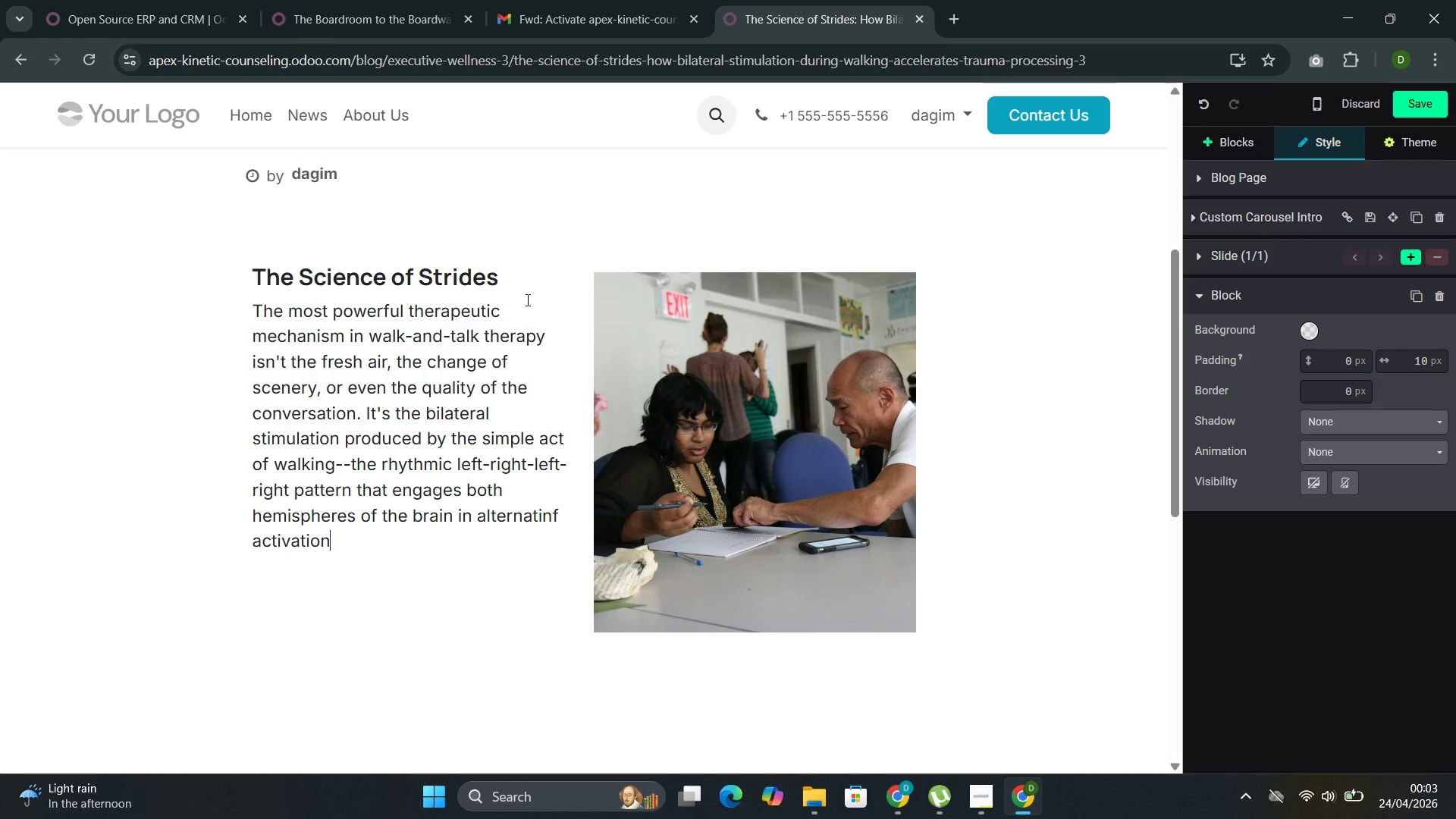 
left_click([632, 241])
 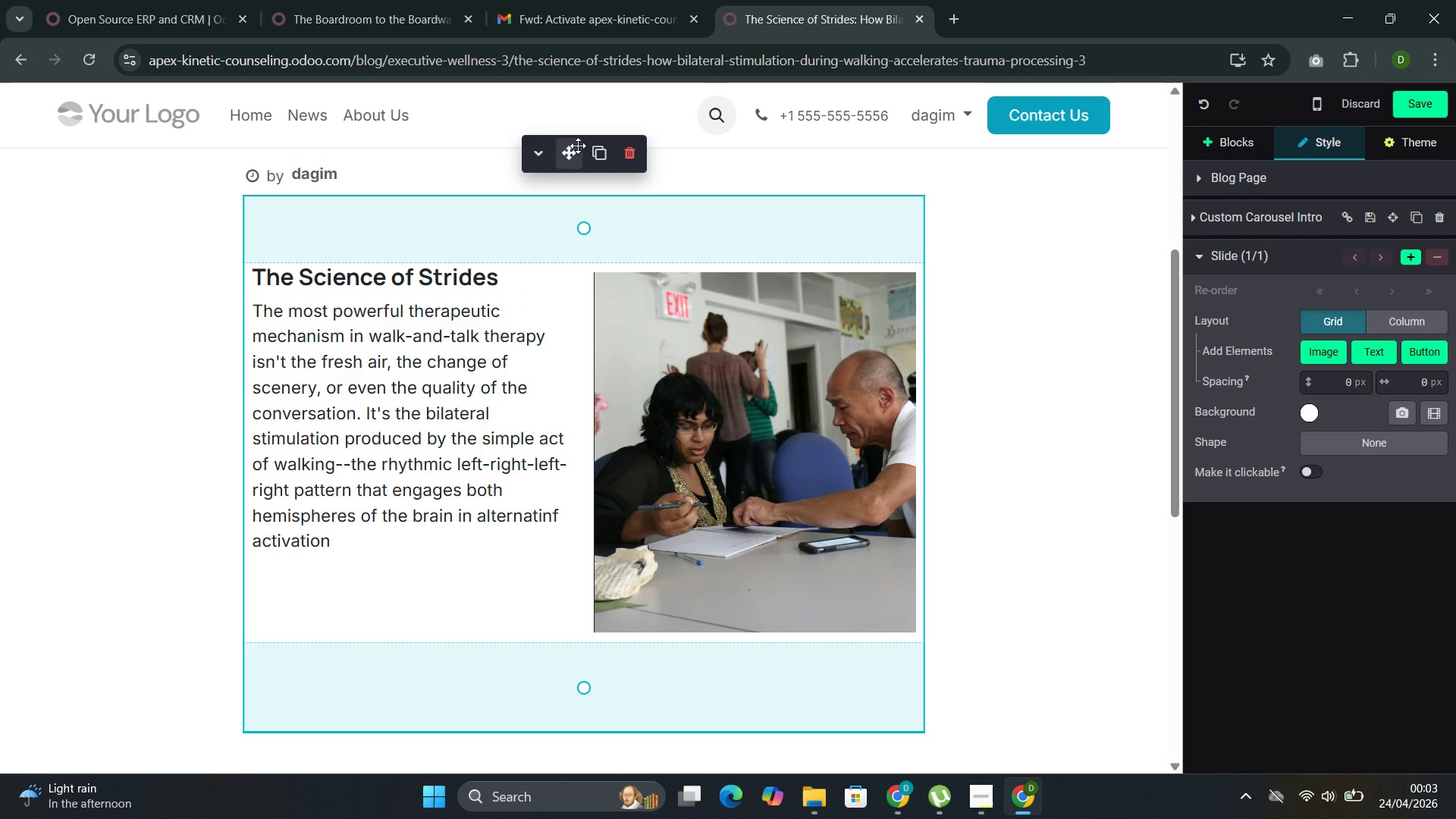 
left_click([599, 146])
 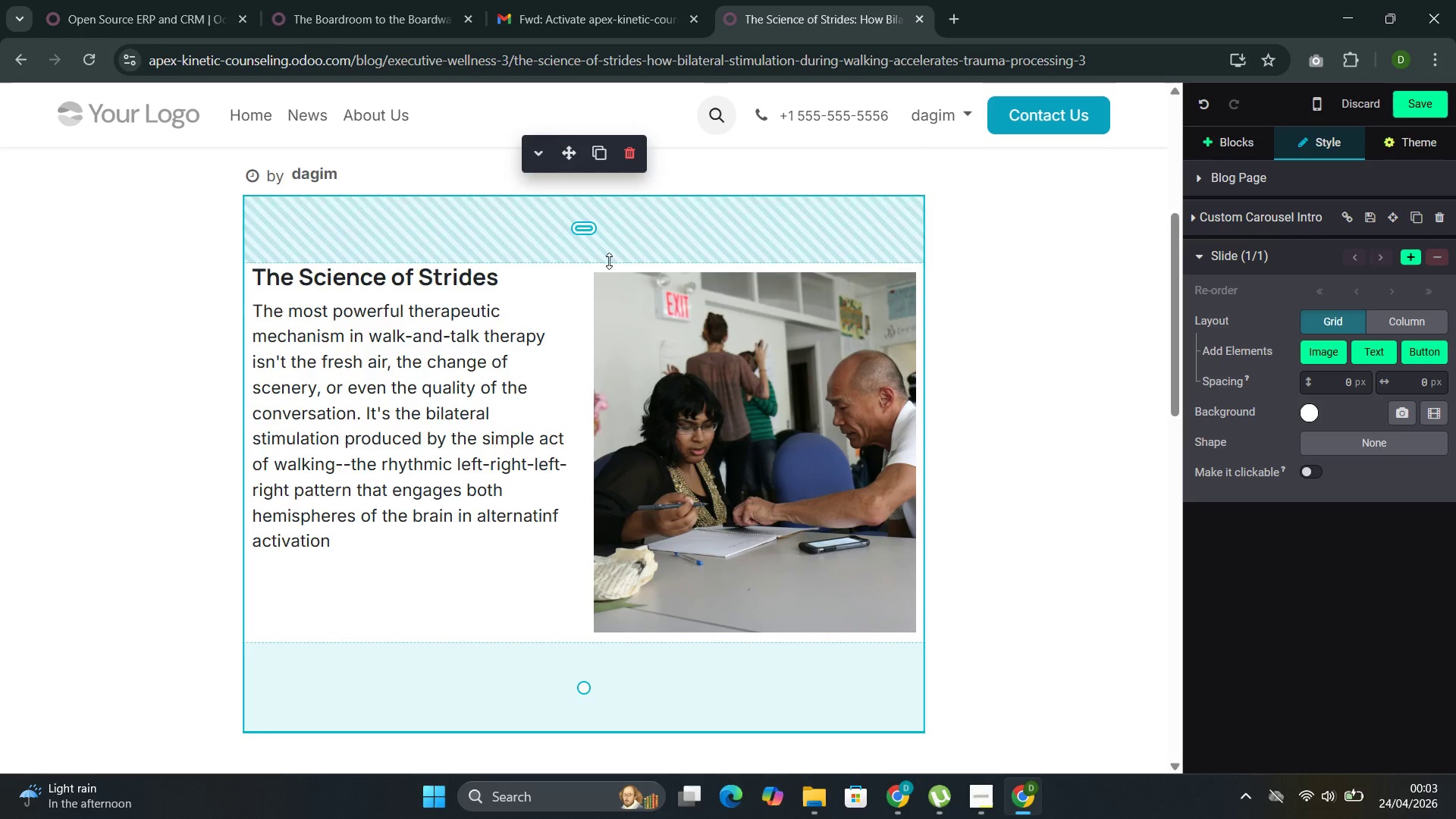 
left_click([583, 334])
 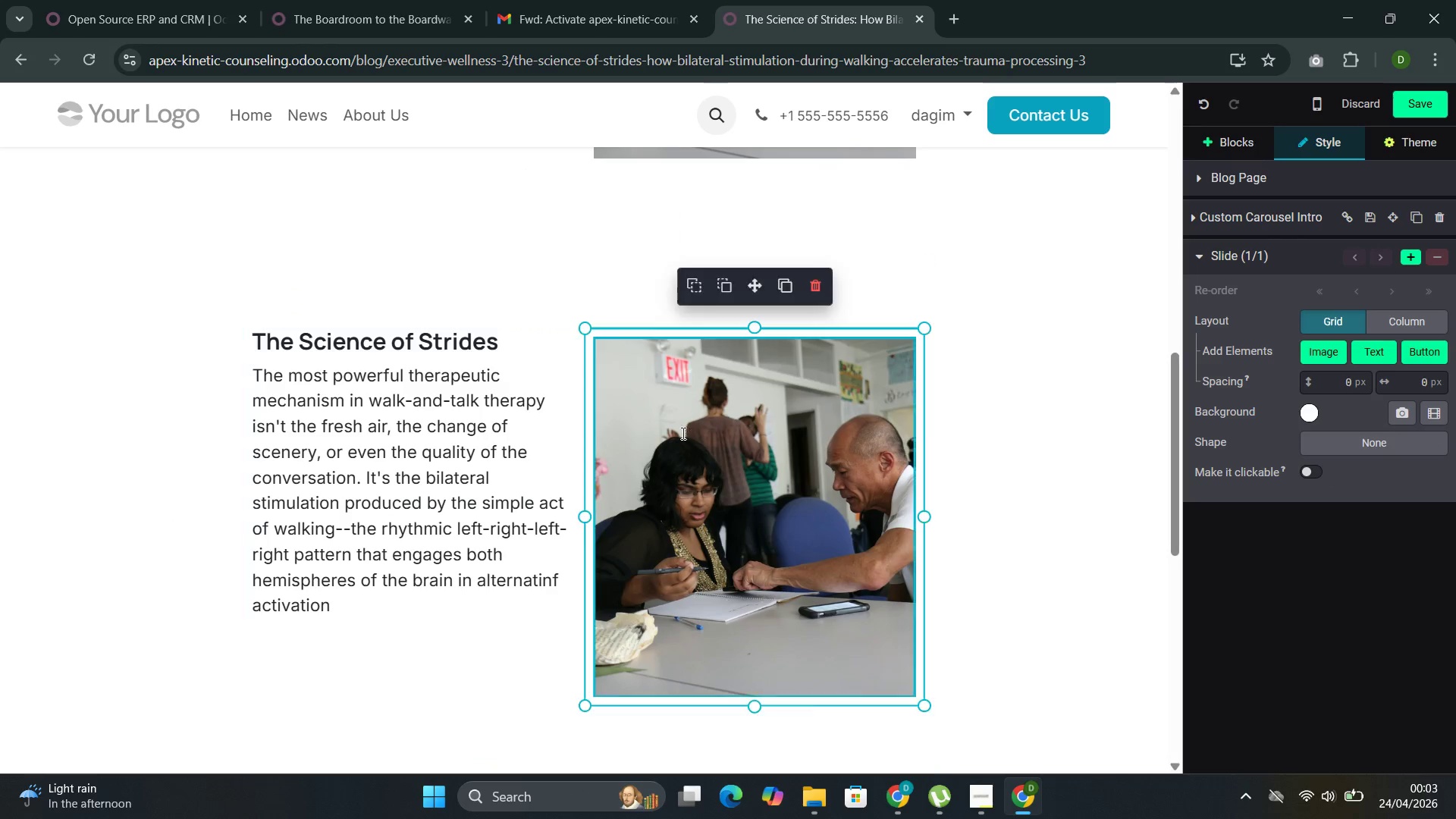 
scroll: coordinate [611, 271], scroll_direction: down, amount: 5.0
 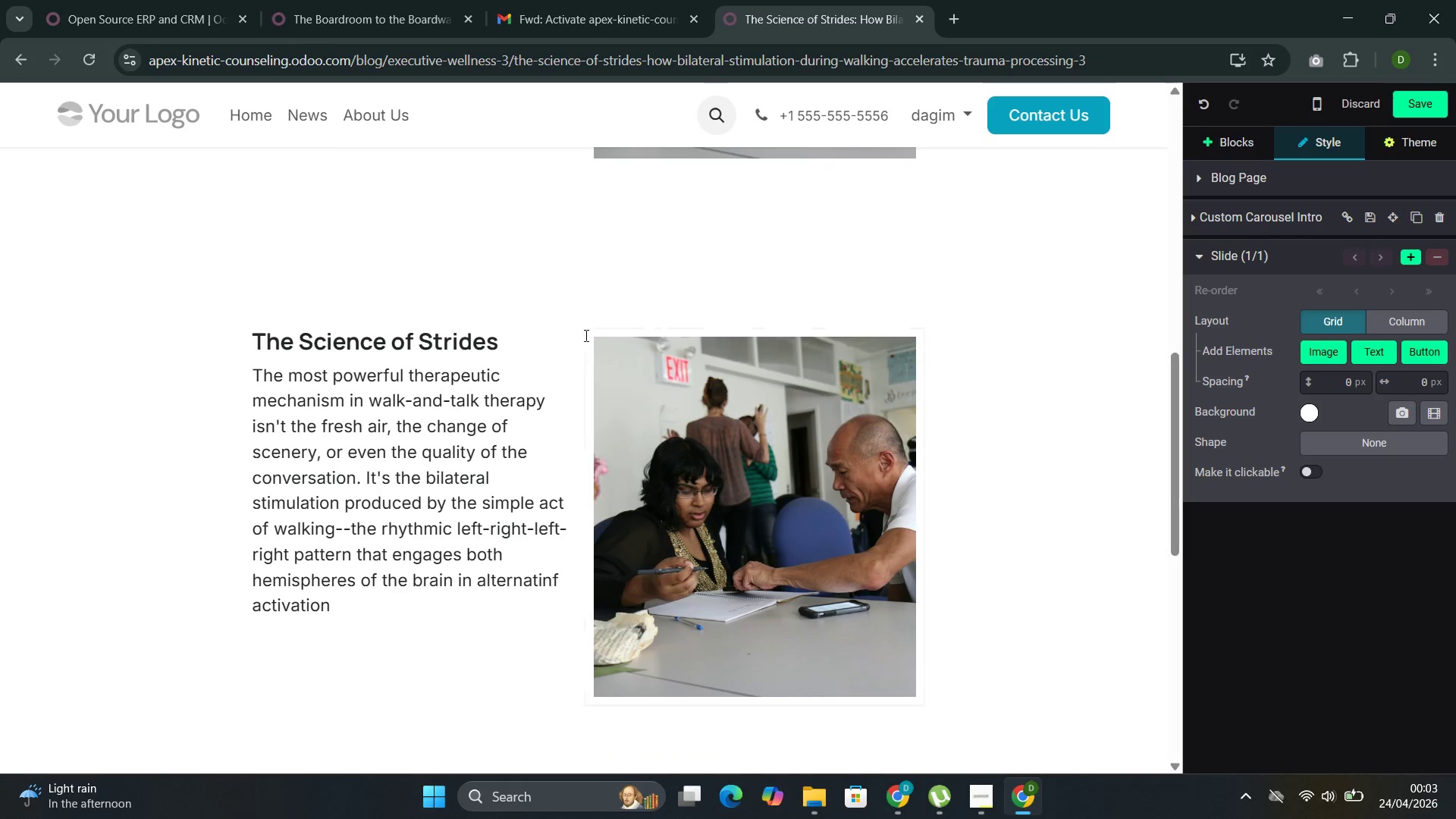 
left_click([513, 372])
 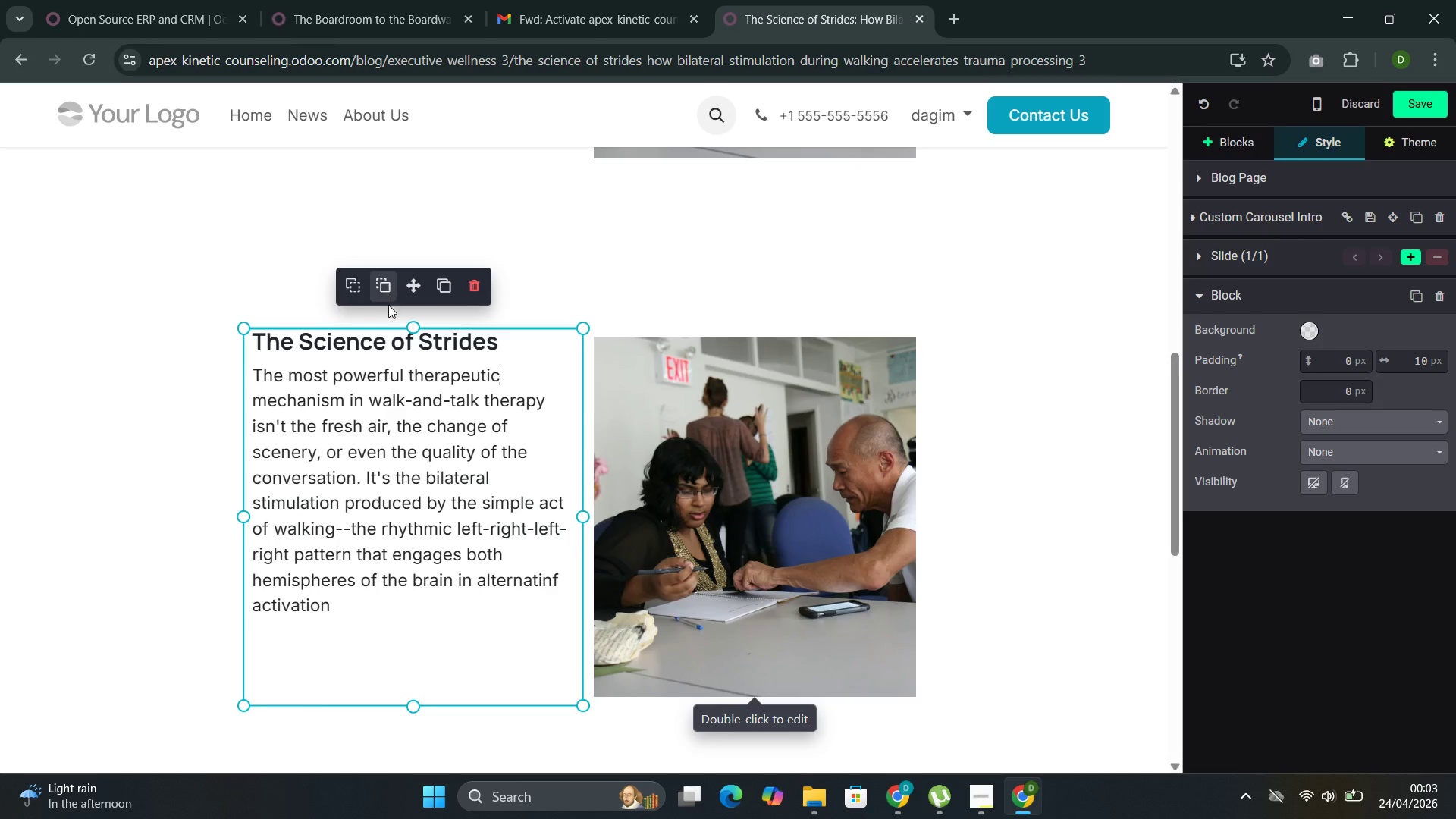 
left_click_drag(start_coordinate=[411, 319], to_coordinate=[411, 560])
 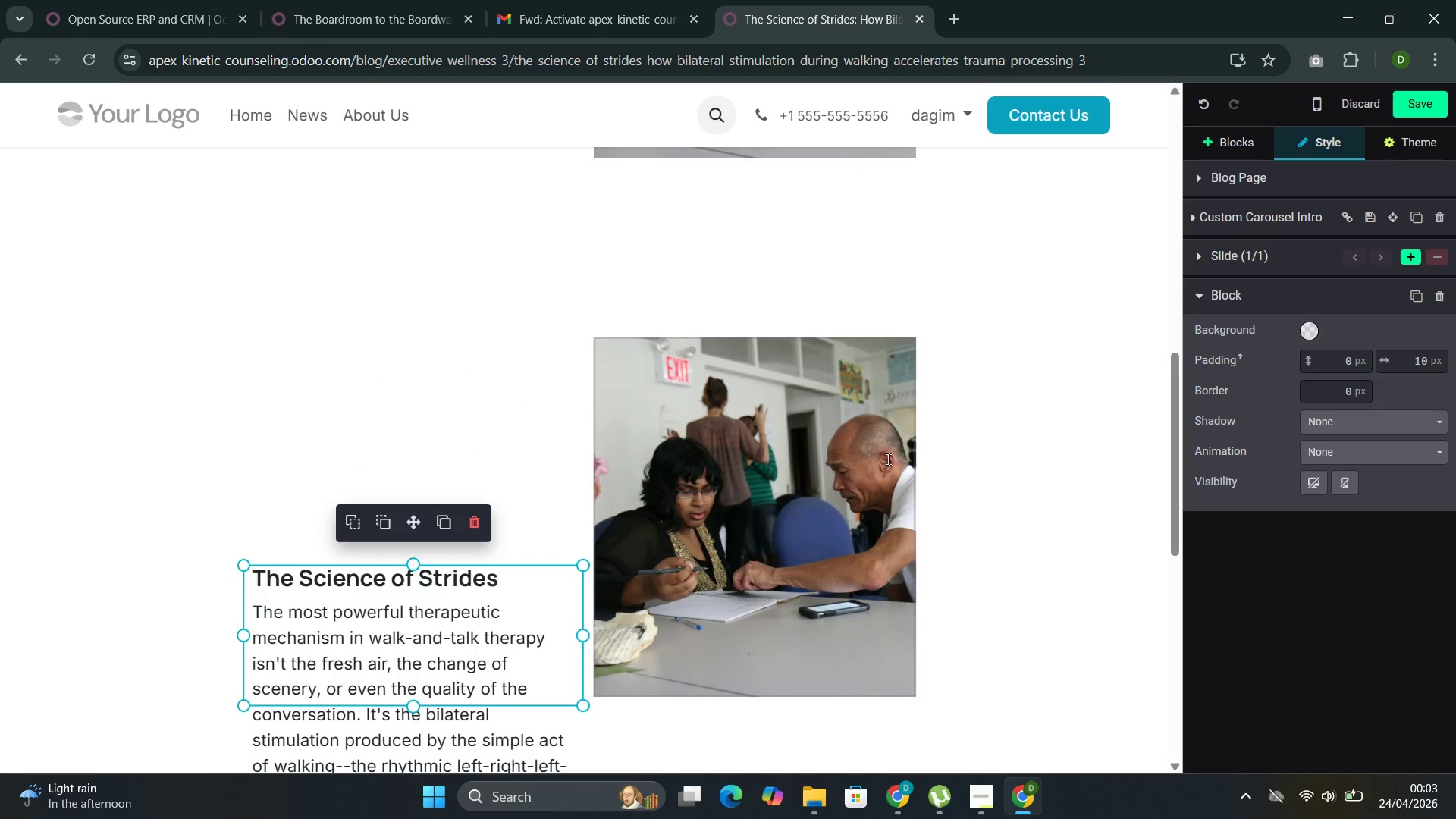 
left_click([873, 529])
 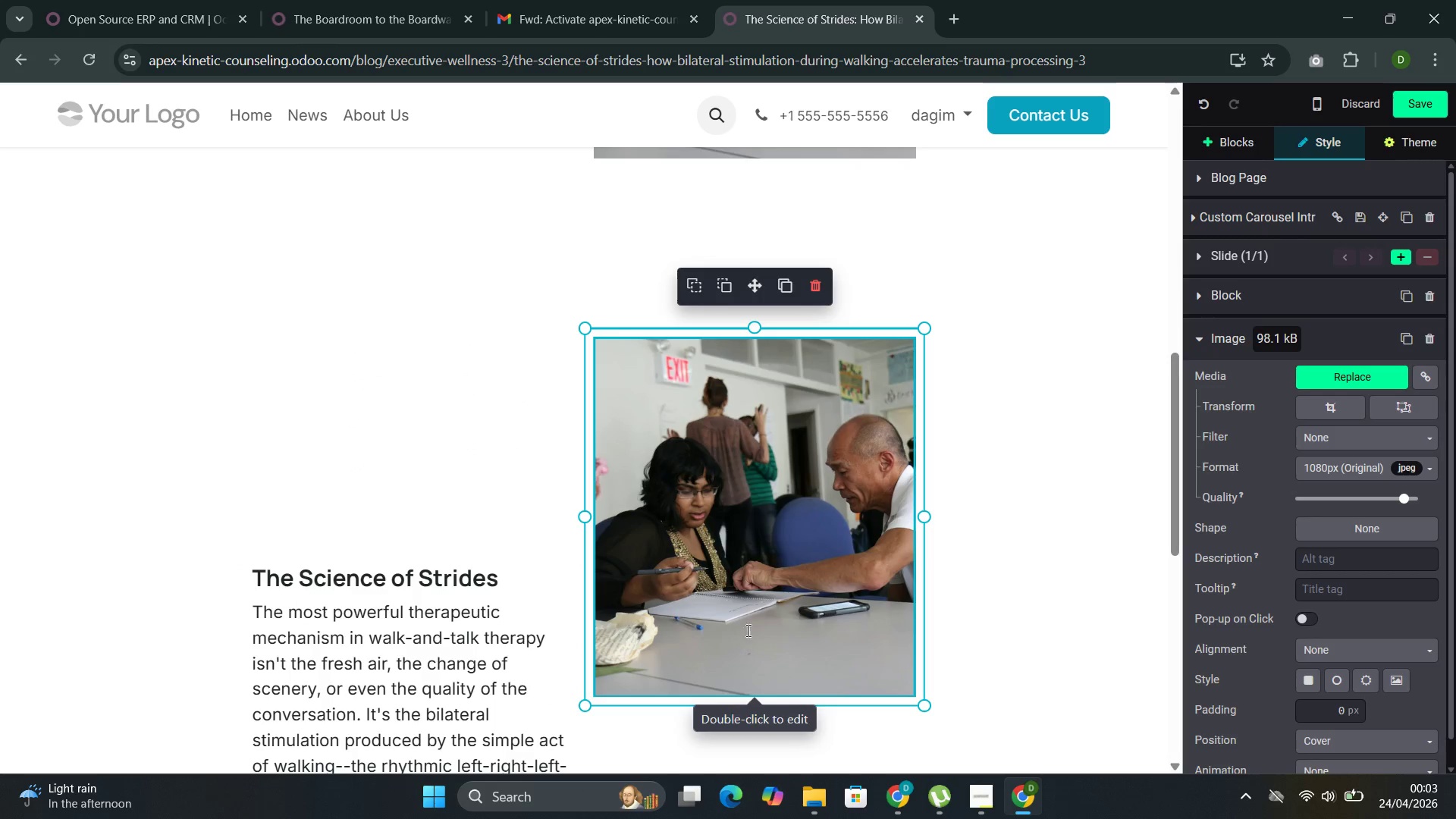 
scroll: coordinate [747, 623], scroll_direction: down, amount: 2.0
 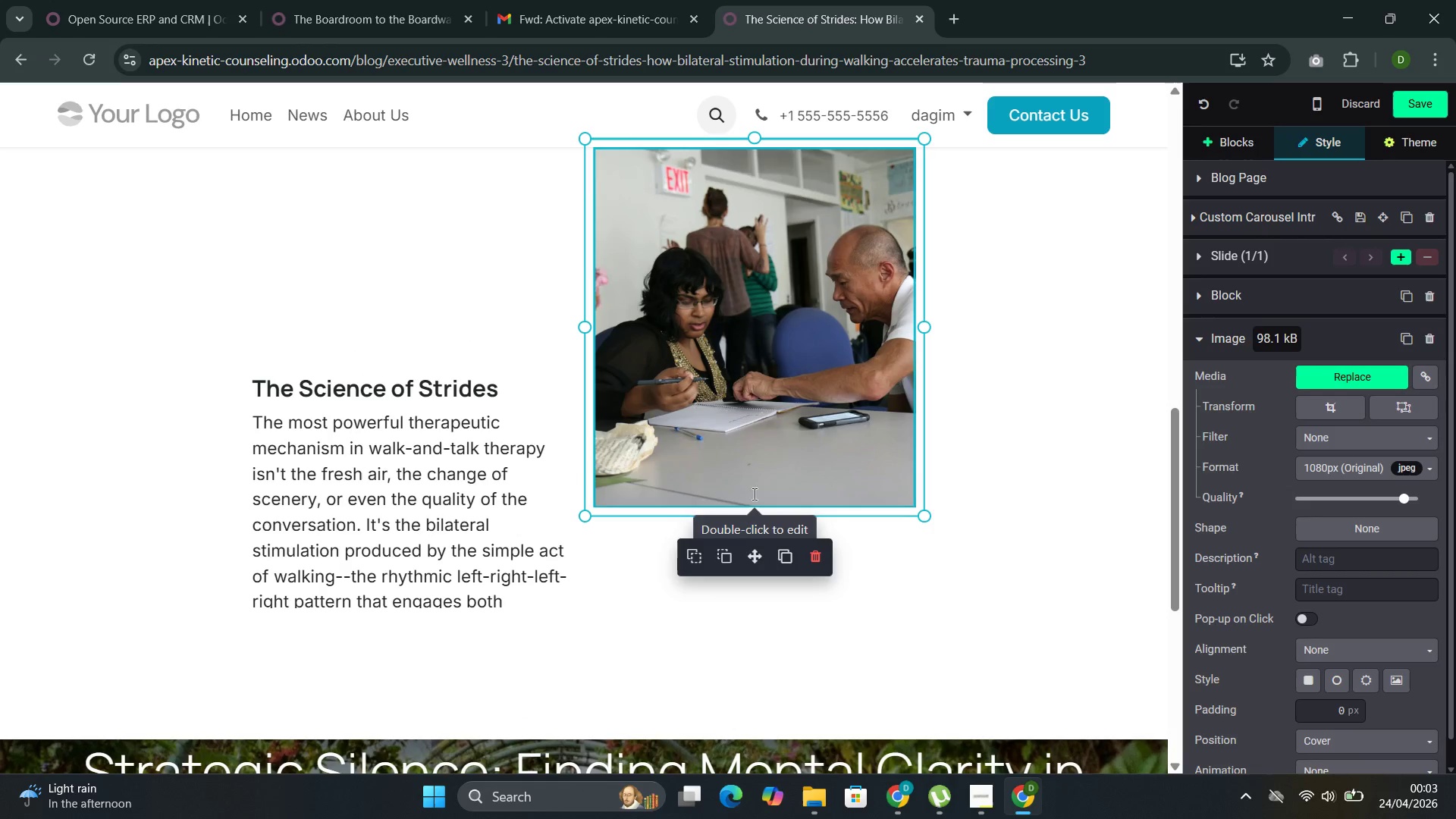 
left_click([747, 466])
 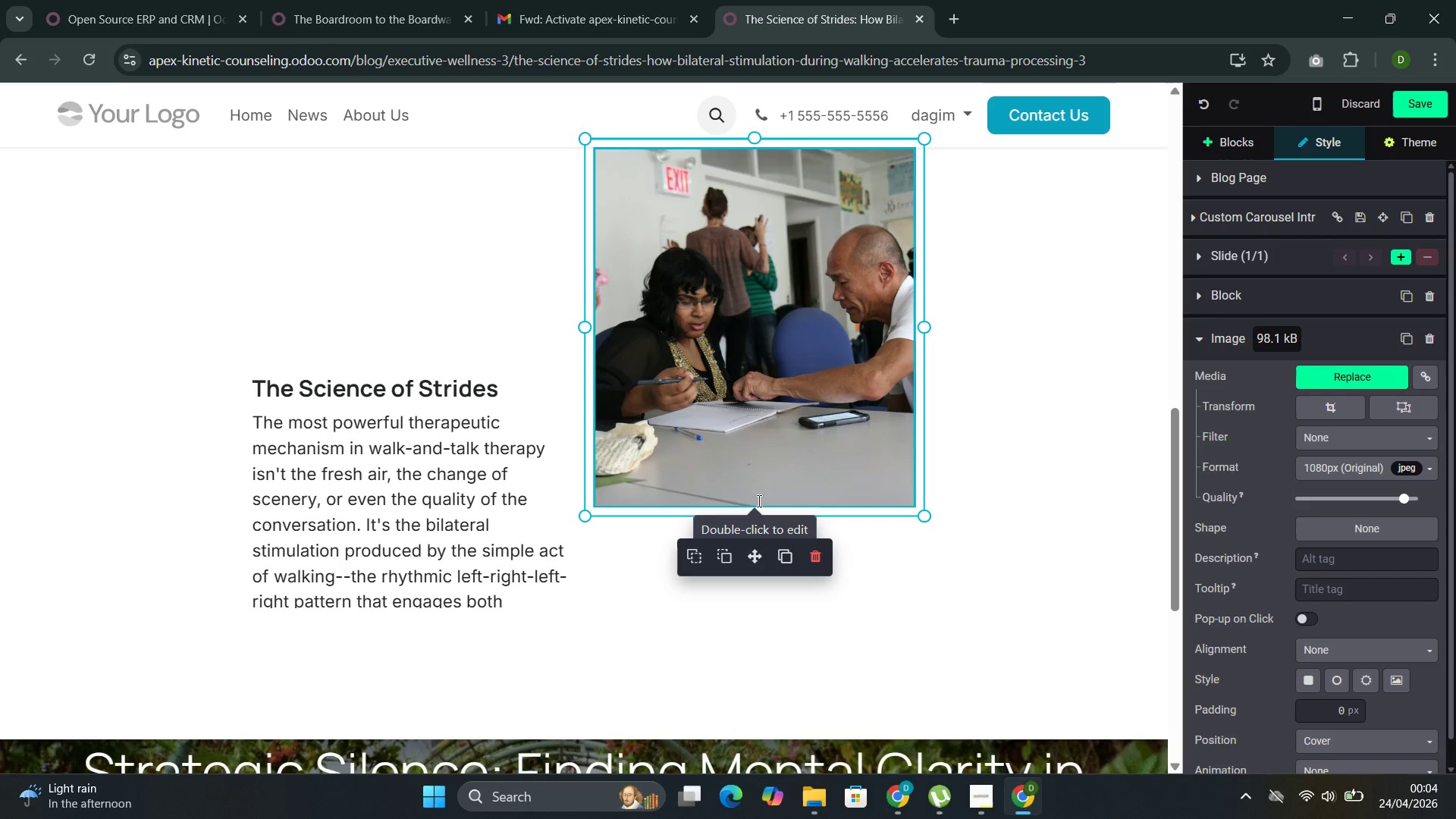 
left_click([758, 469])
 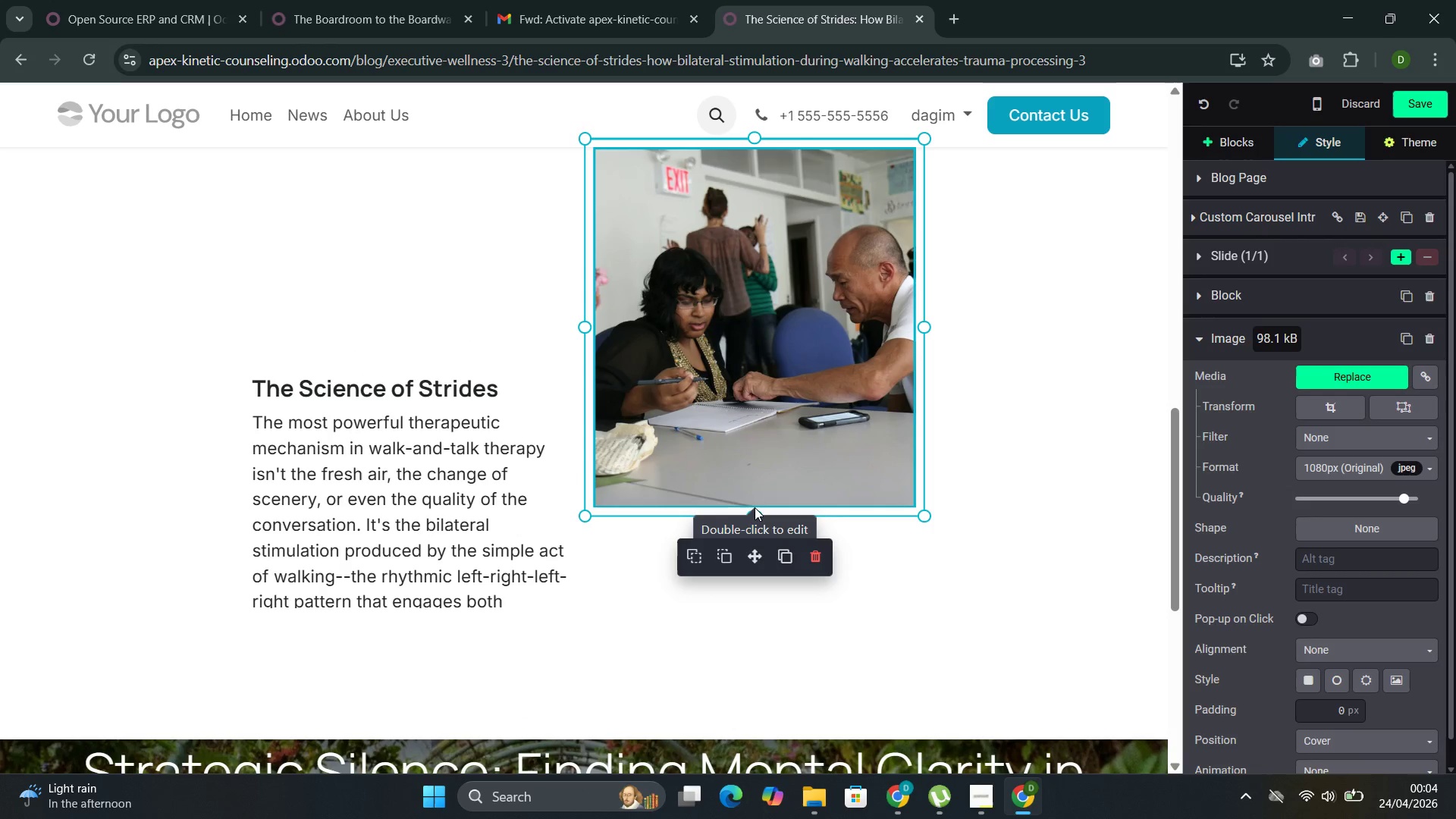 
left_click_drag(start_coordinate=[755, 507], to_coordinate=[755, 469])
 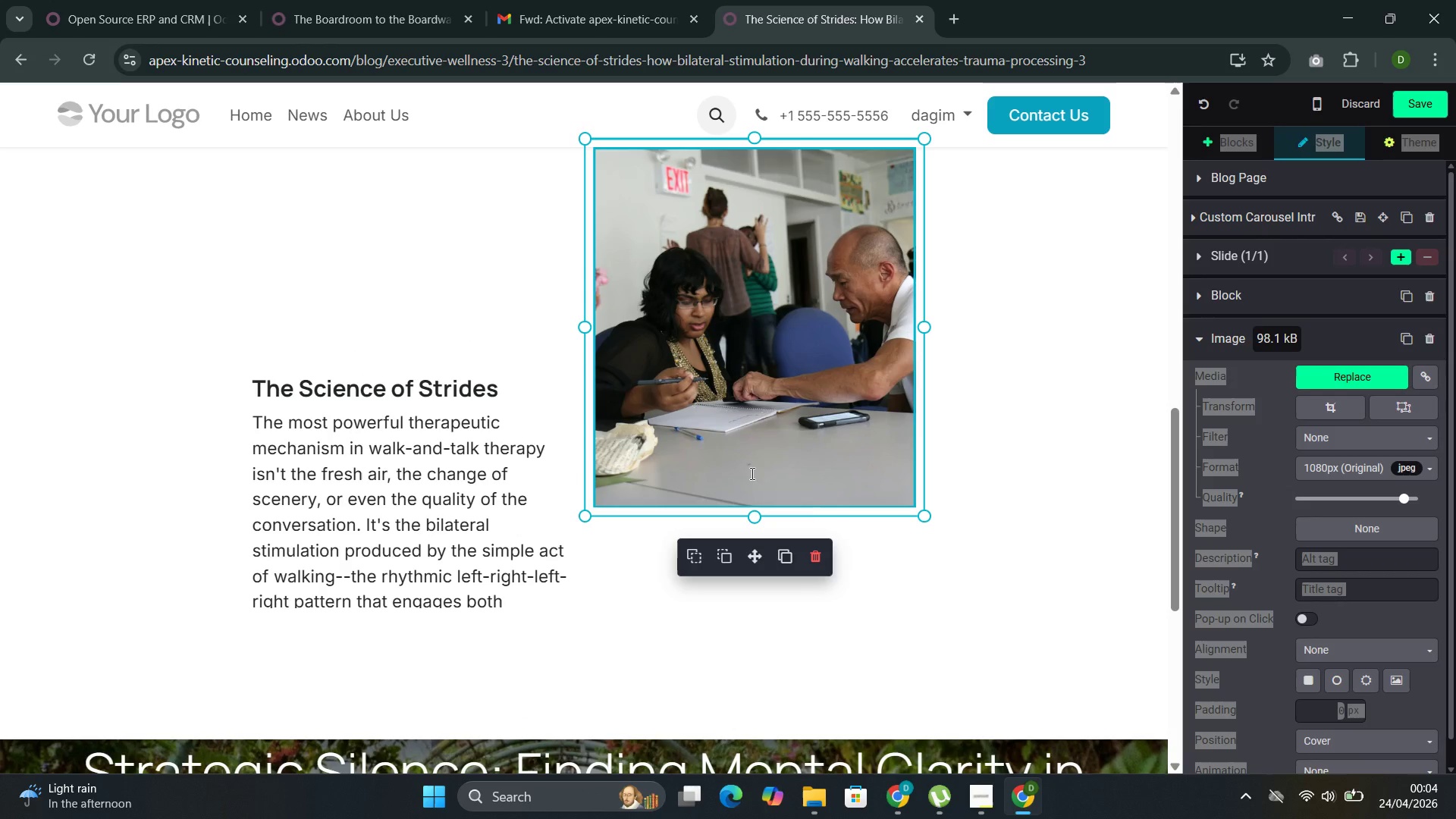 
left_click([751, 473])
 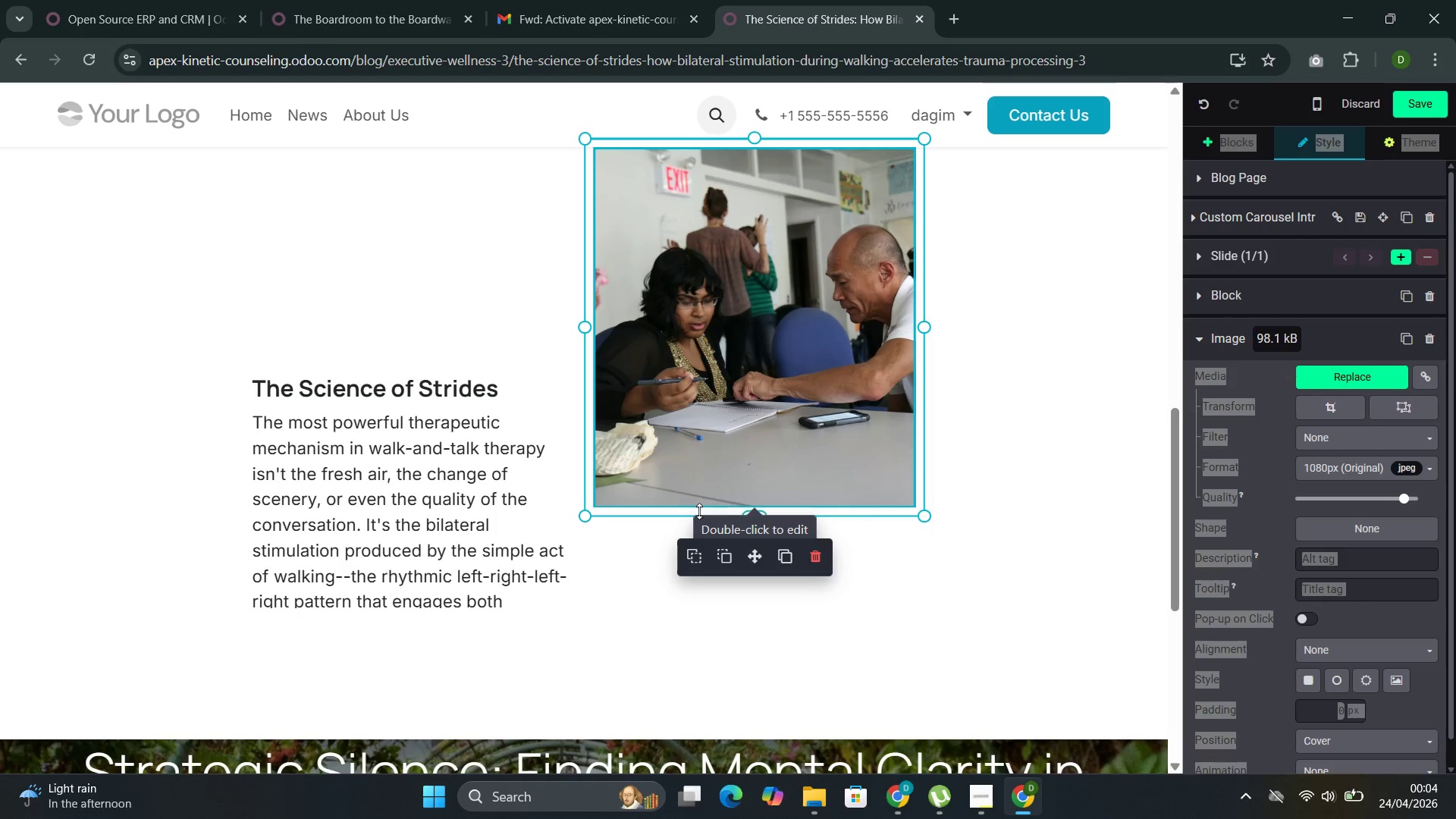 
left_click_drag(start_coordinate=[669, 520], to_coordinate=[678, 371])
 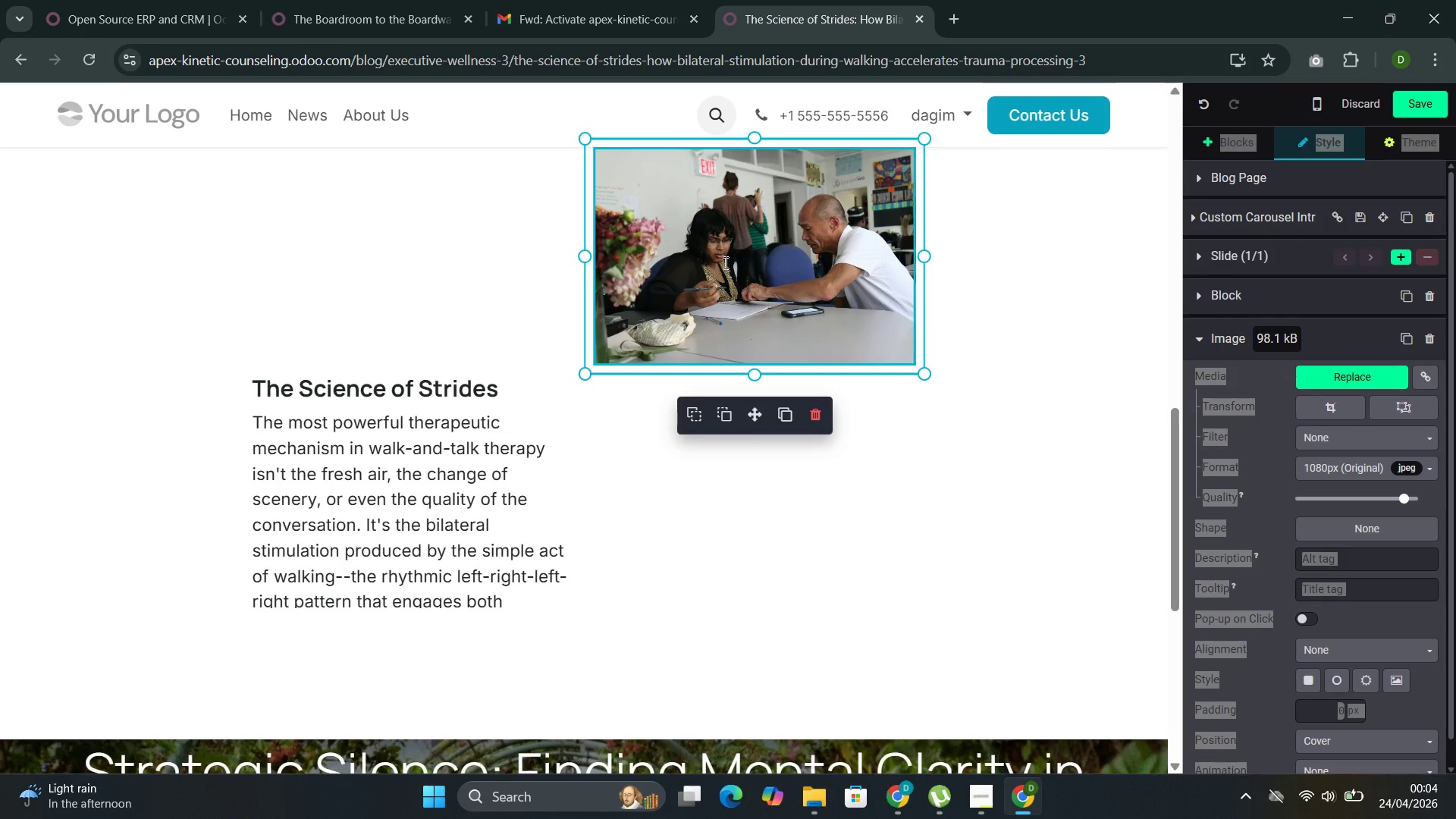 
left_click_drag(start_coordinate=[724, 260], to_coordinate=[388, 202])
 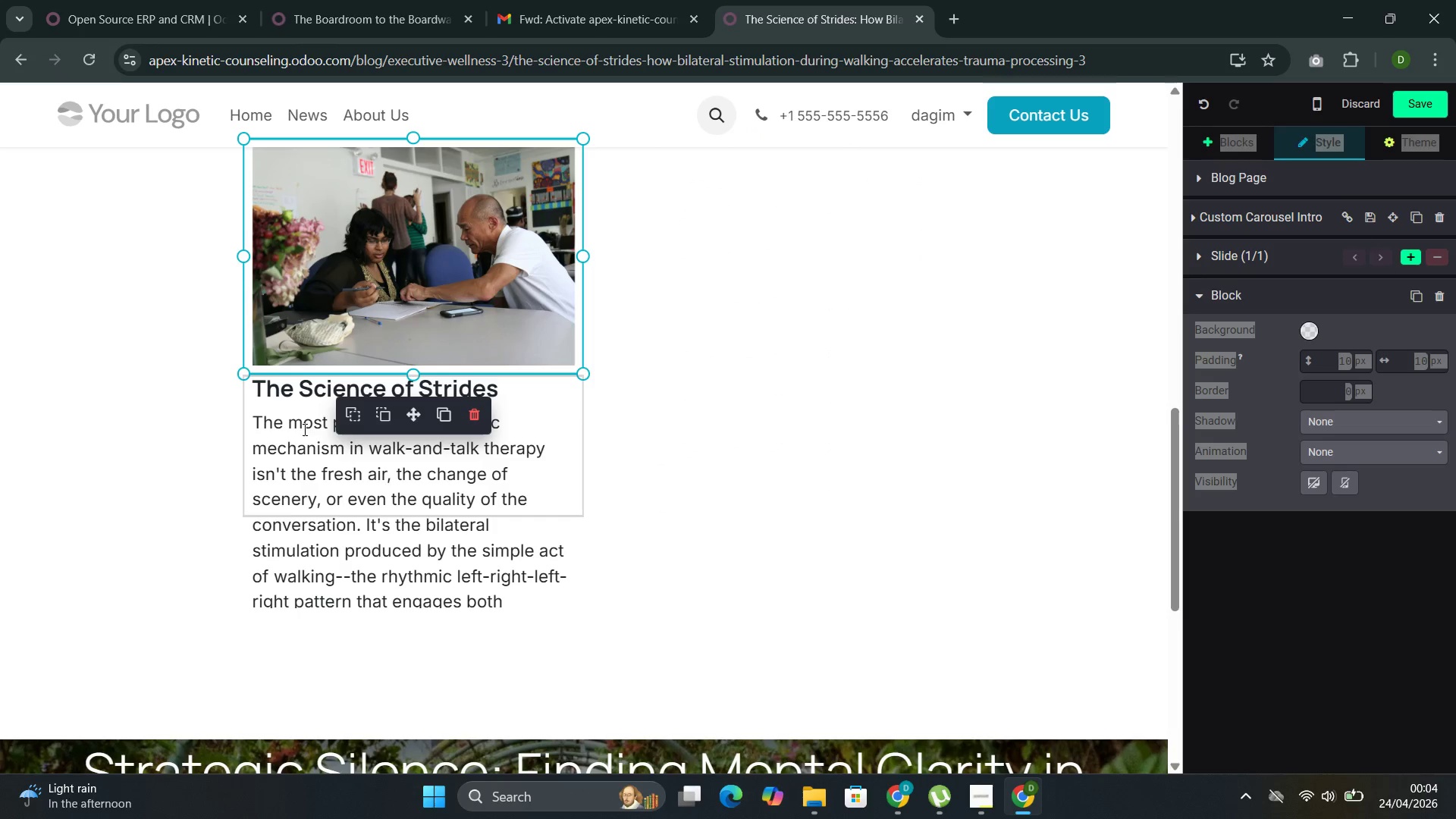 
left_click_drag(start_coordinate=[303, 429], to_coordinate=[364, 436])
 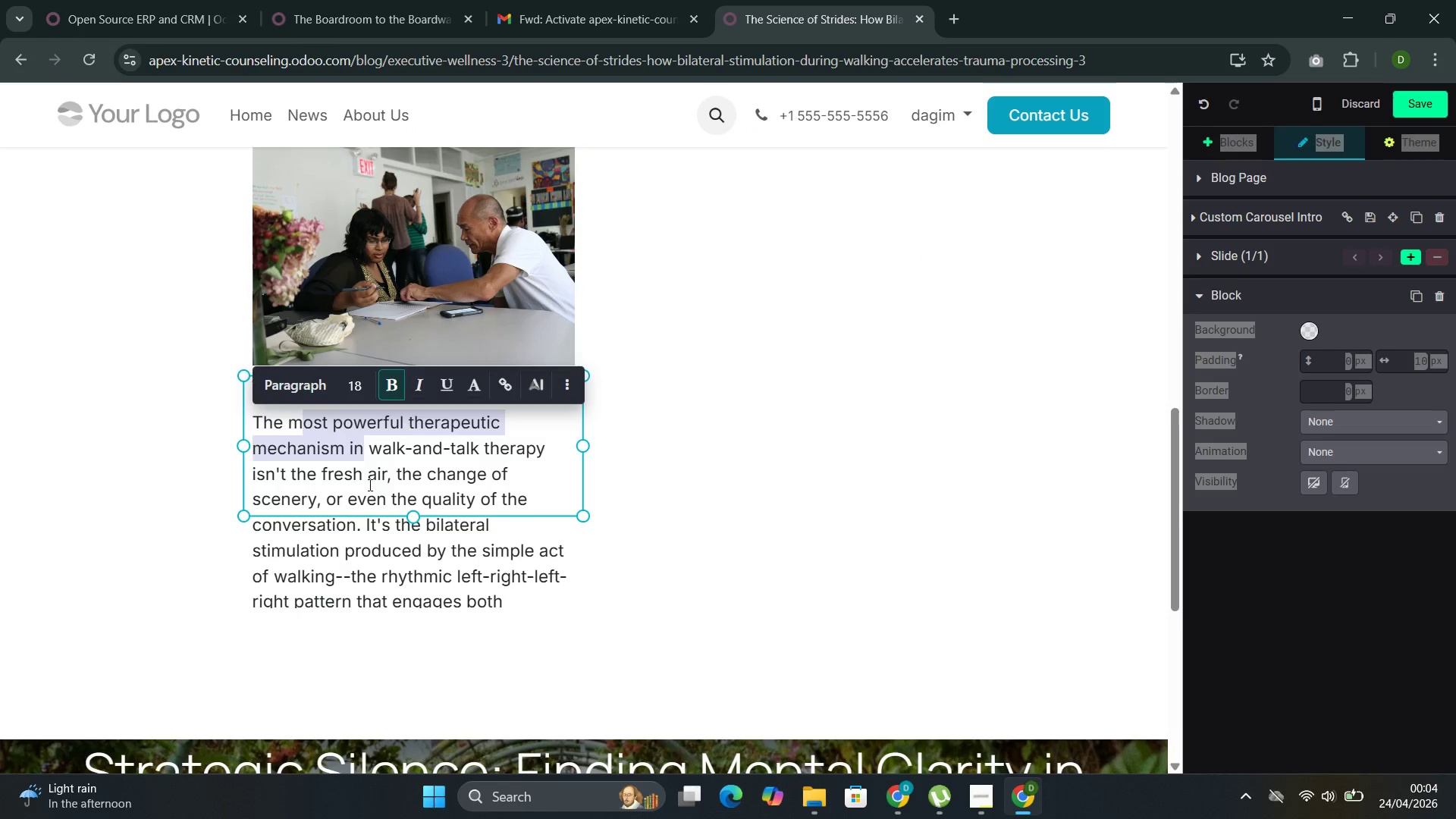 
left_click([381, 467])
 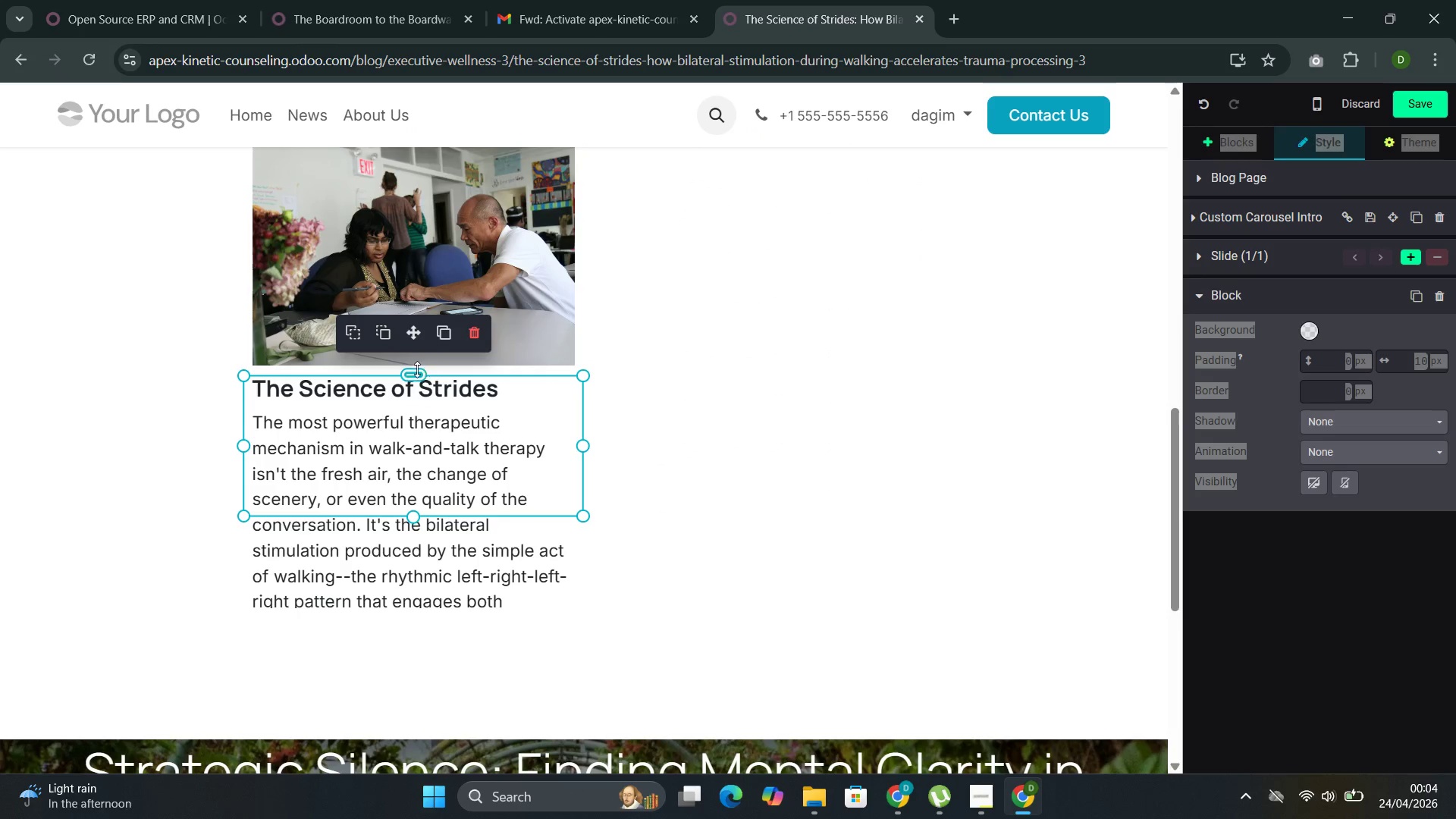 
left_click_drag(start_coordinate=[416, 370], to_coordinate=[787, 372])
 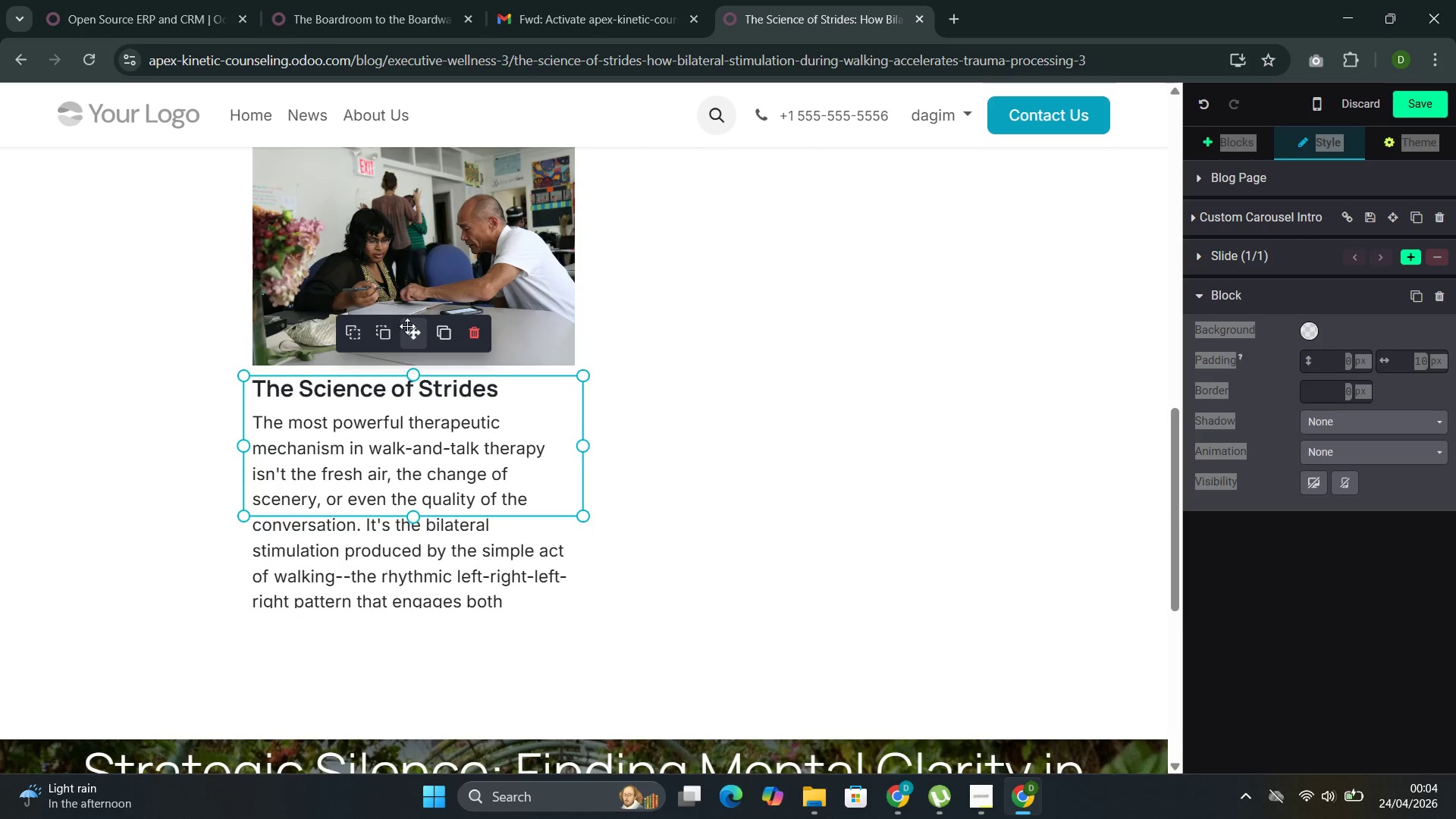 
left_click_drag(start_coordinate=[413, 326], to_coordinate=[758, 380])
 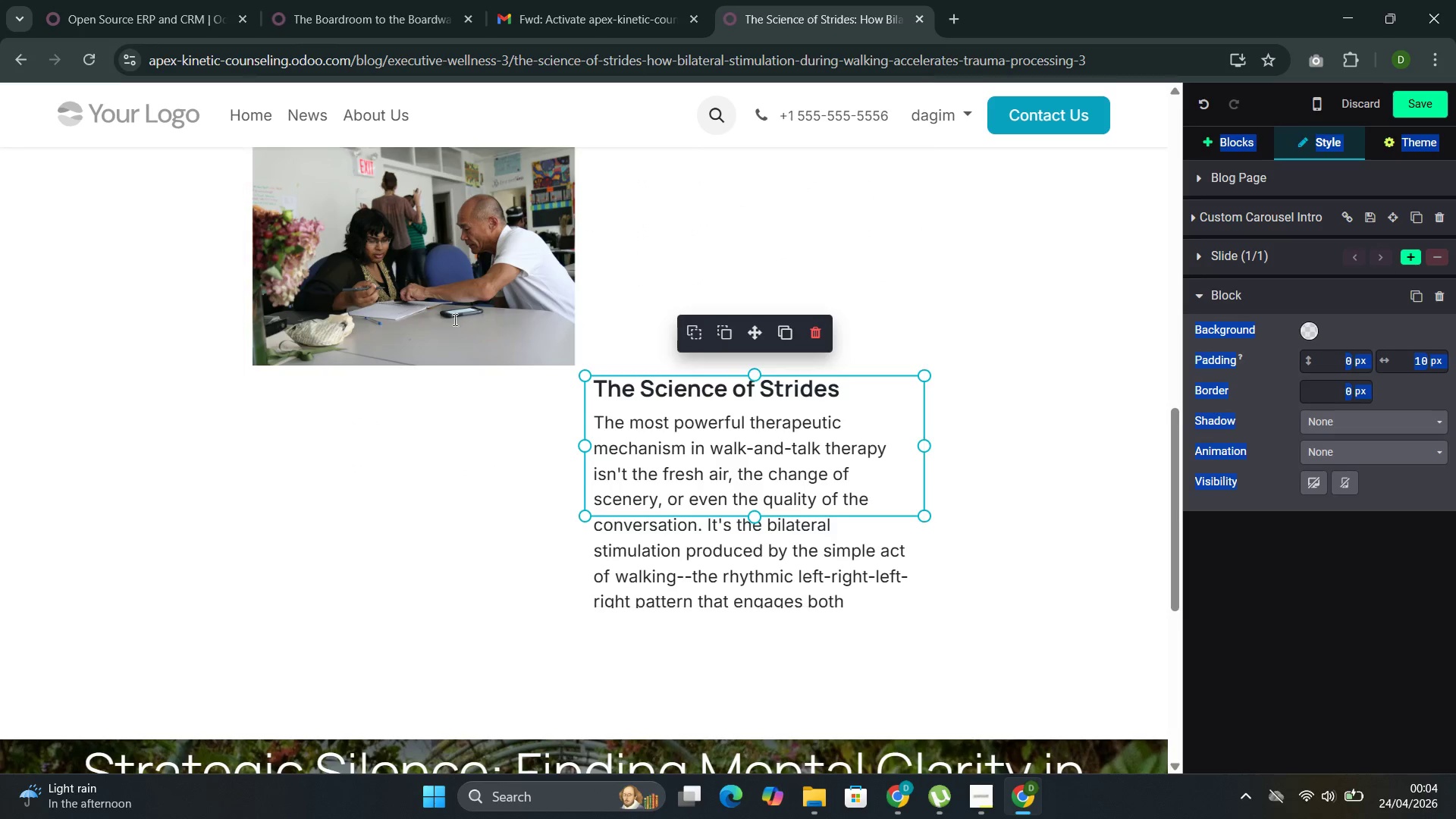 
left_click([457, 248])
 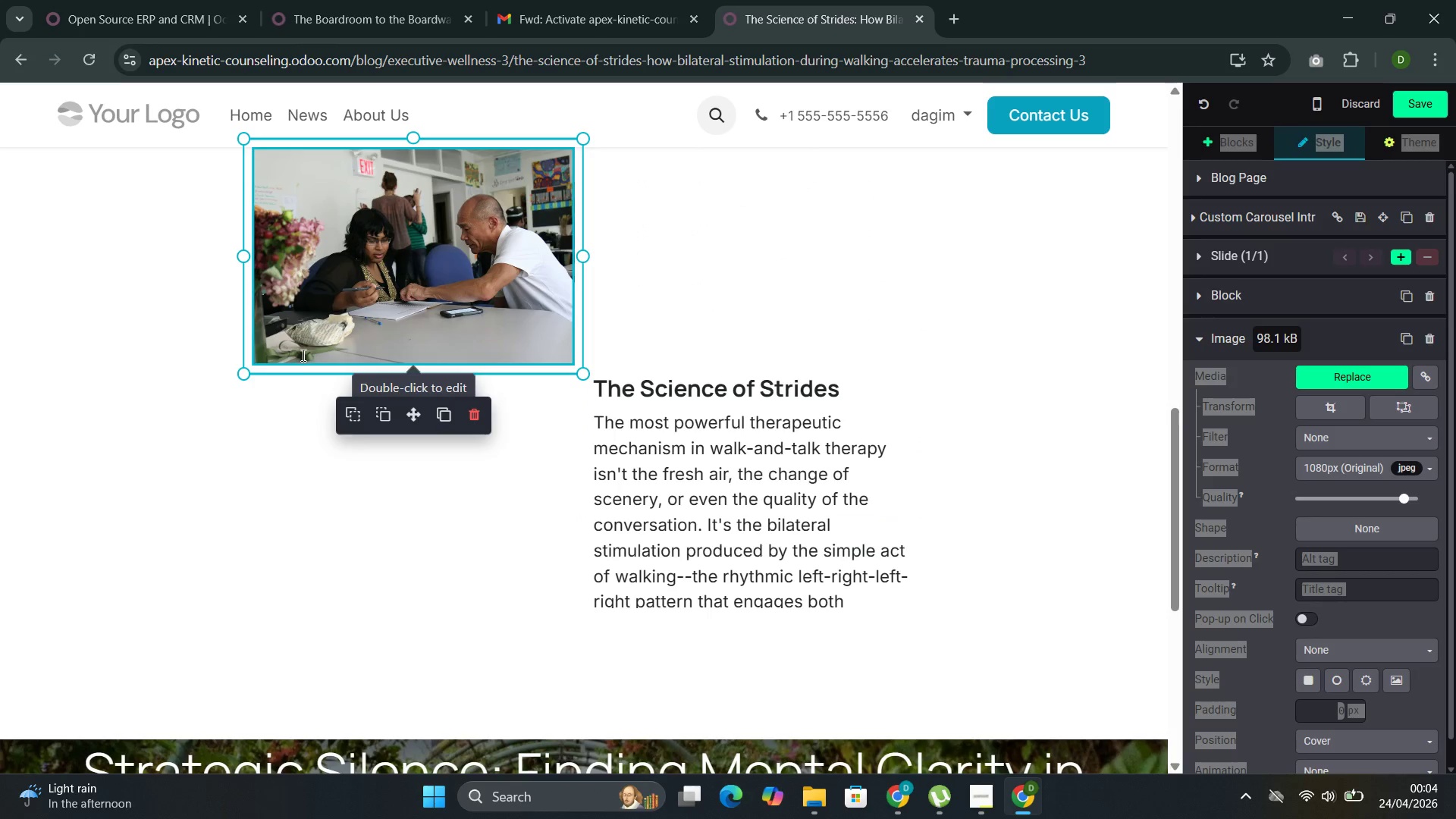 
left_click_drag(start_coordinate=[309, 378], to_coordinate=[331, 510])
 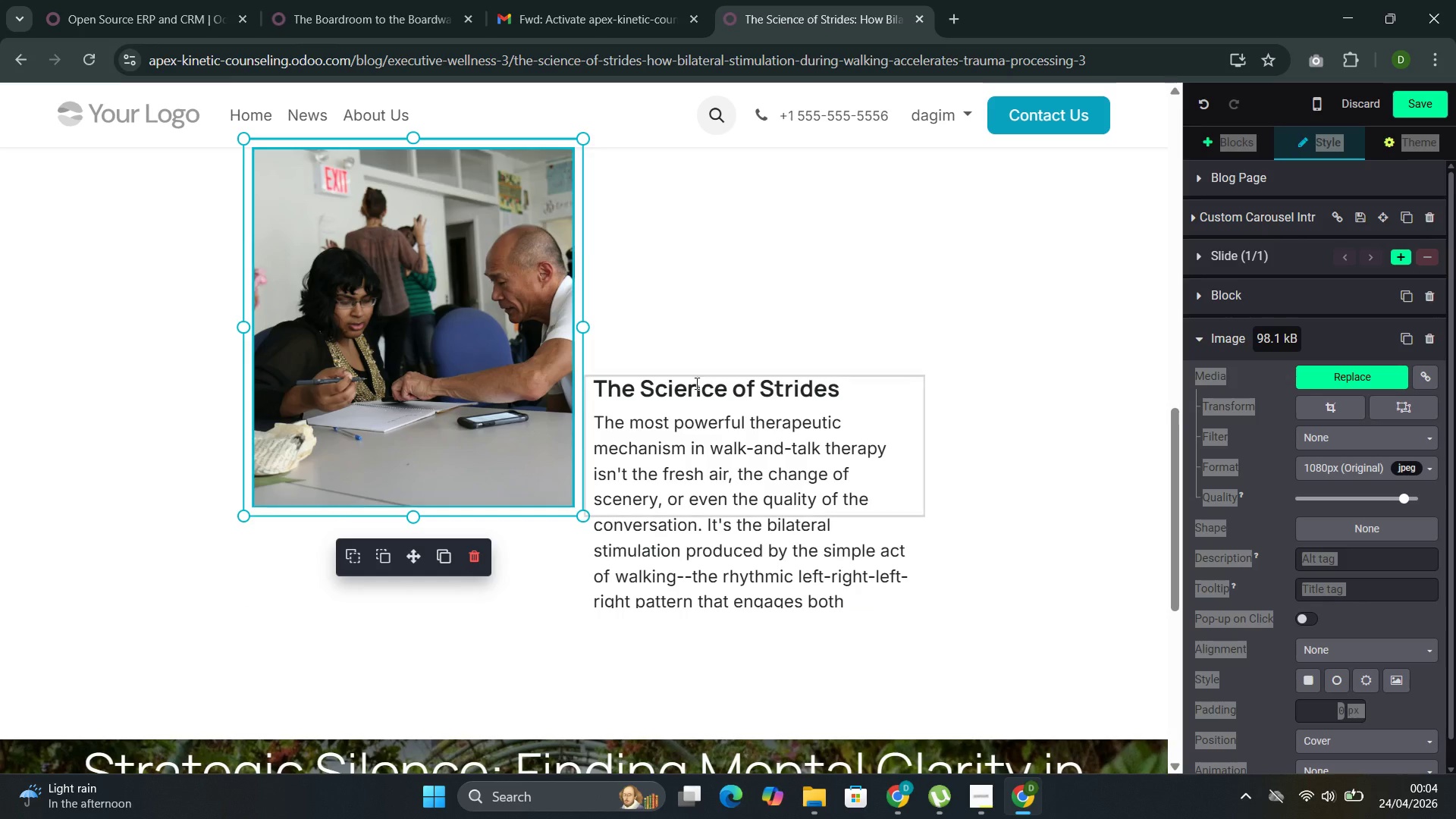 
left_click([695, 409])
 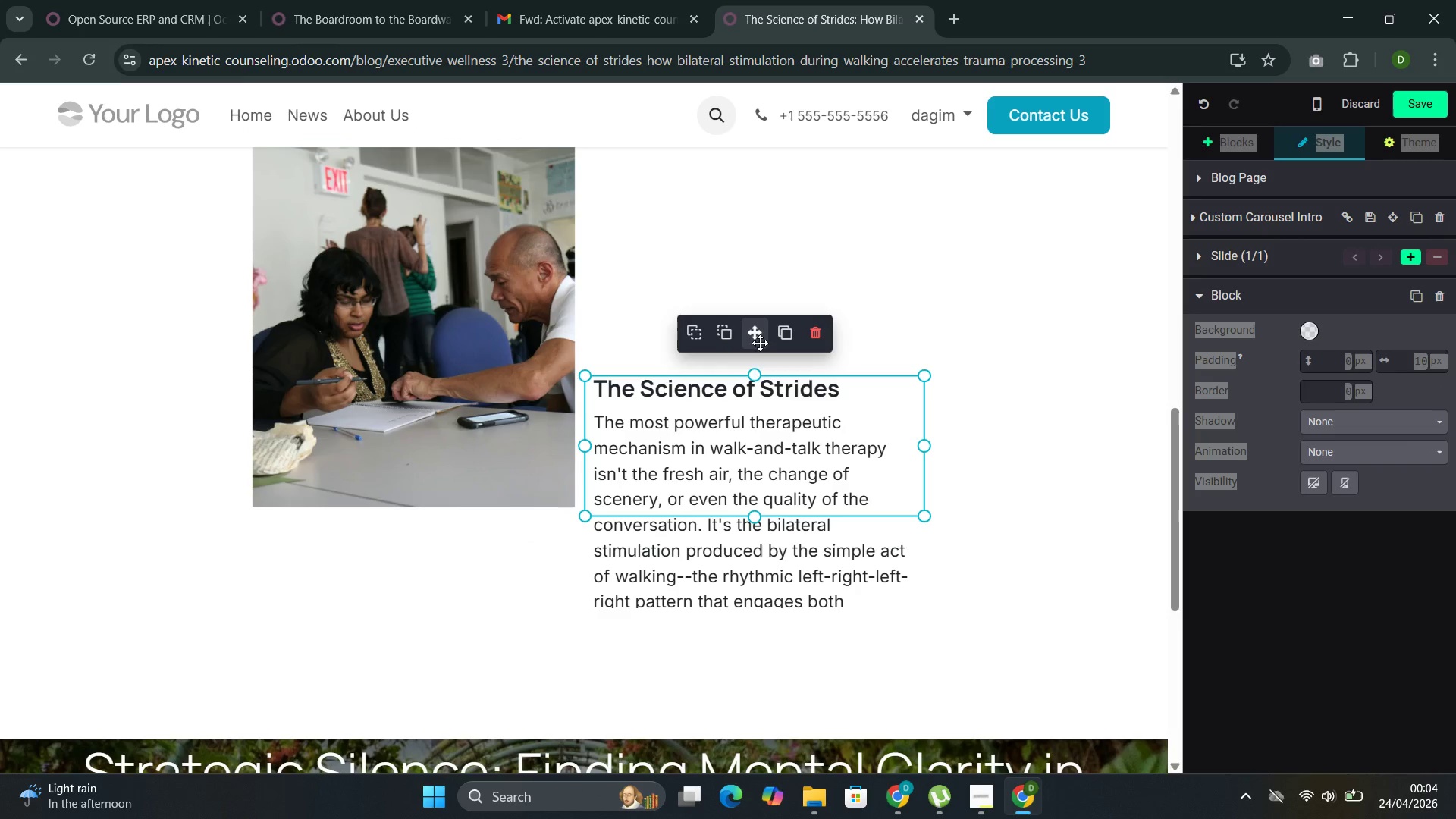 
left_click_drag(start_coordinate=[758, 327], to_coordinate=[769, 160])
 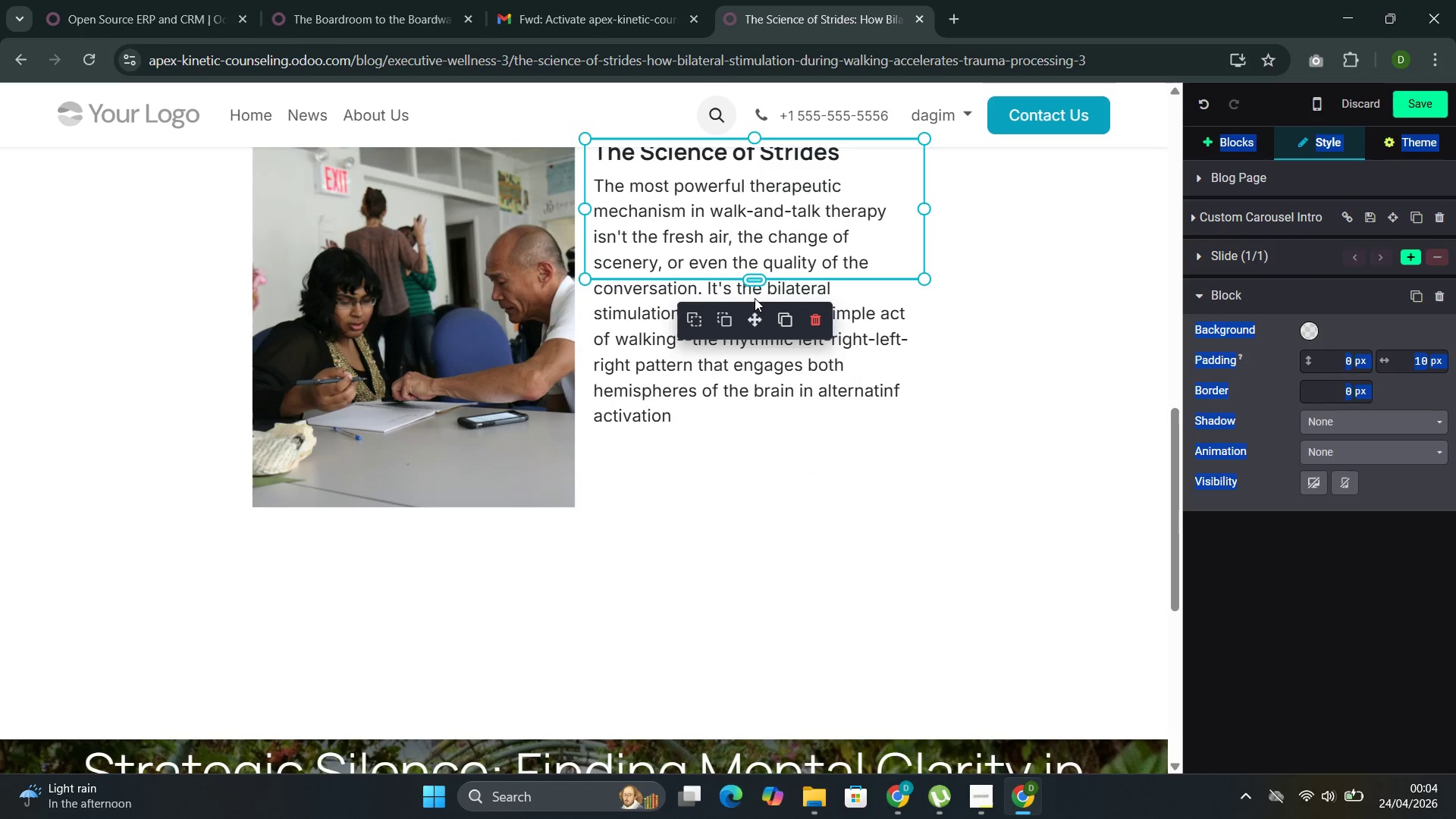 
scroll: coordinate [755, 304], scroll_direction: up, amount: 1.0
 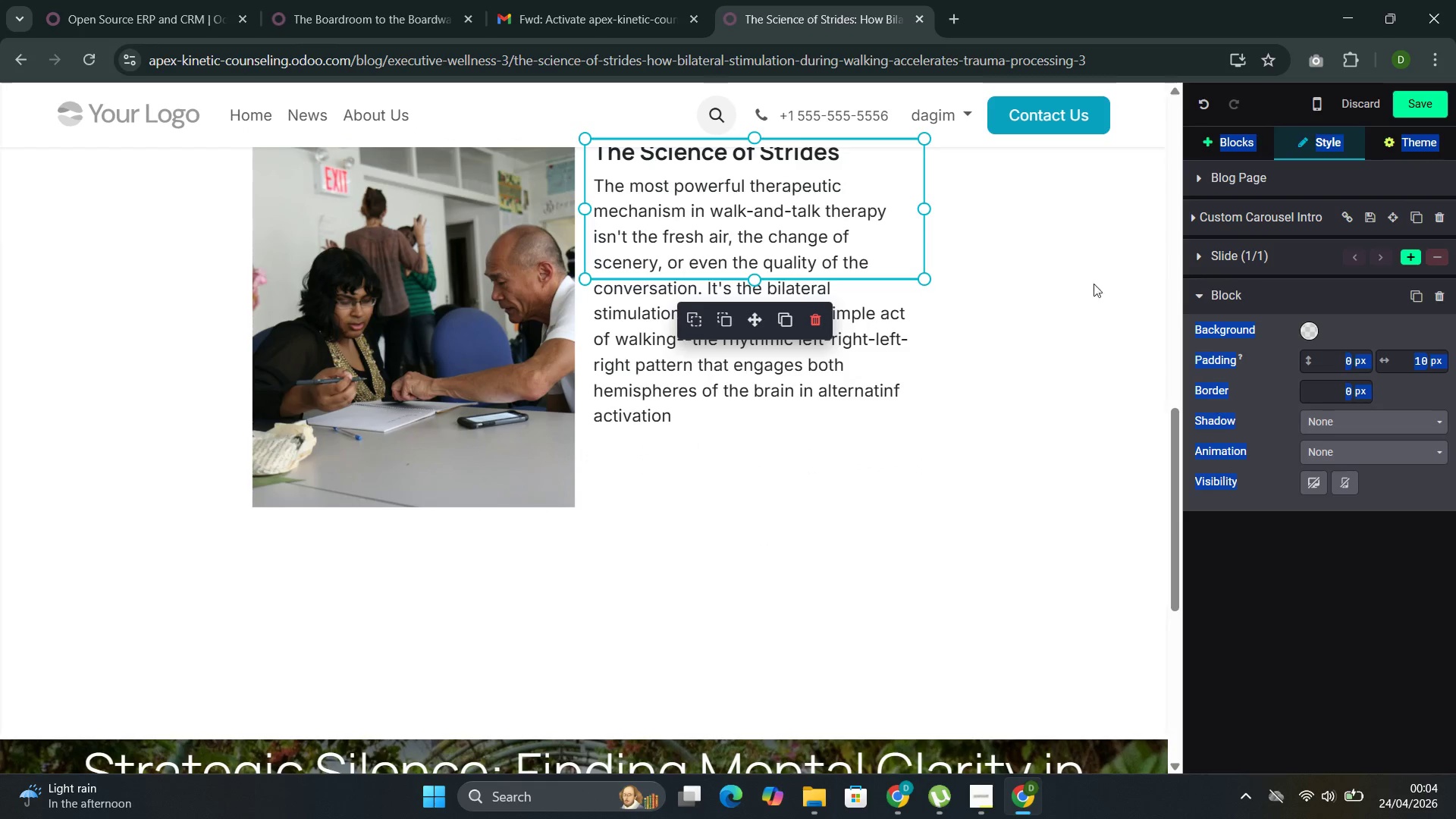 
left_click([1095, 293])
 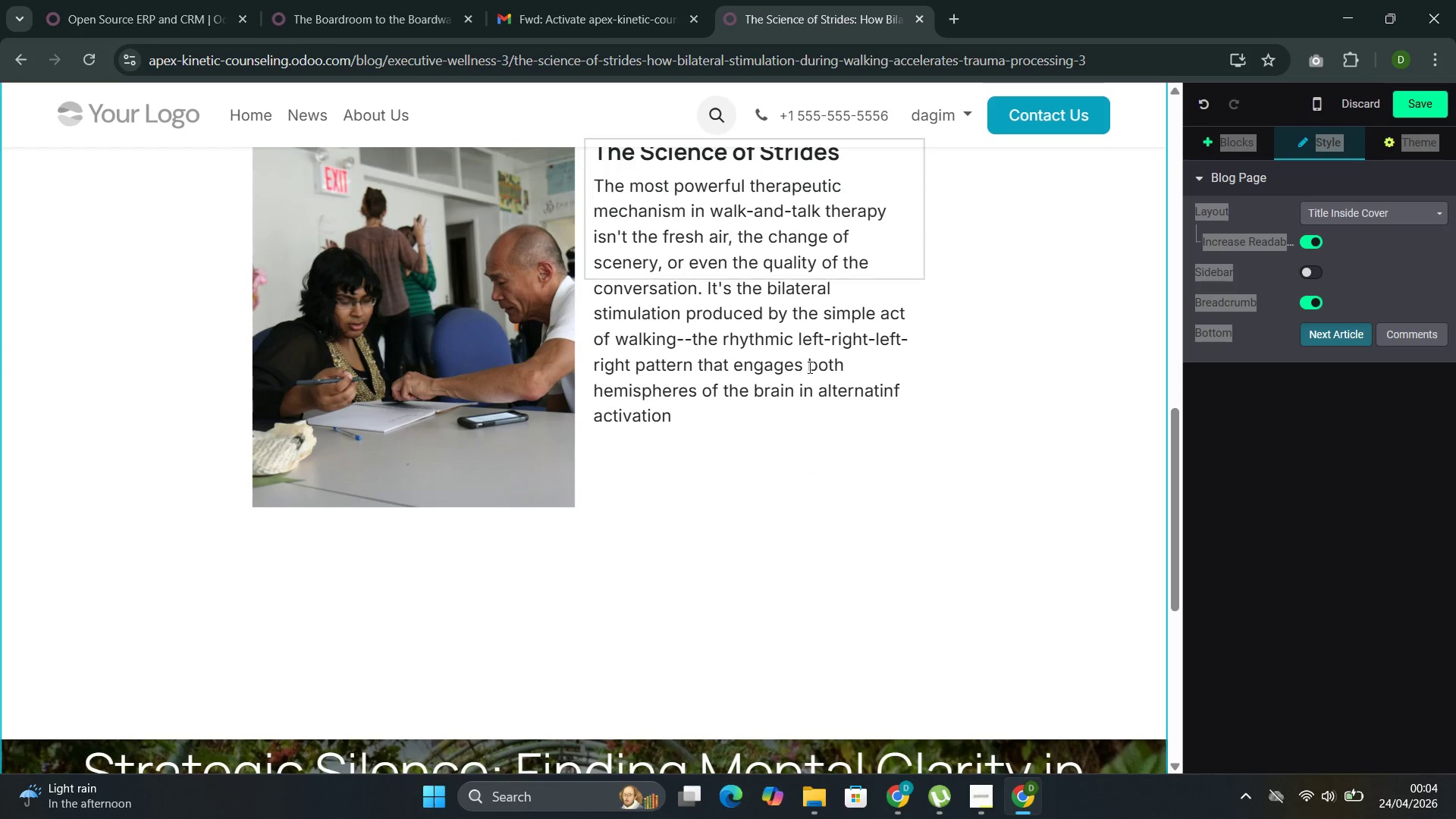 
scroll: coordinate [808, 367], scroll_direction: up, amount: 1.0
 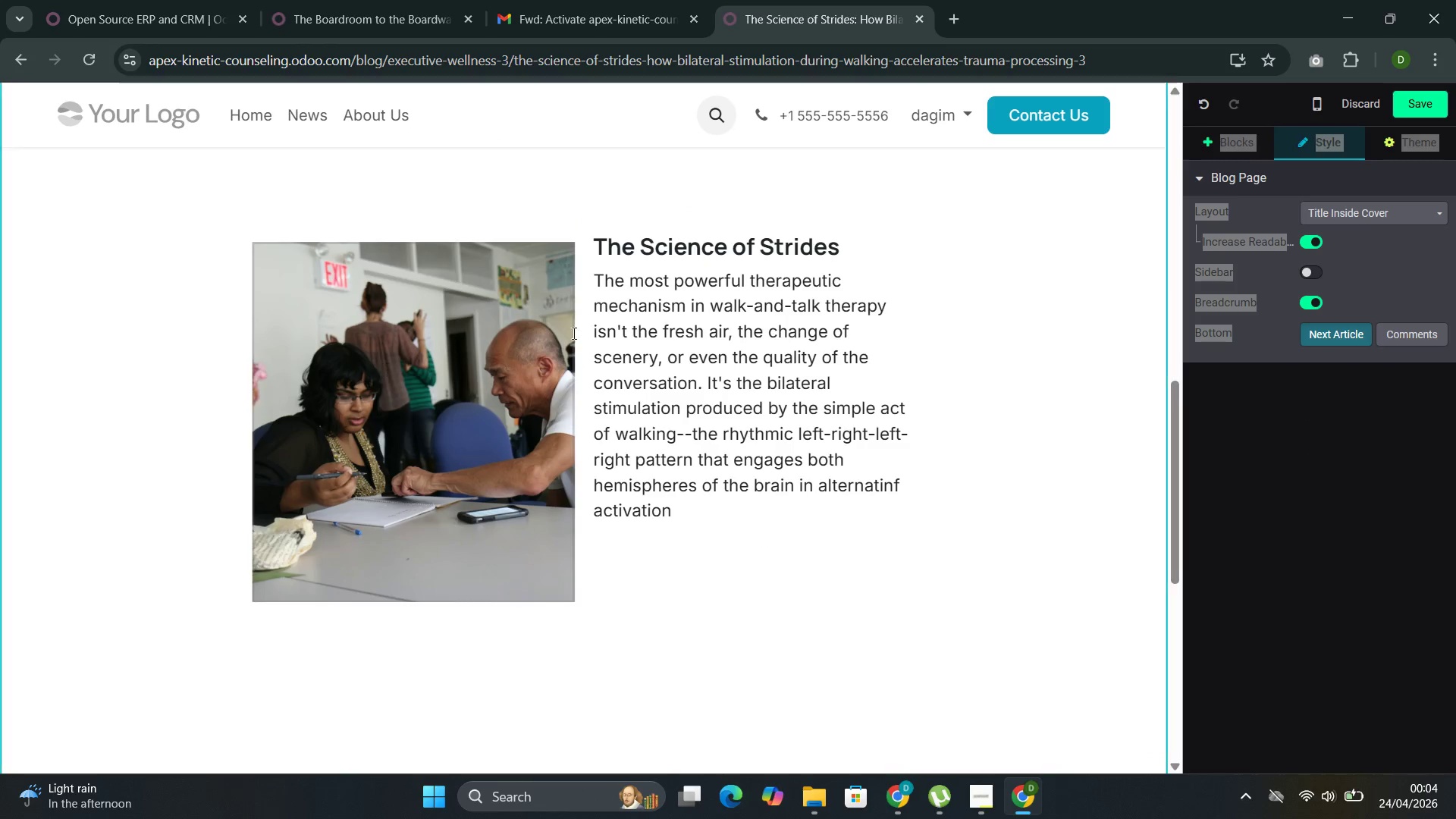 
left_click([786, 289])
 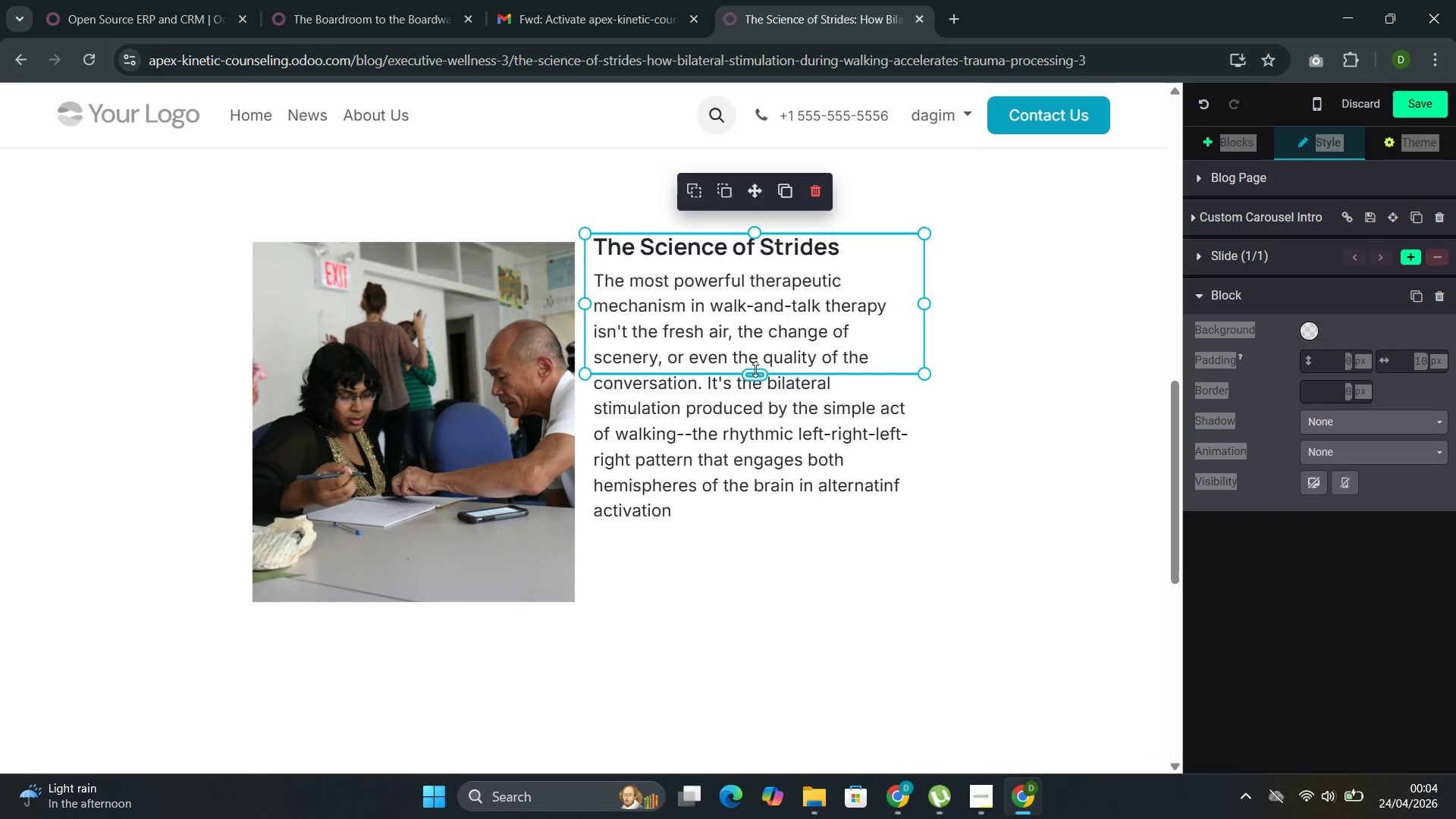 
left_click_drag(start_coordinate=[764, 380], to_coordinate=[761, 612])
 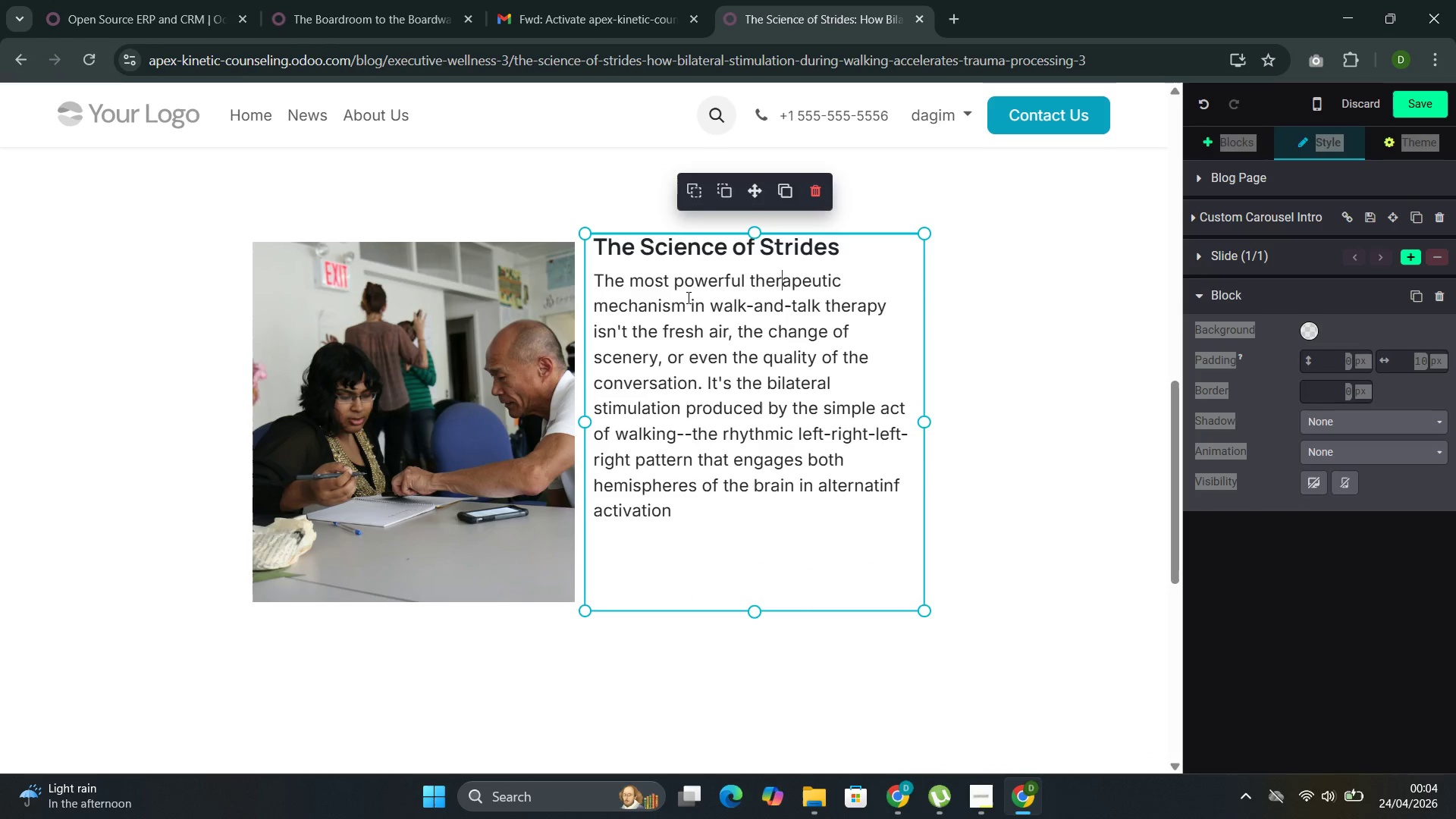 
double_click([687, 297])
 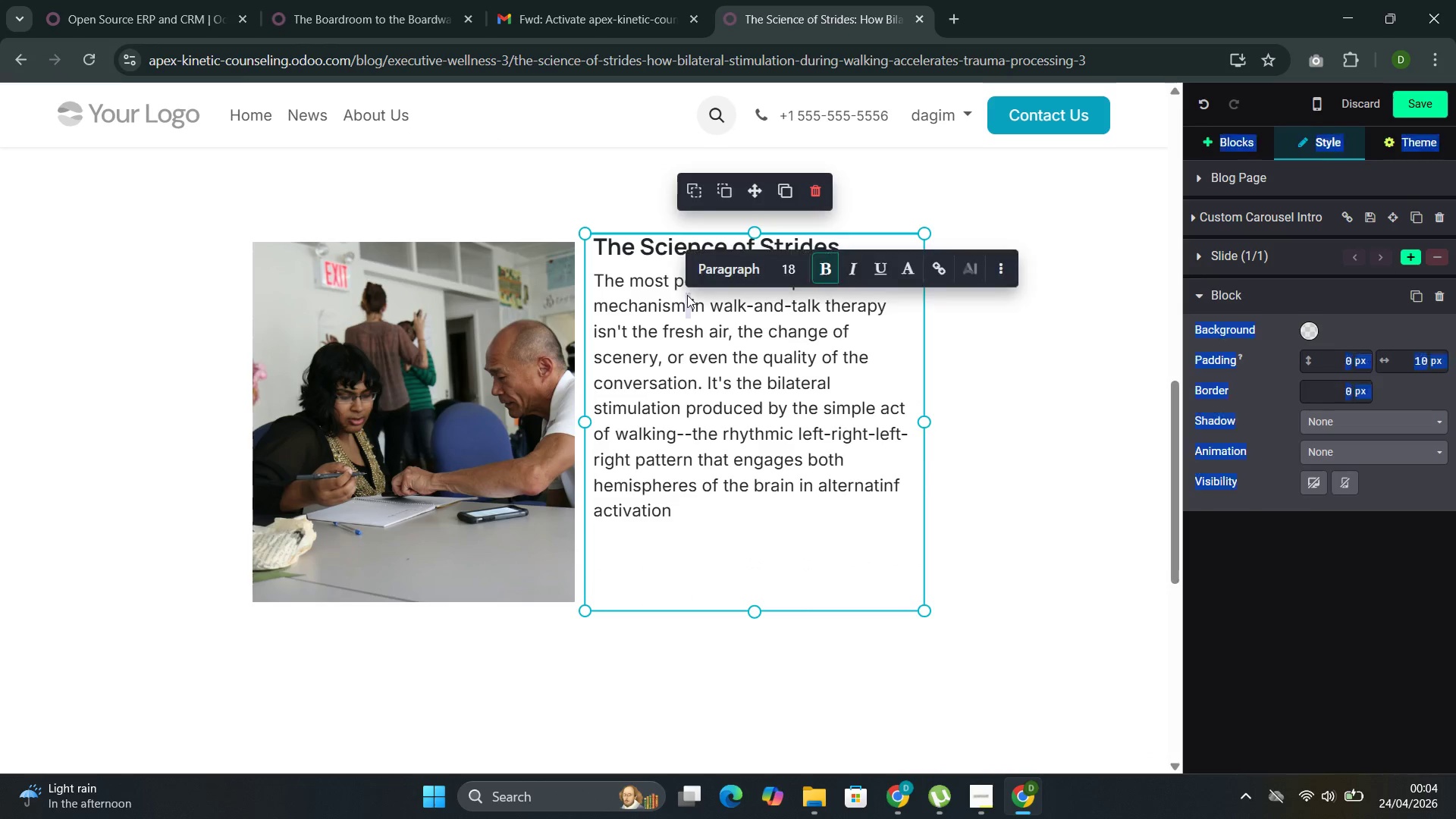 
triple_click([687, 295])
 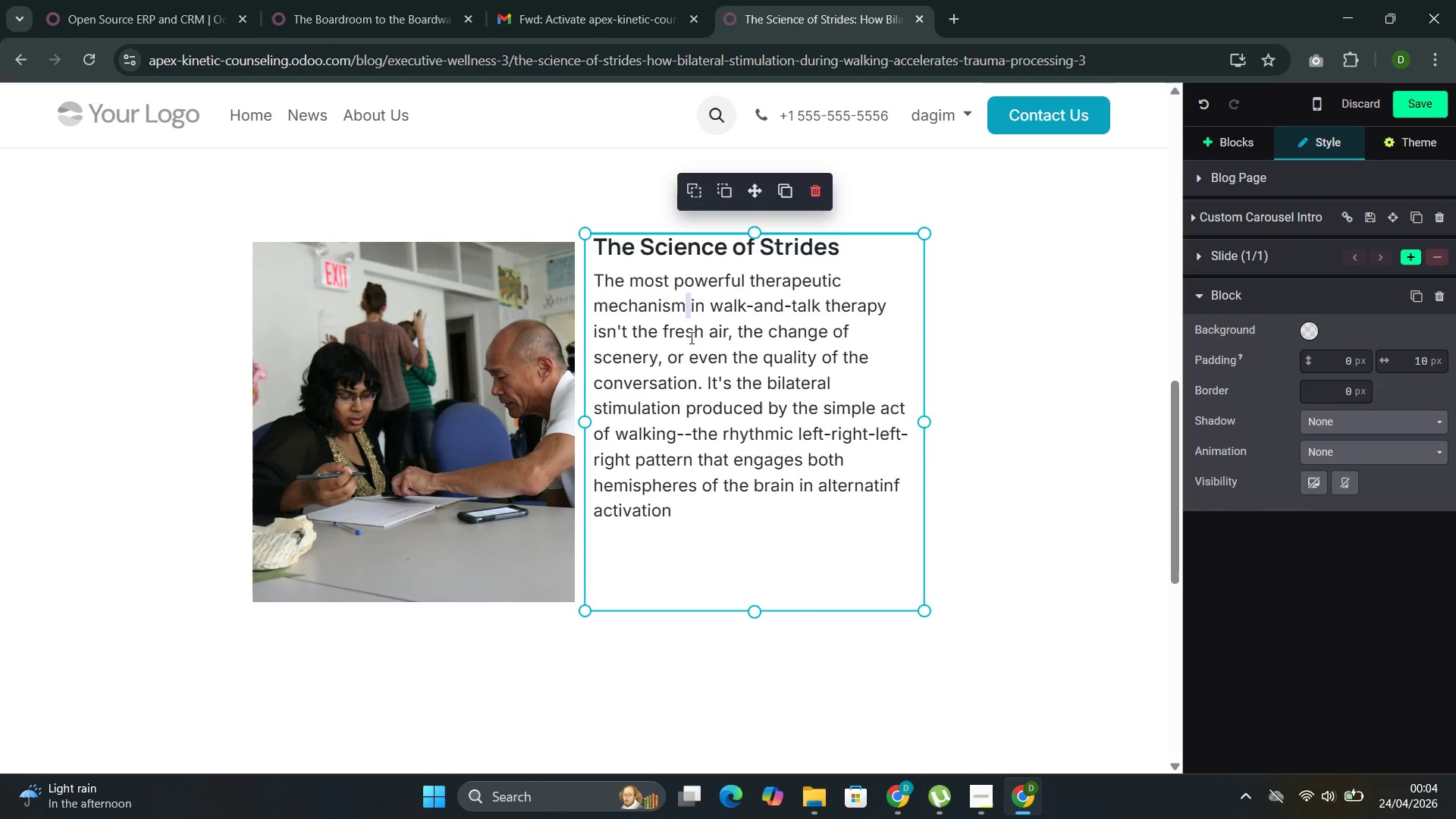 
double_click([690, 338])
 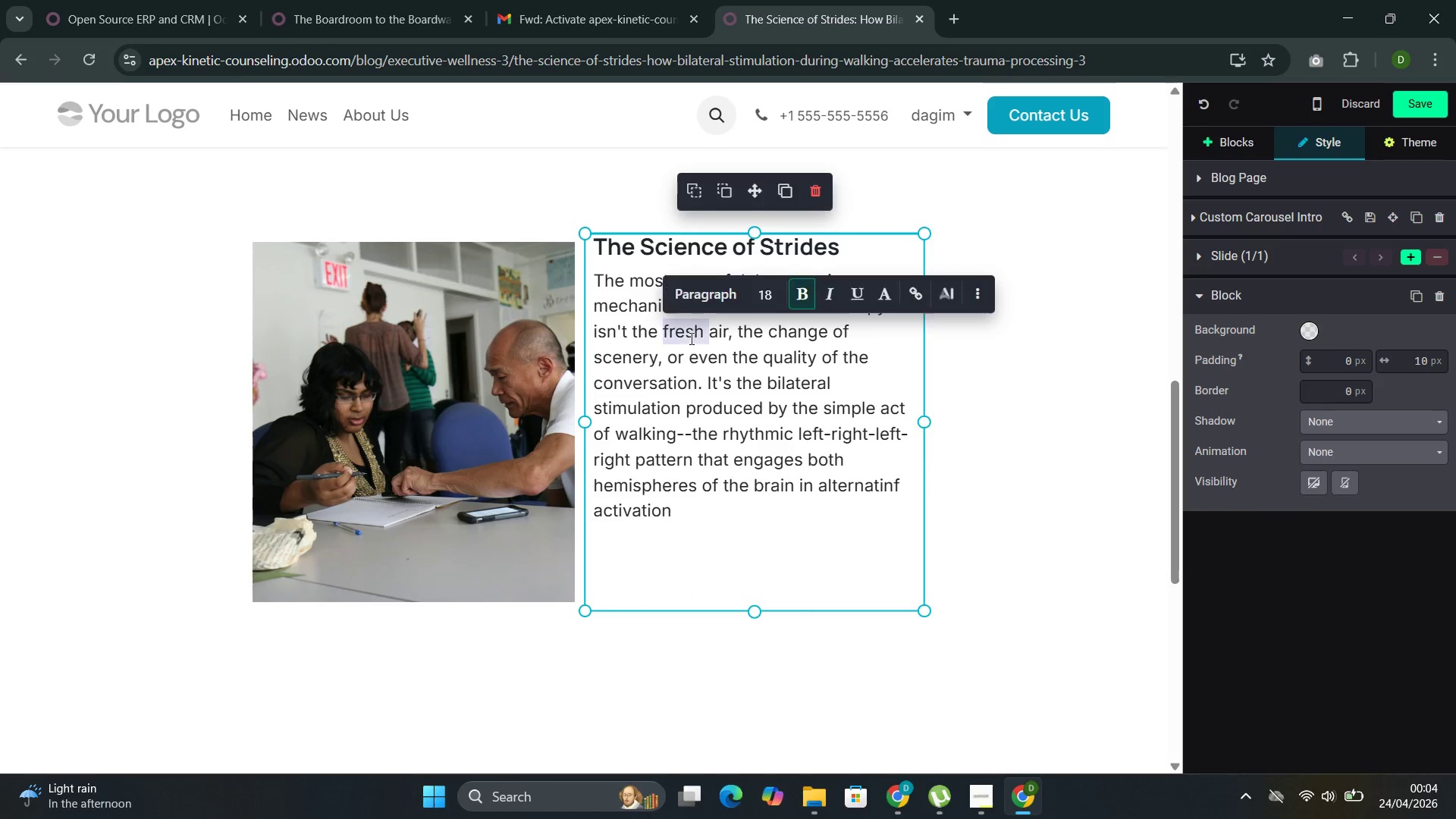 
triple_click([692, 338])
 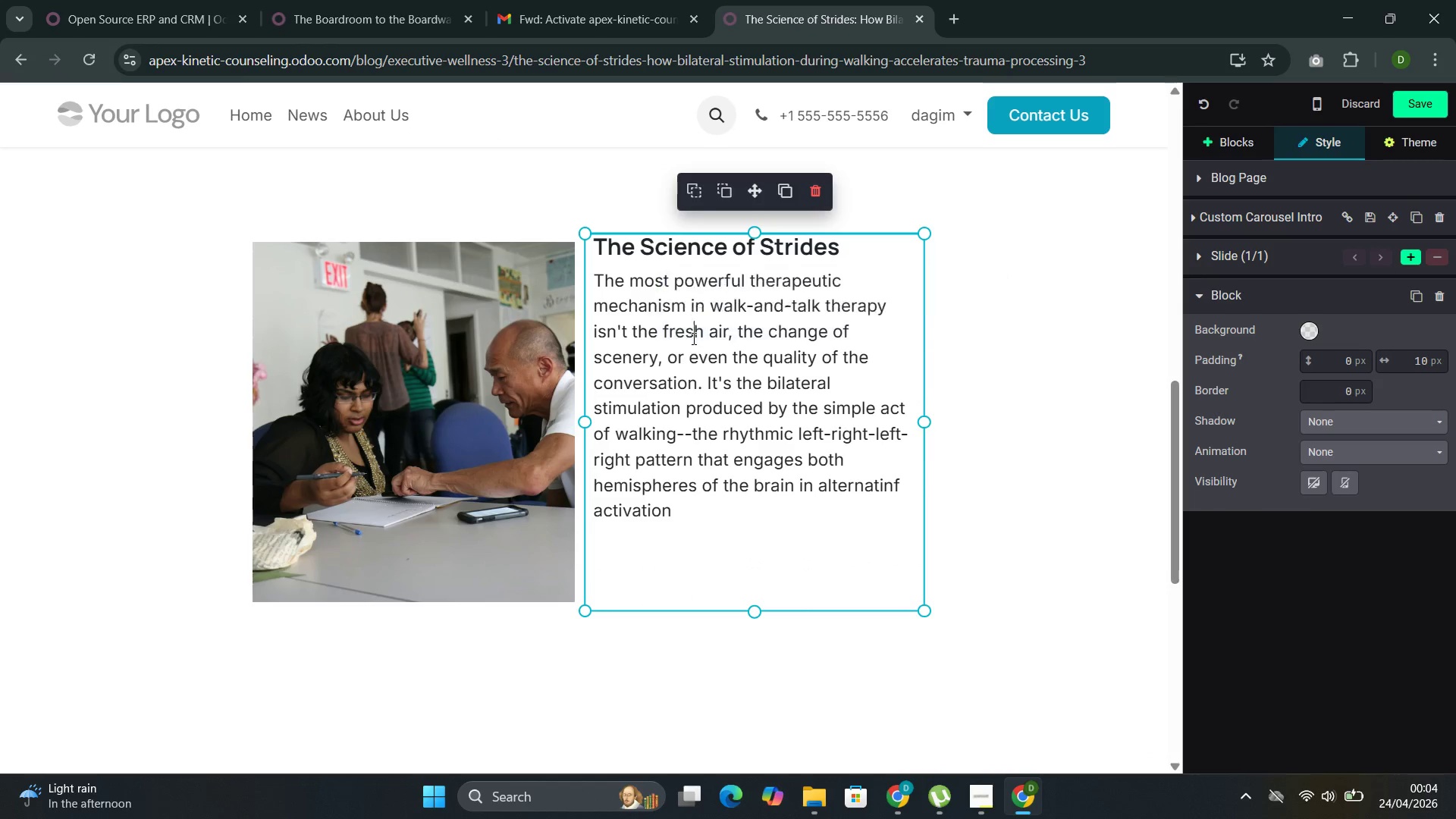 
triple_click([692, 338])
 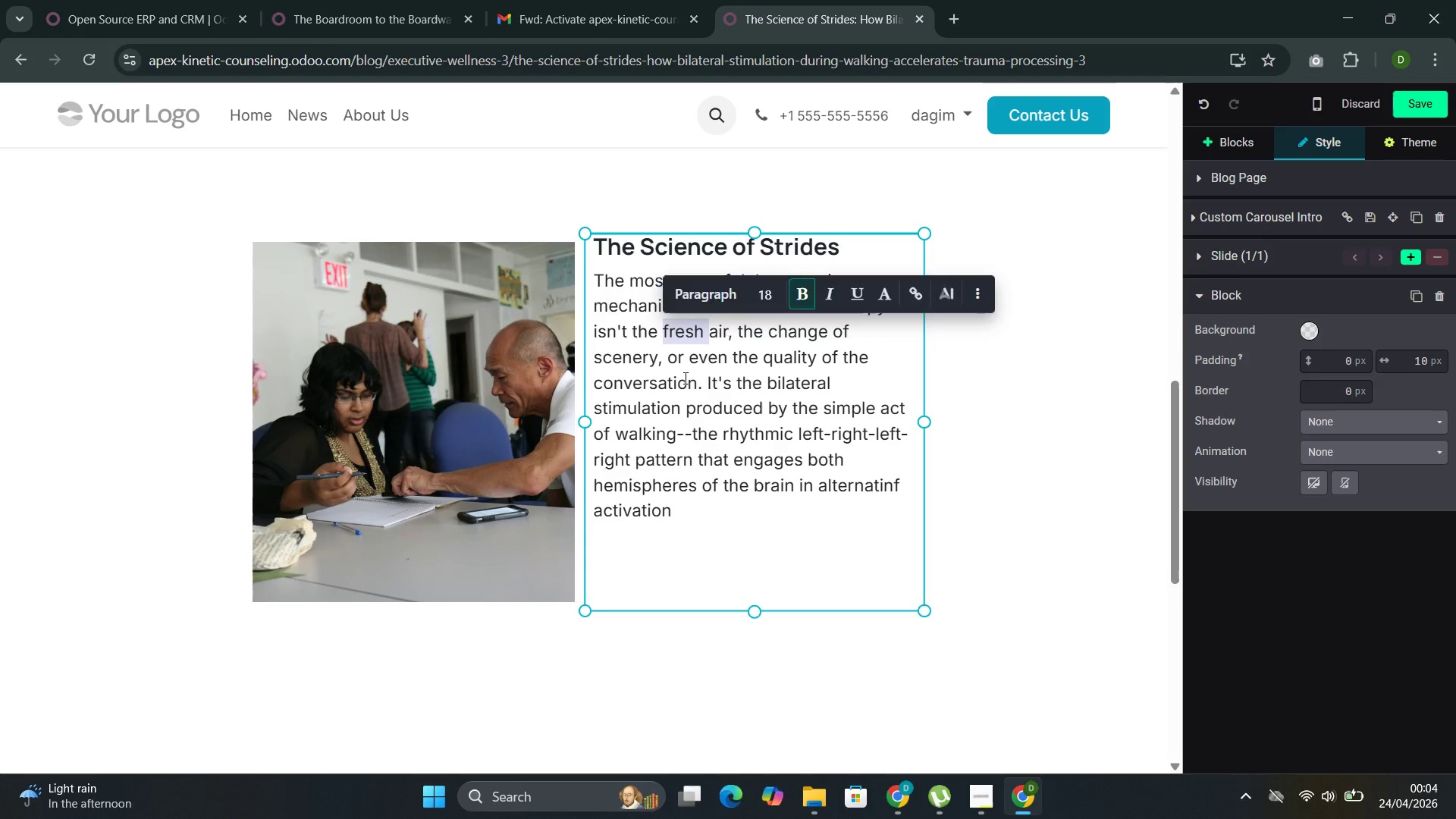 
double_click([684, 378])
 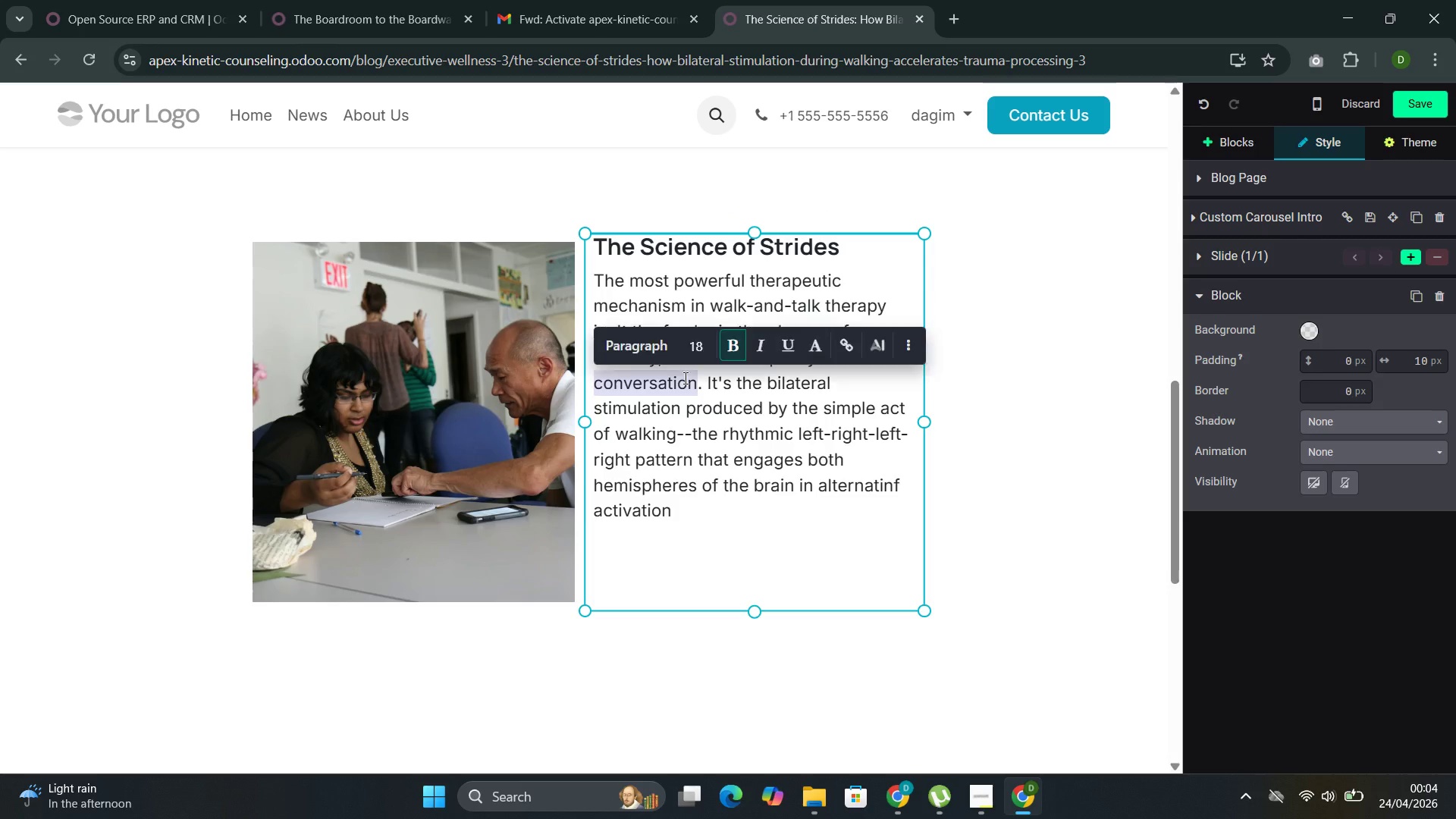 
triple_click([684, 378])
 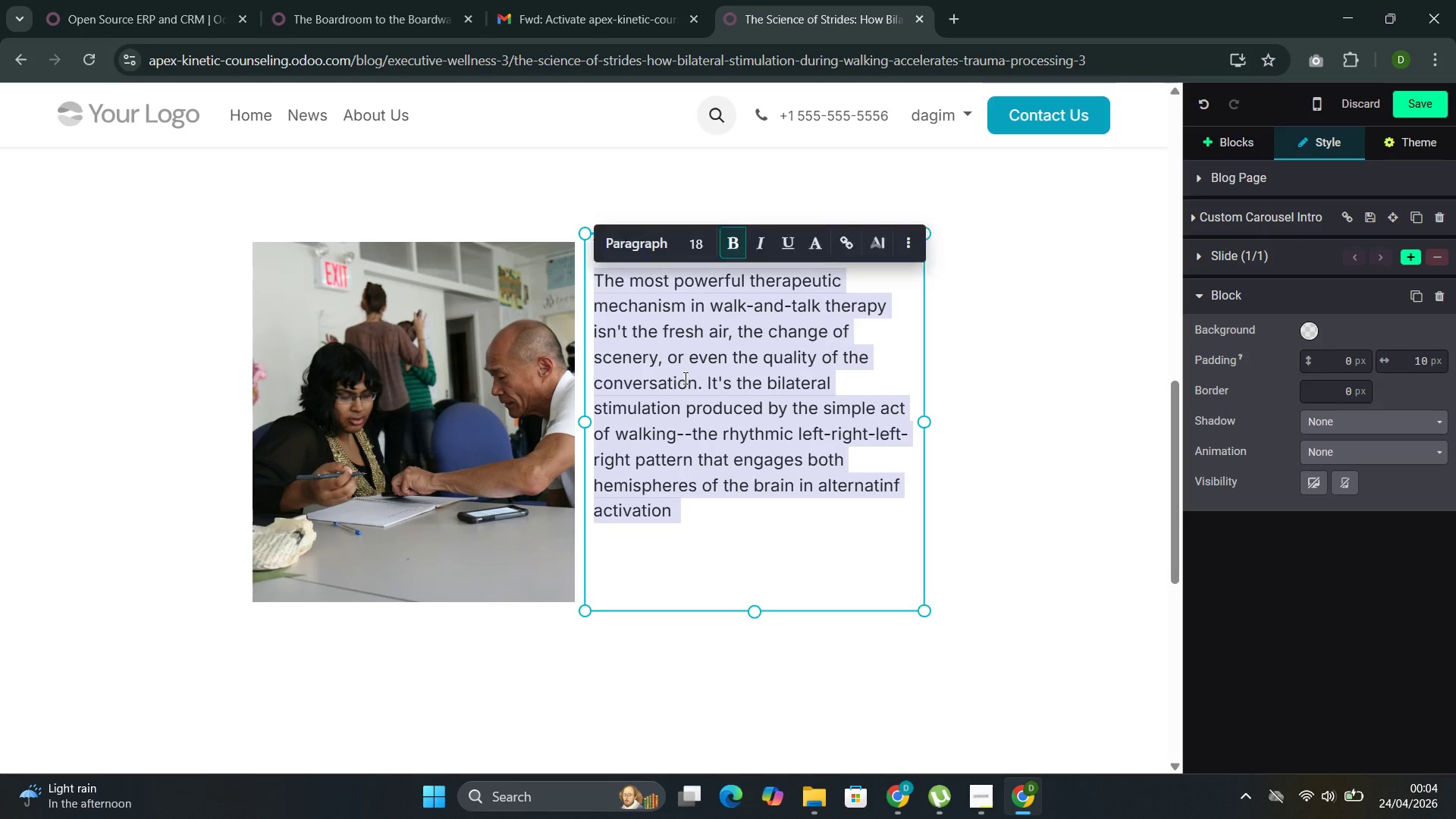 
triple_click([684, 378])
 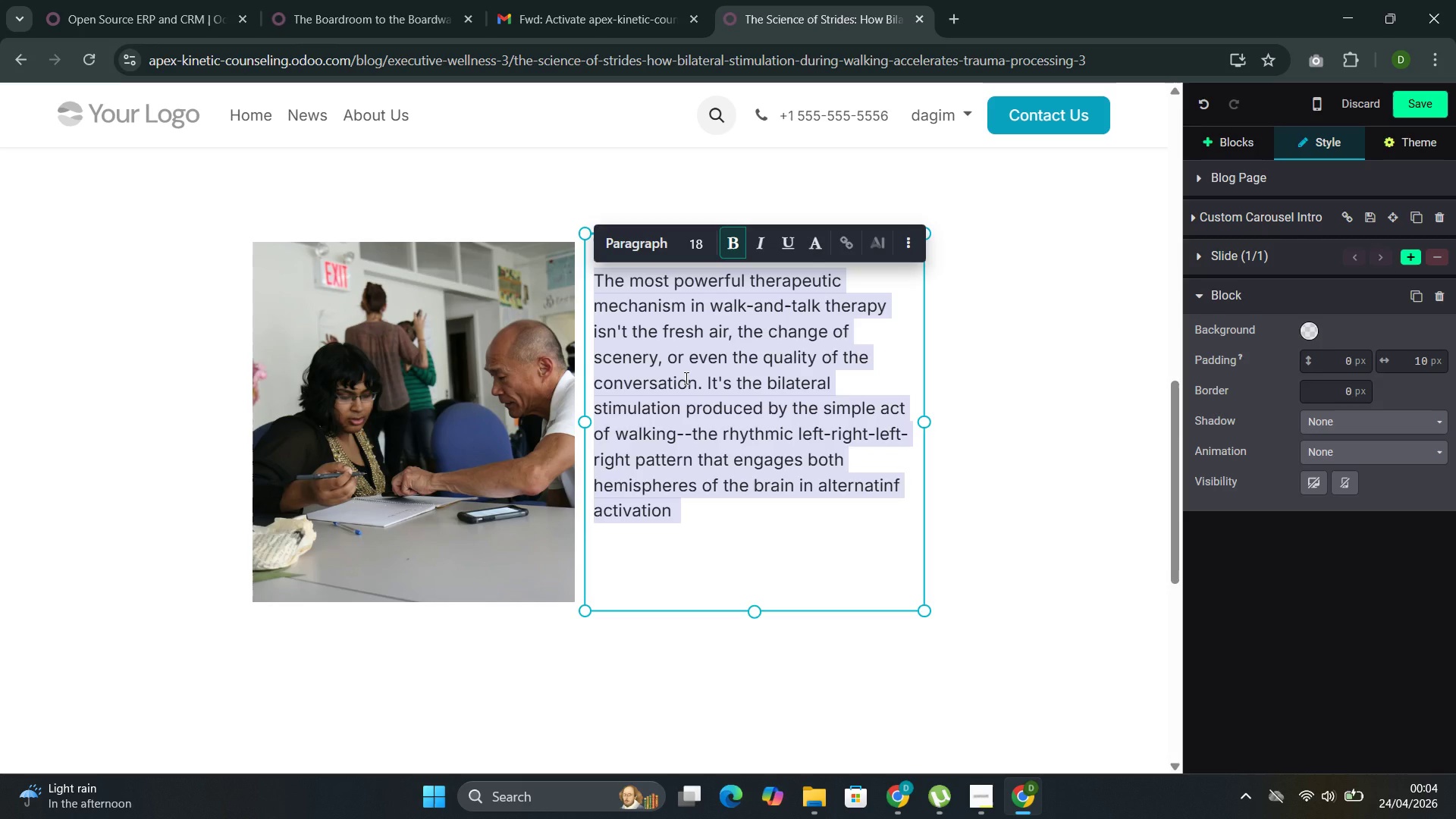 
key(Backspace)
 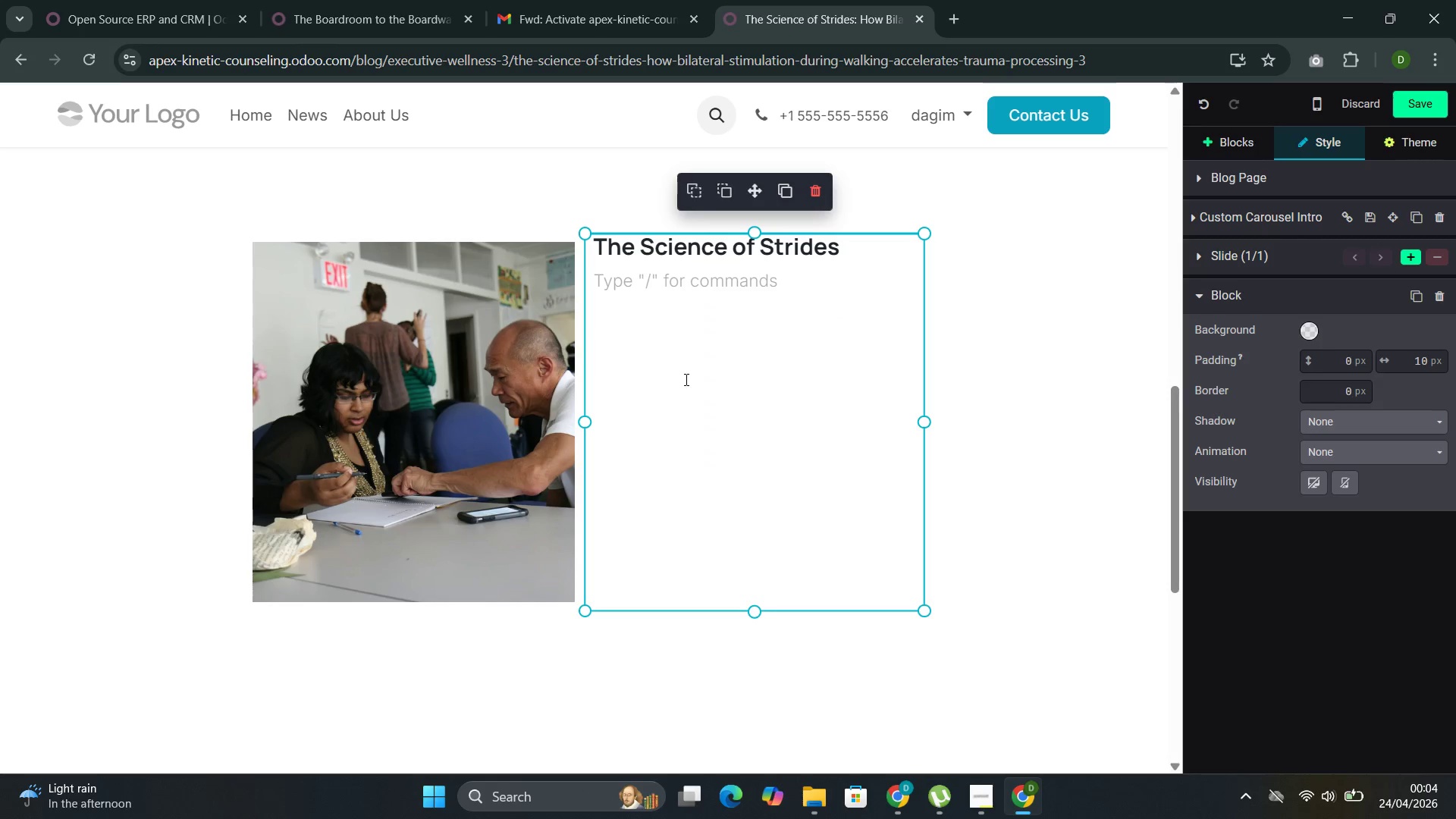 
type(This mechanism is the foundation of Eye Mob)
key(Backspace)
type(vement Desc)
key(Backspace)
type(ent)
 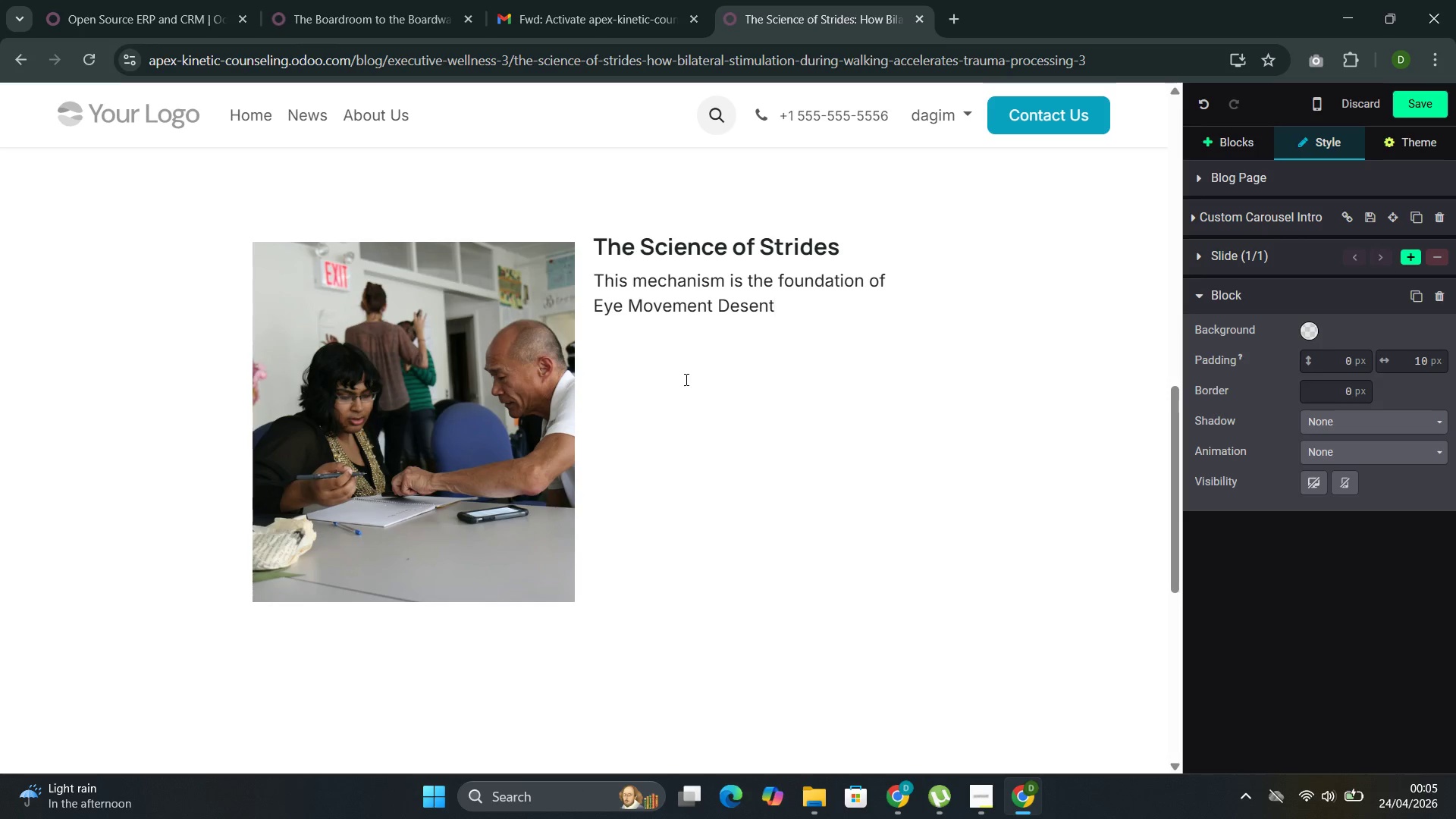 
wait(5.8)
 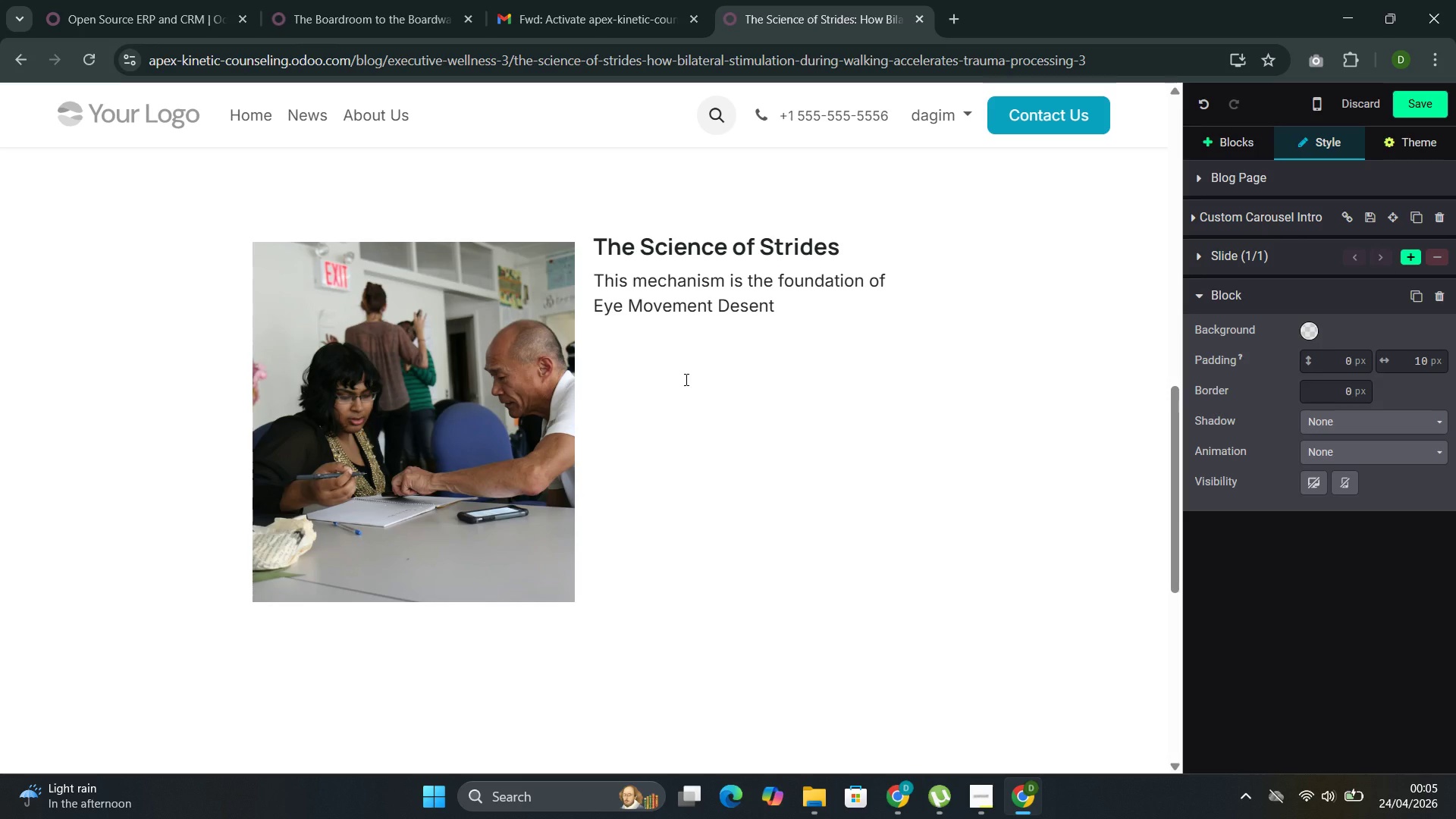 
key(Backspace)
type(si)
 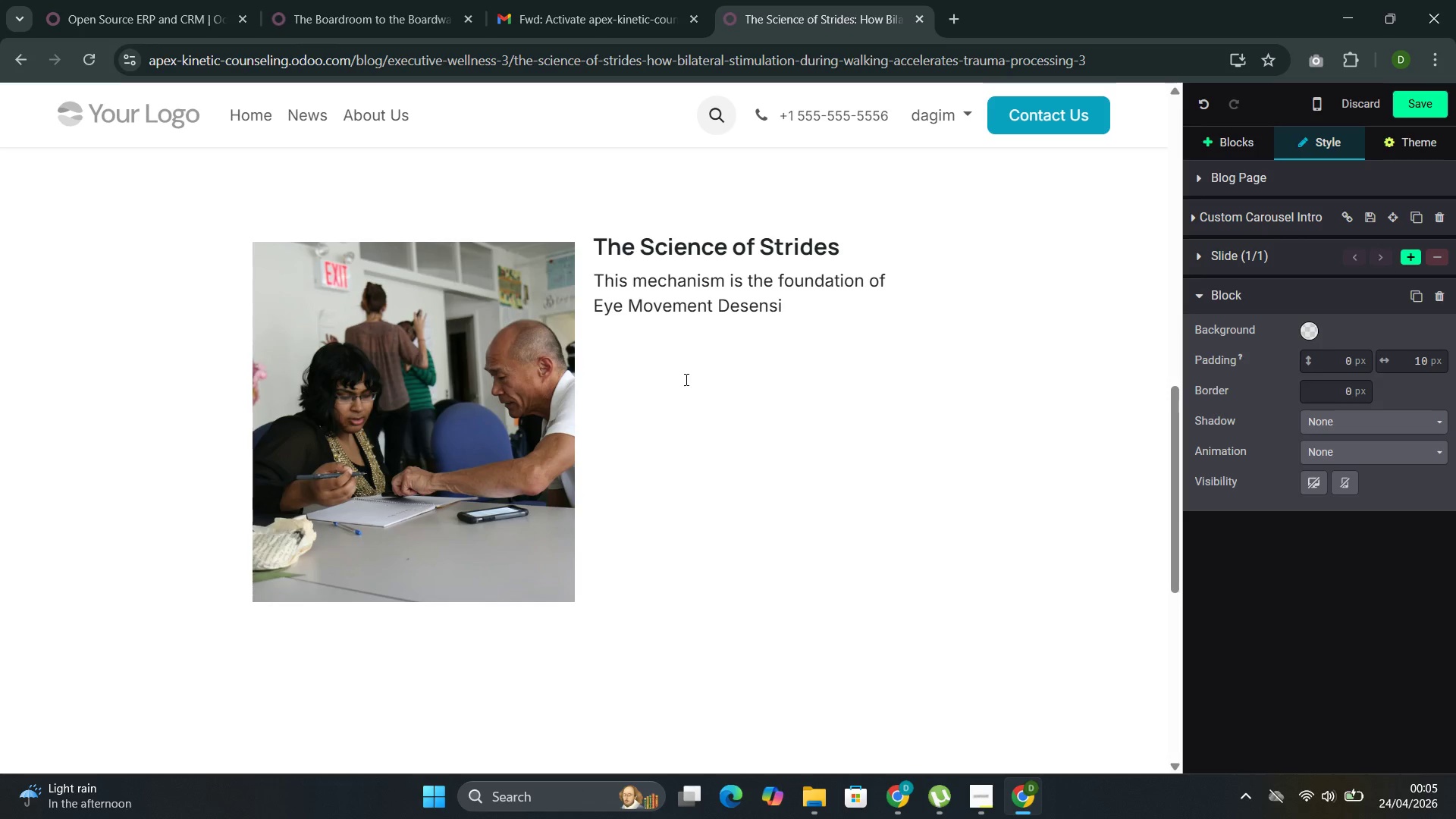 
type(tization and Repre)
key(Backspace)
type(o)
 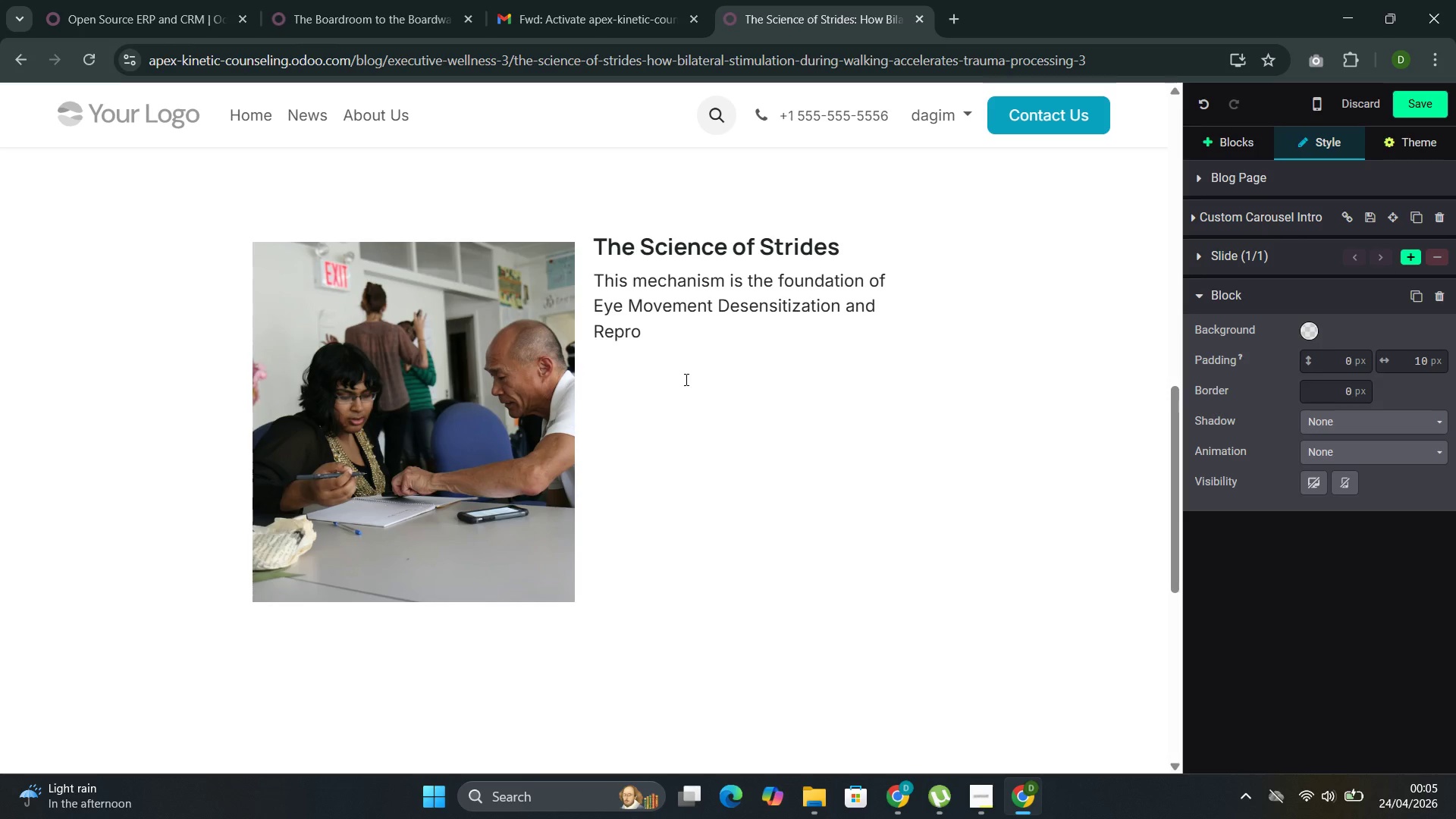 
wait(6.19)
 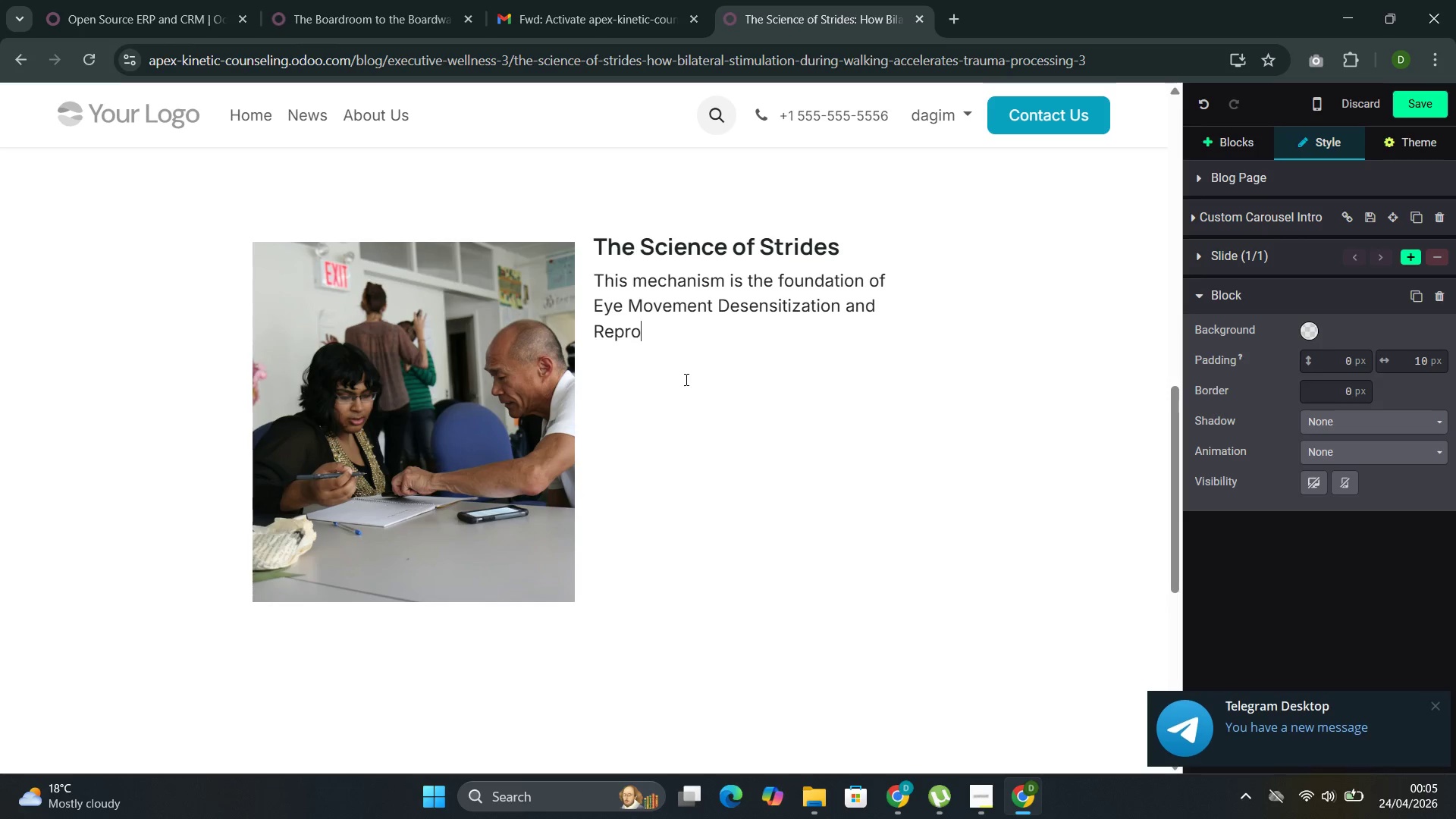 
type(cessing )
key(Backspace)
type(())
 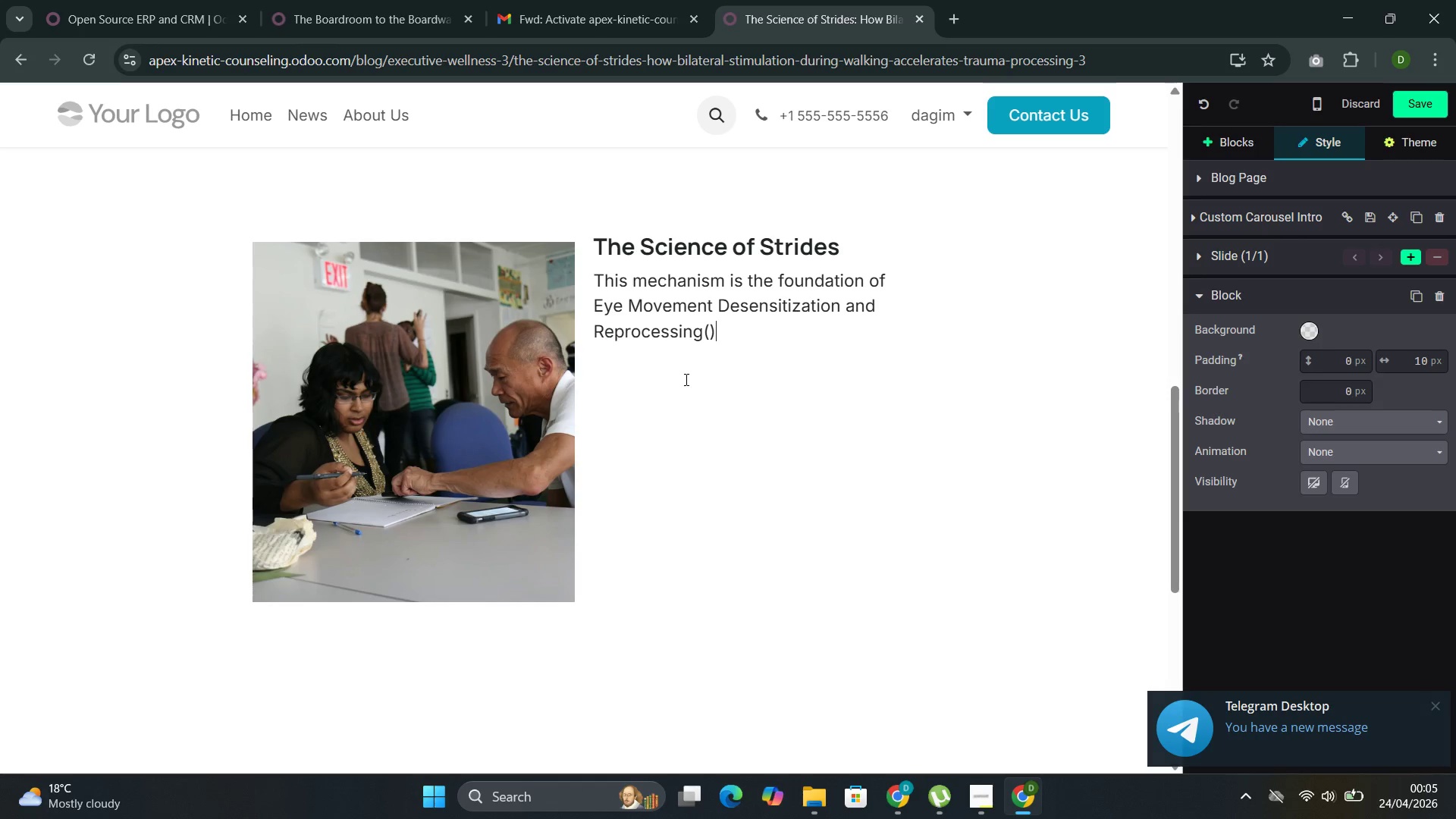 
key(ArrowLeft)
 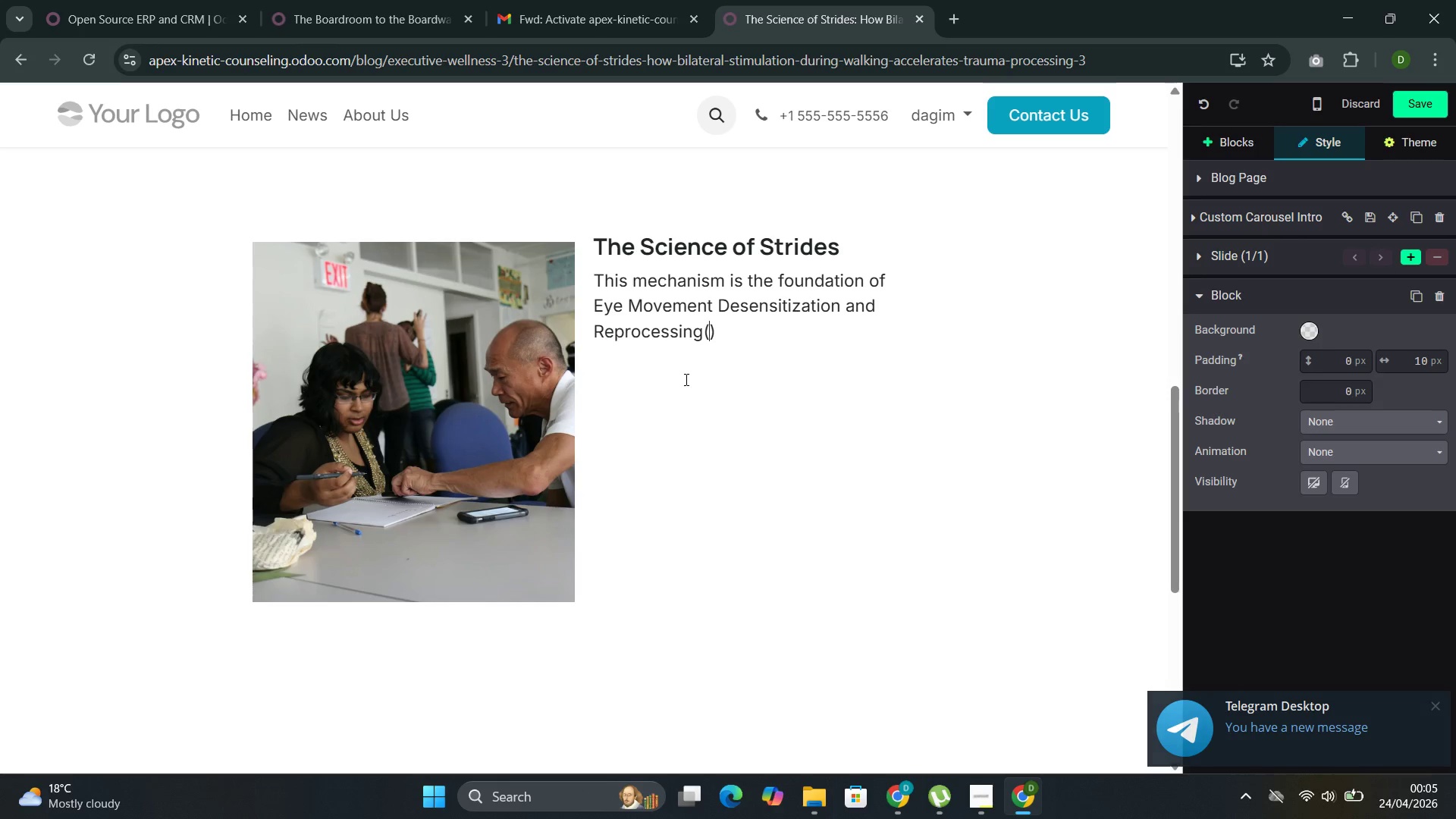 
type(EMDR)
 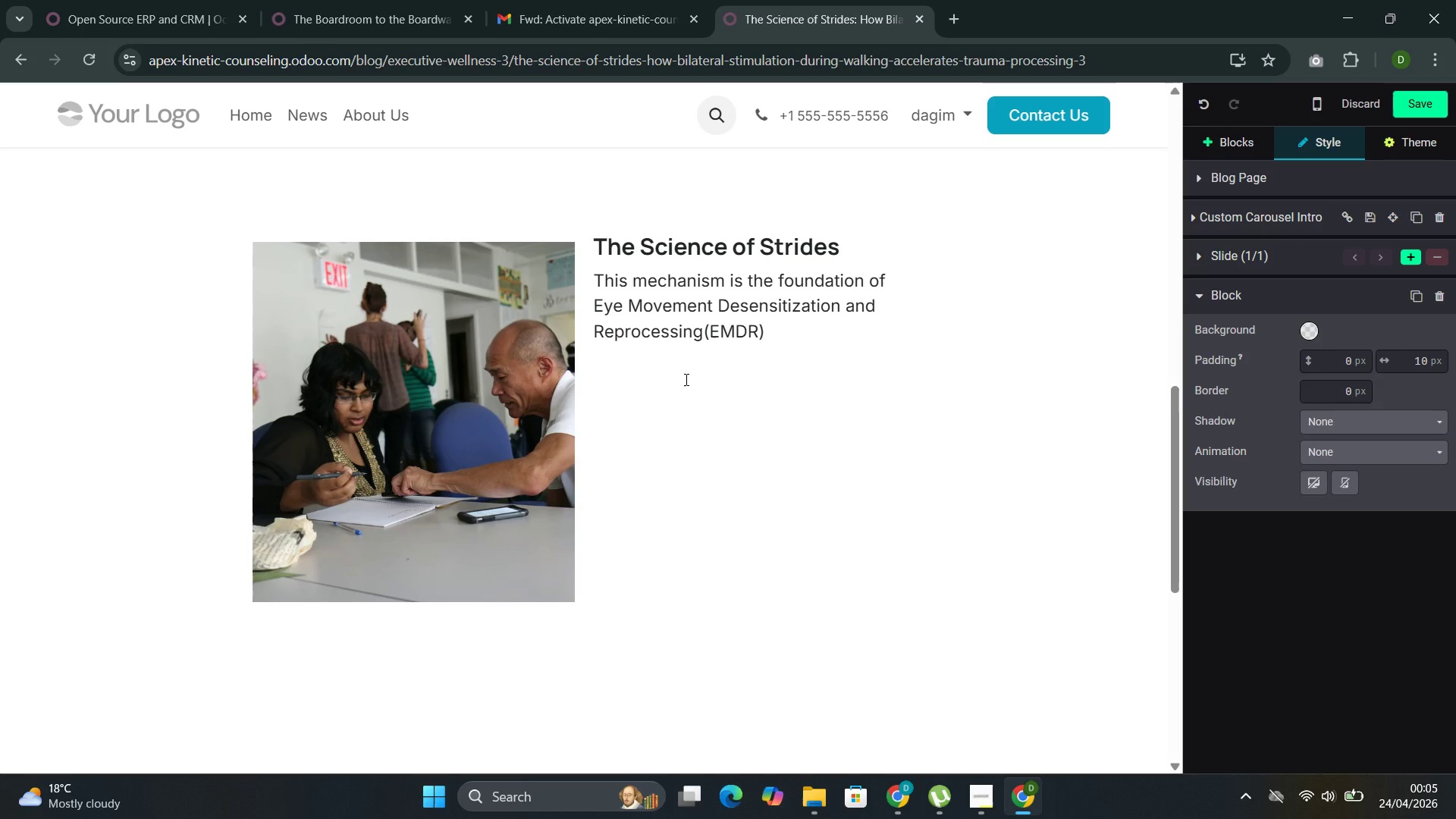 
key(ArrowRight)
 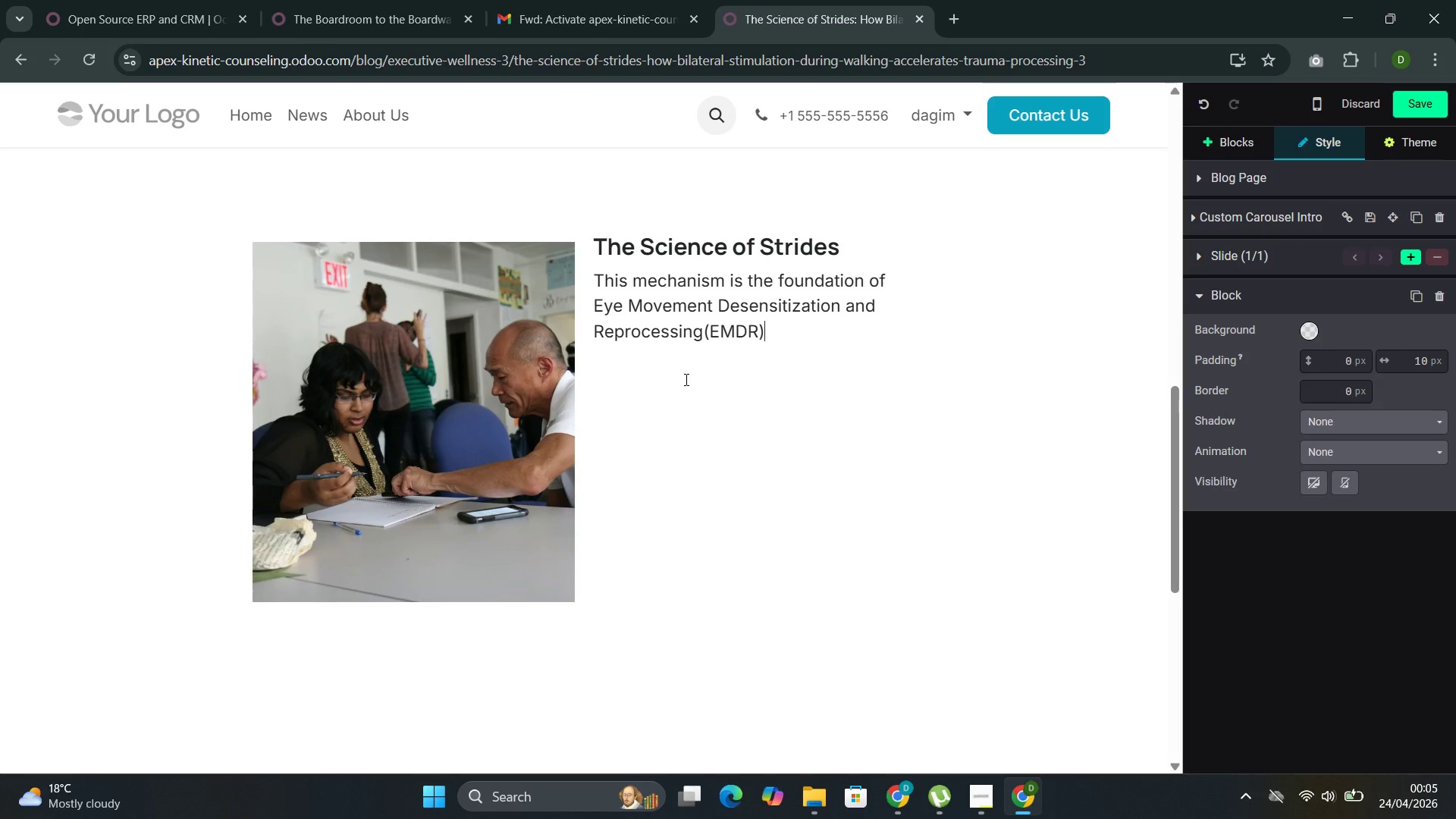 
type(.)
key(Backspace)
type(, one of the )
 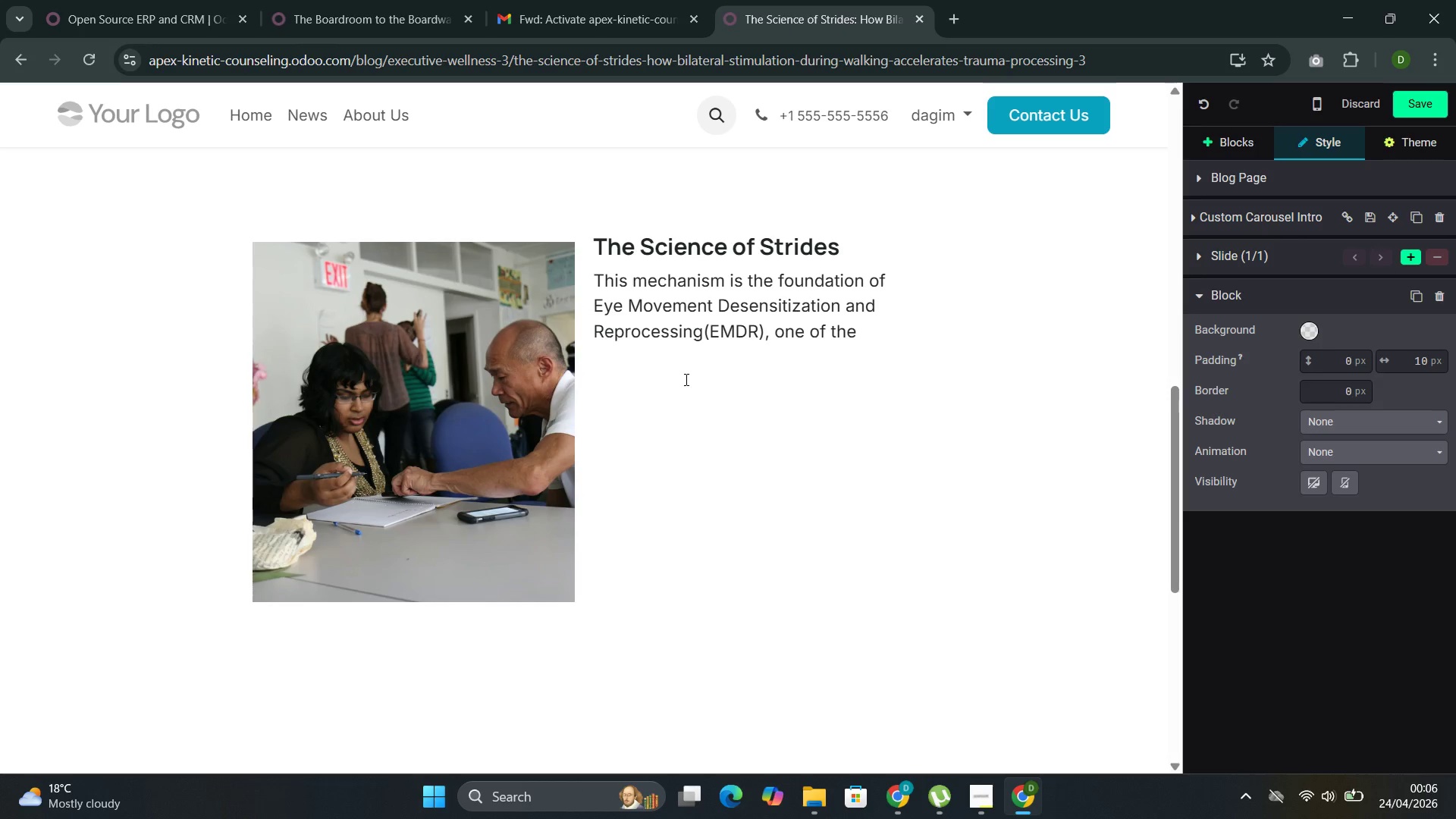 
wait(34.25)
 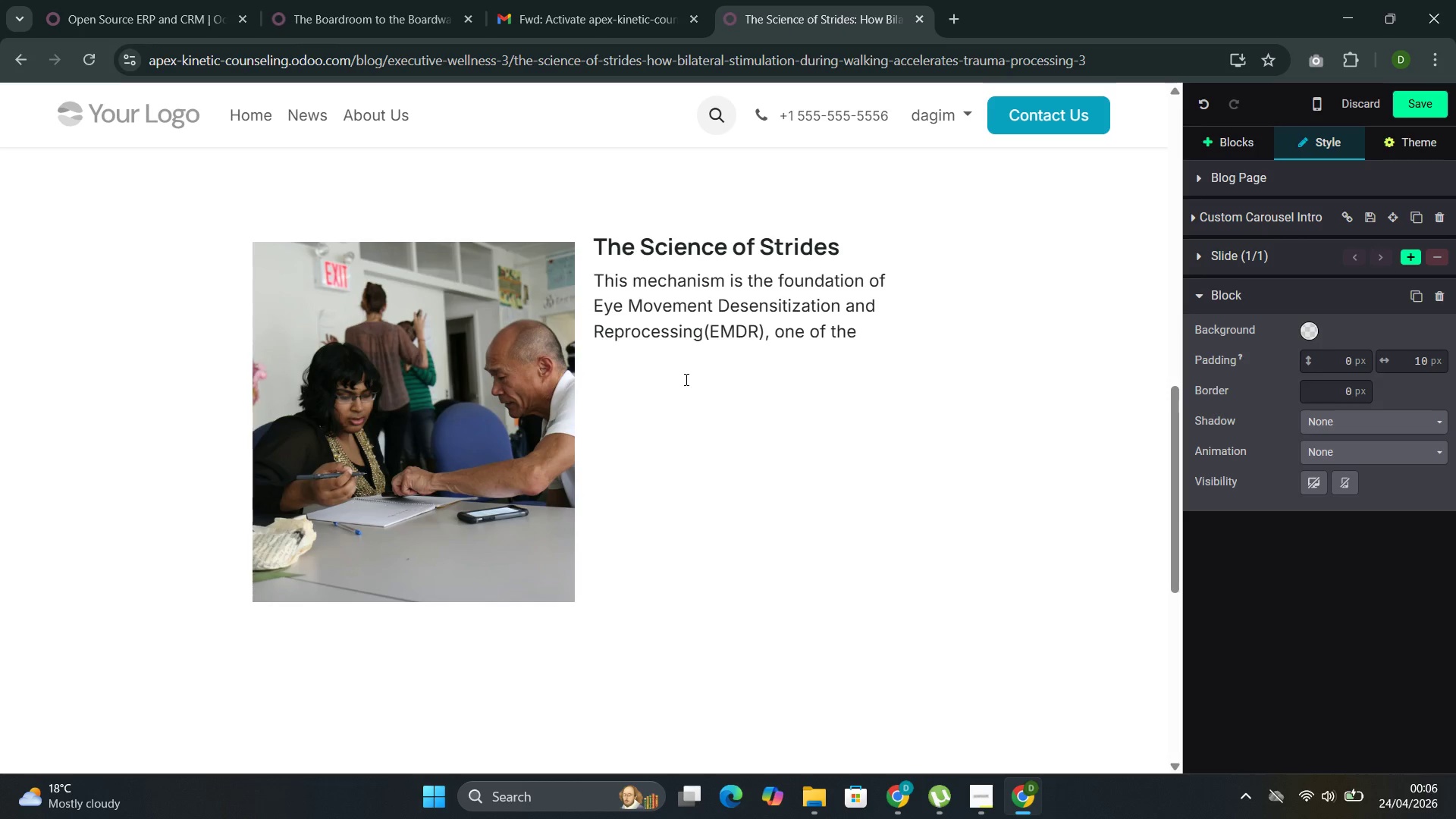 
type(most extensively researched and validated treatments for trauma. EMDR ue)
key(Backspace)
type(ses guide)
key(Backspace)
type(ed eye mob)
key(Backspace)
type(vene)
key(Backspace)
key(Backspace)
type(ments to produce bilateral stimulation while the client processes traumato)
key(Backspace)
type(ic mer)
key(Backspace)
type(mories. Waking ro)
key(Backspace)
type(roc)
key(Backspace)
type(duce)
 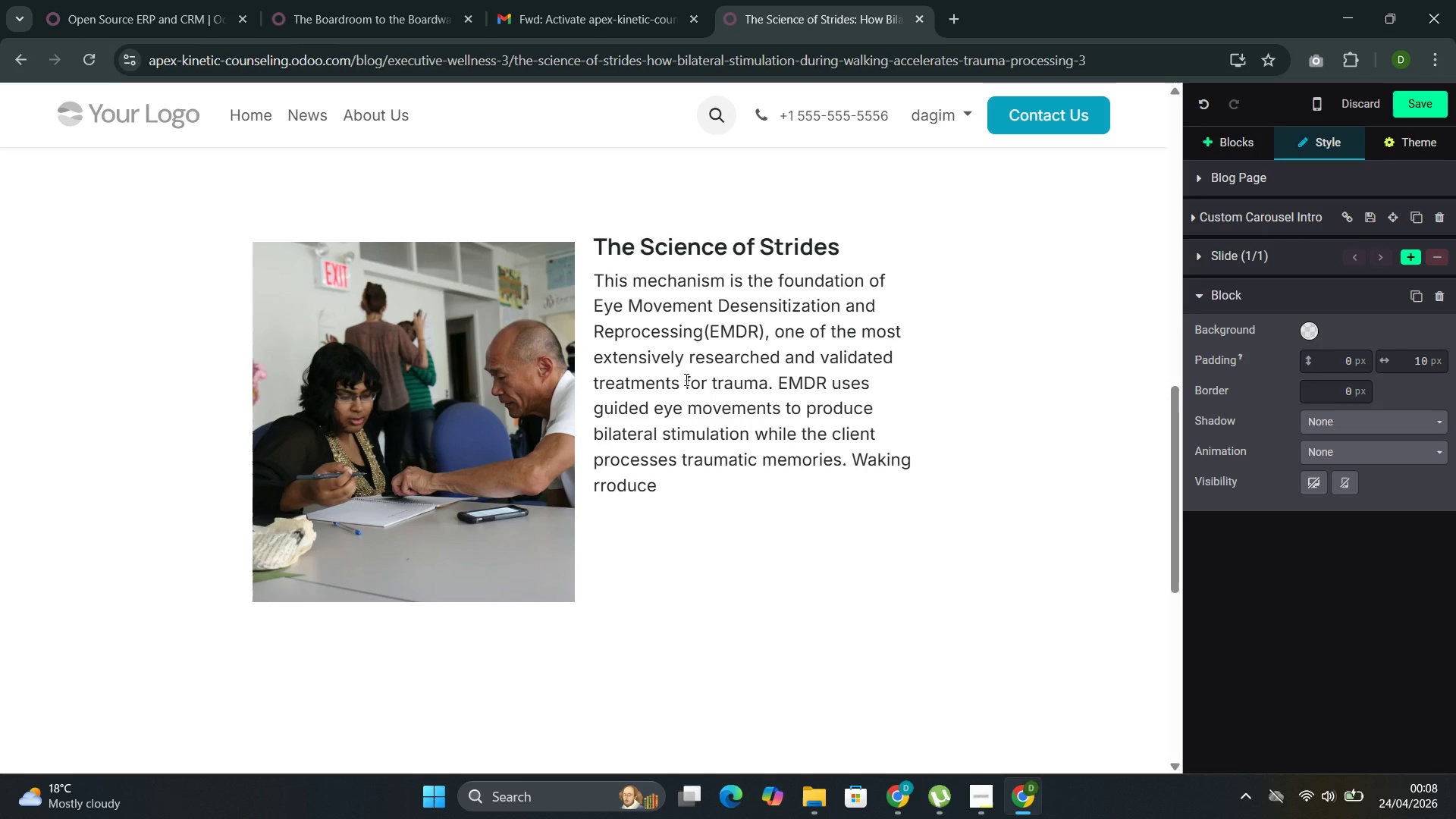 
key(ArrowLeft)
 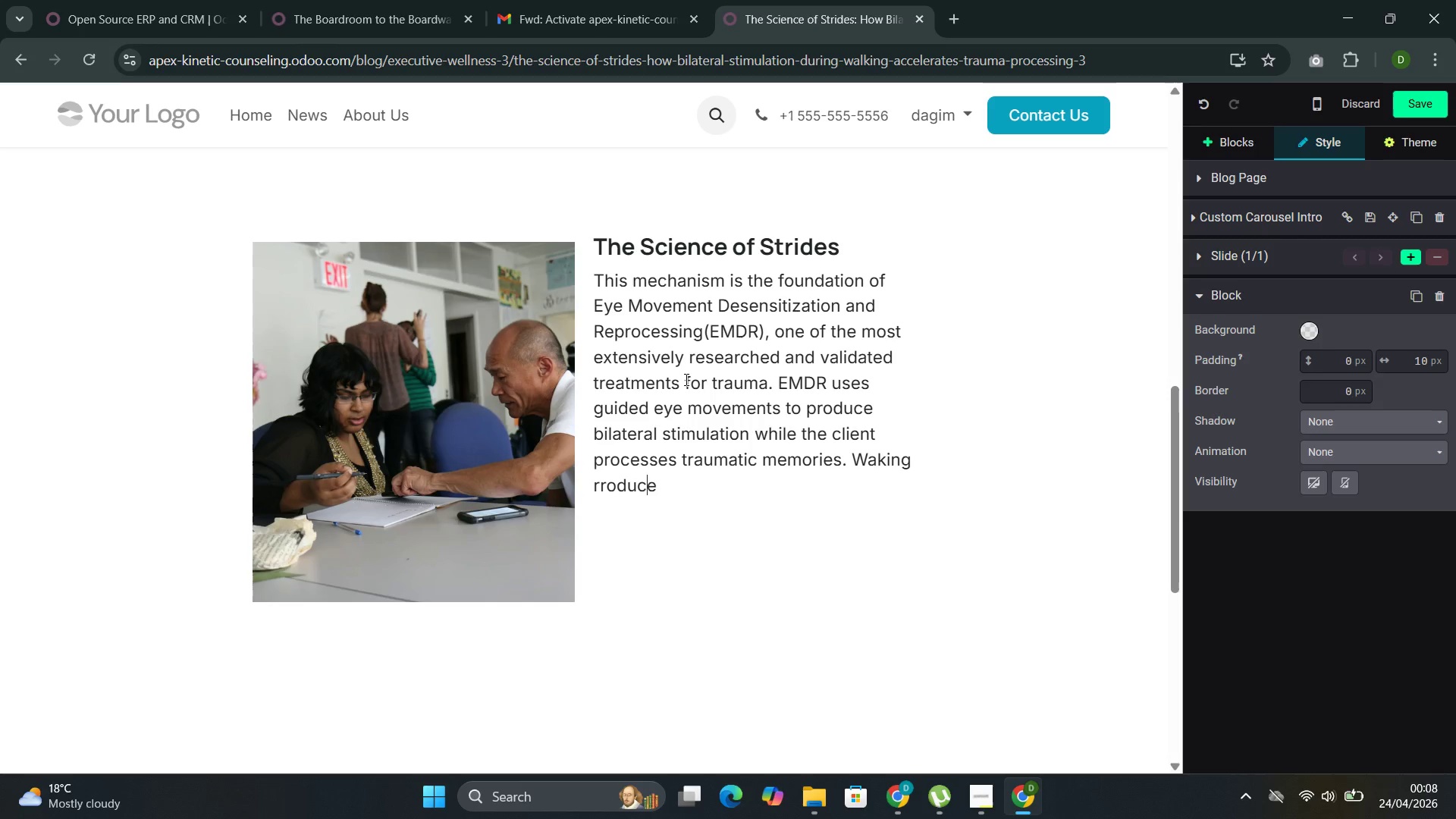 
key(ArrowLeft)
 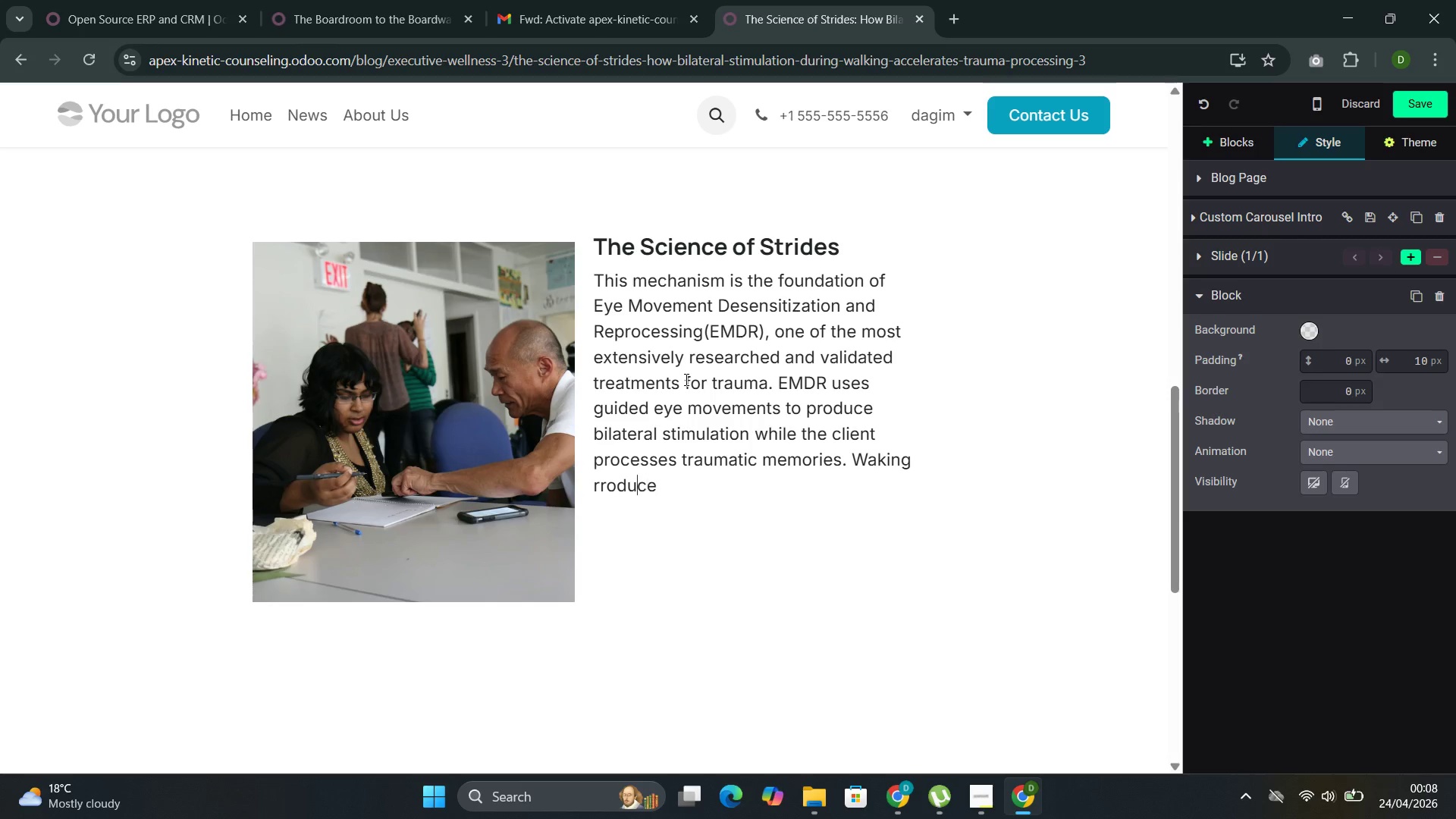 
key(ArrowLeft)
 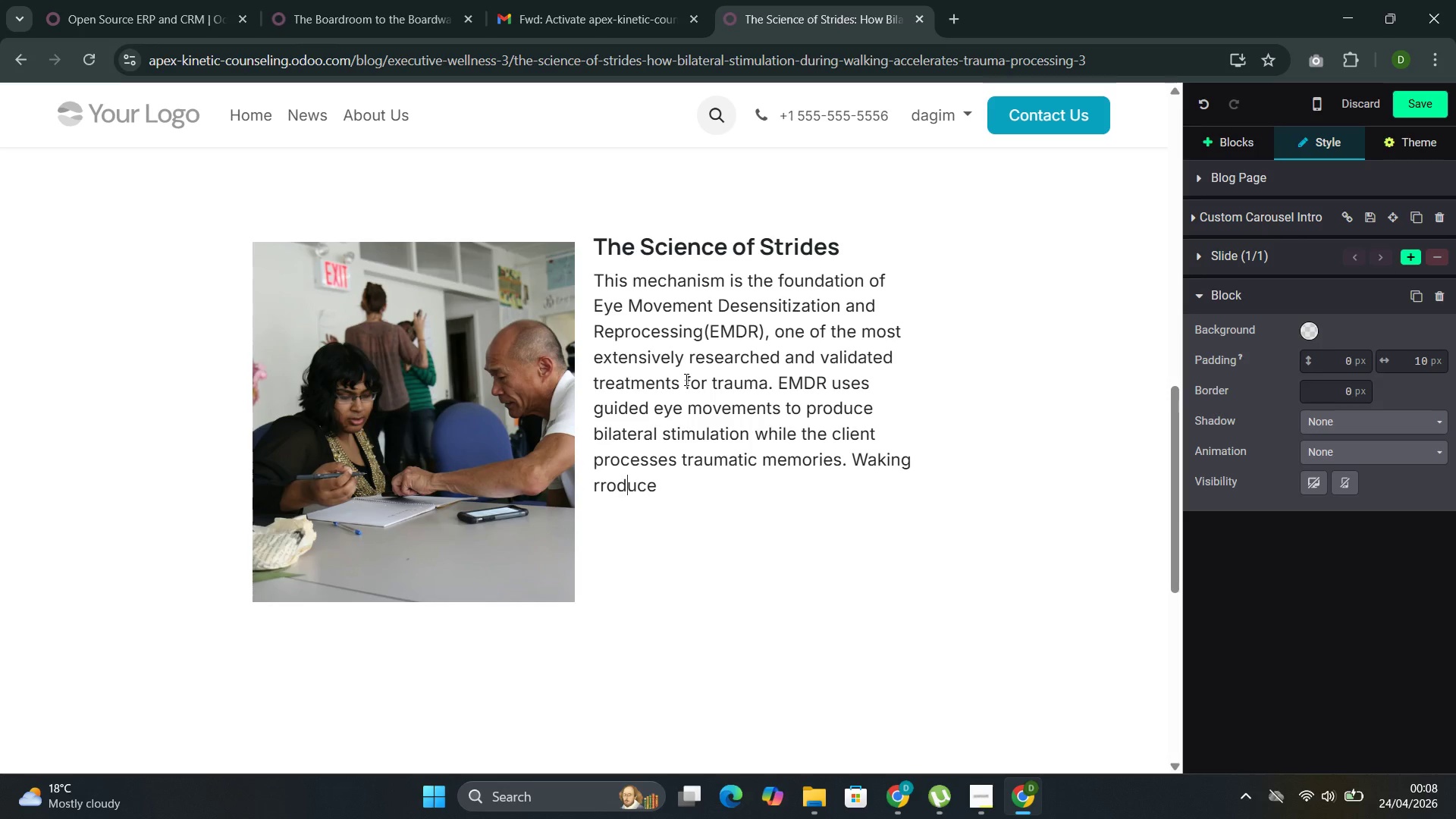 
key(ArrowLeft)
 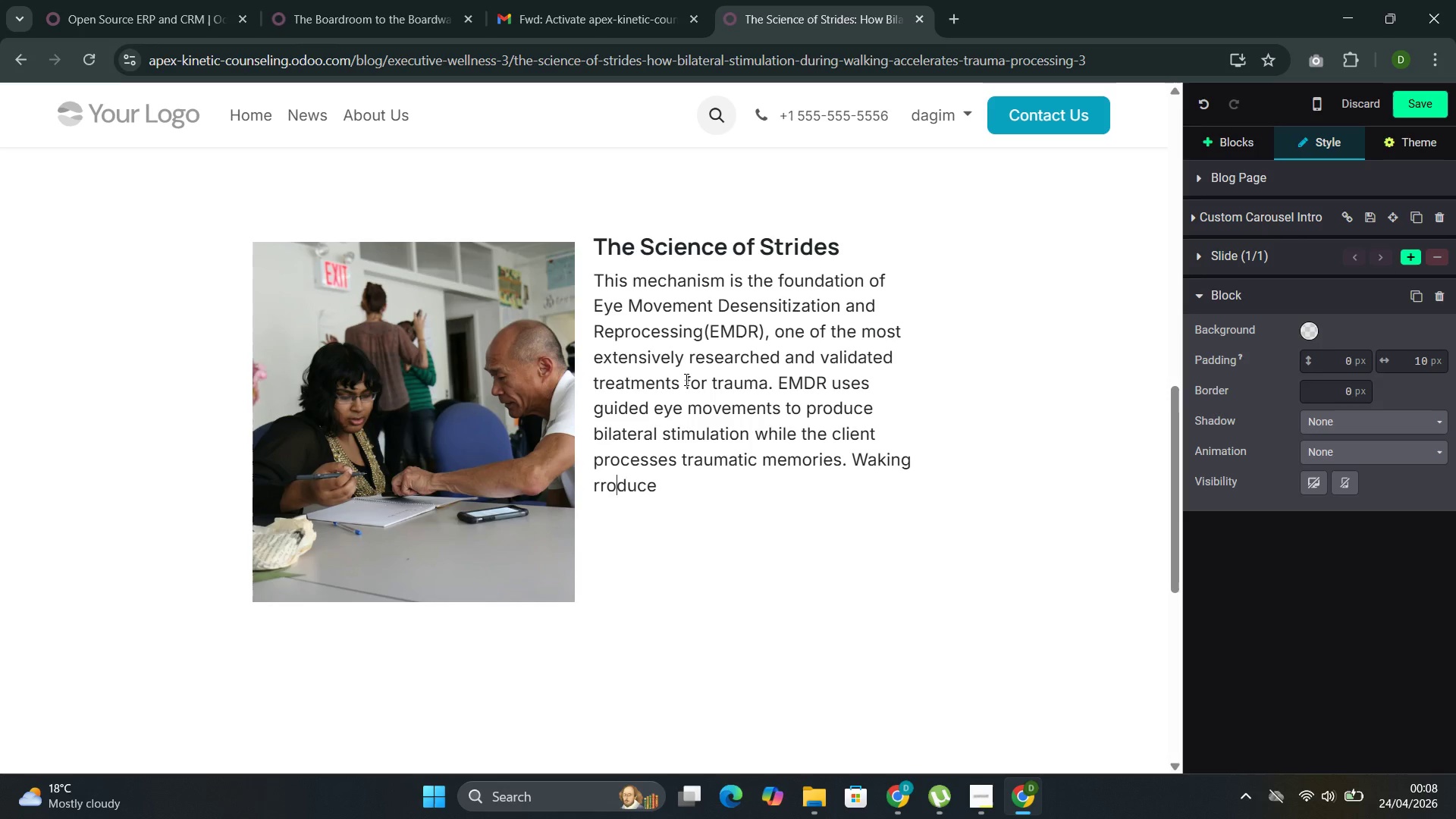 
key(ArrowLeft)
 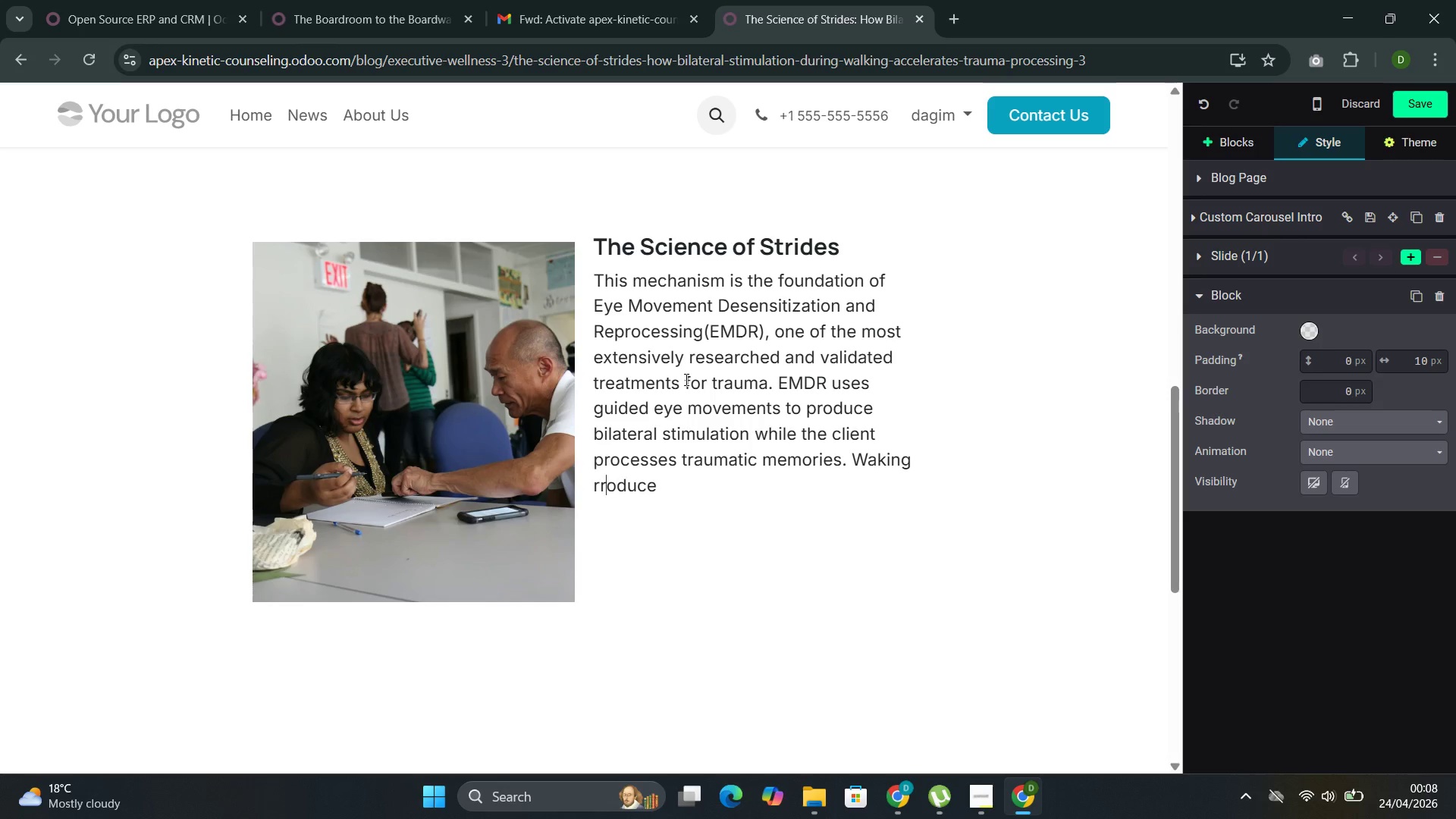 
key(ArrowLeft)
 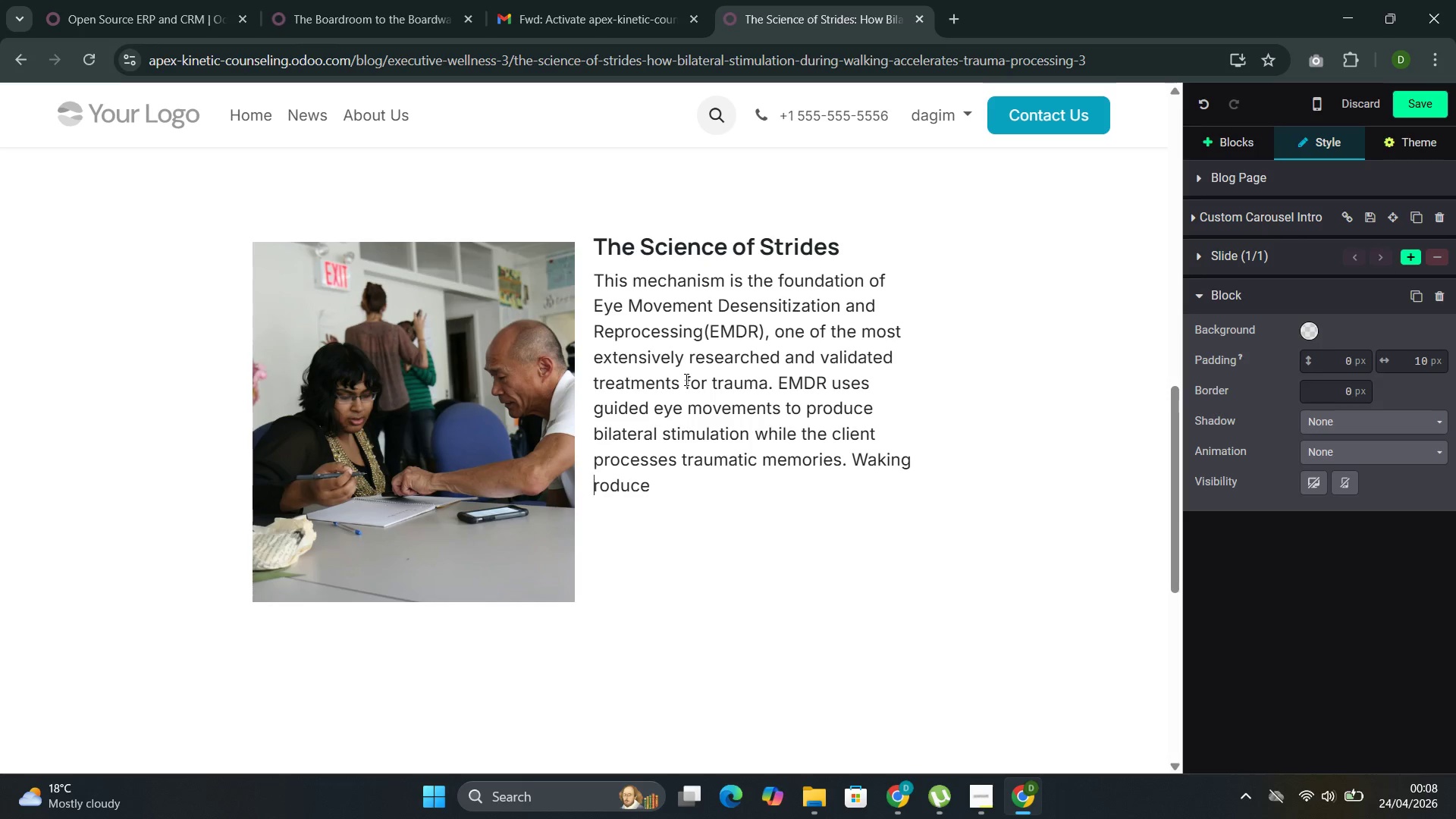 
key(Backspace)
 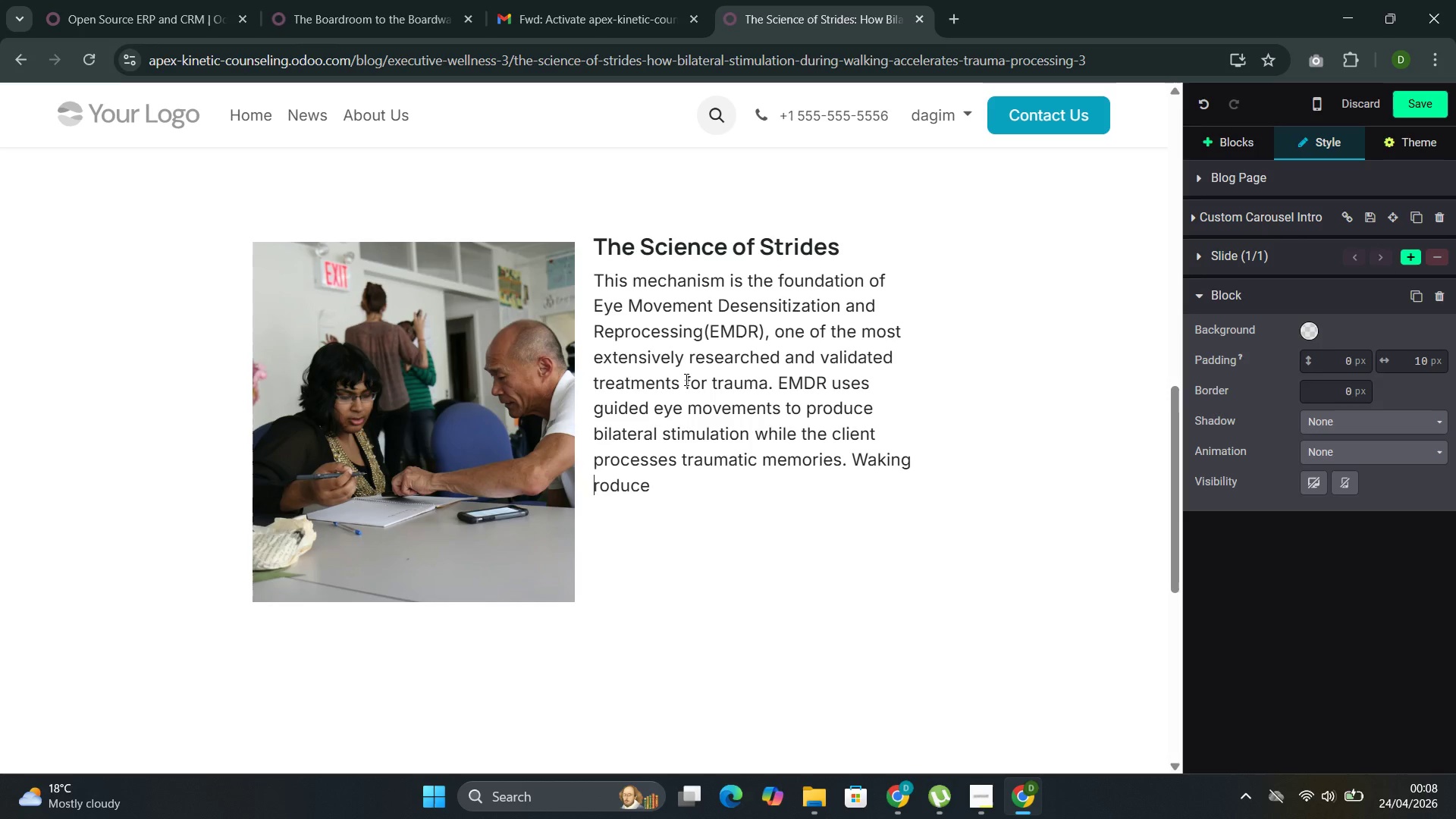 
key(P)
 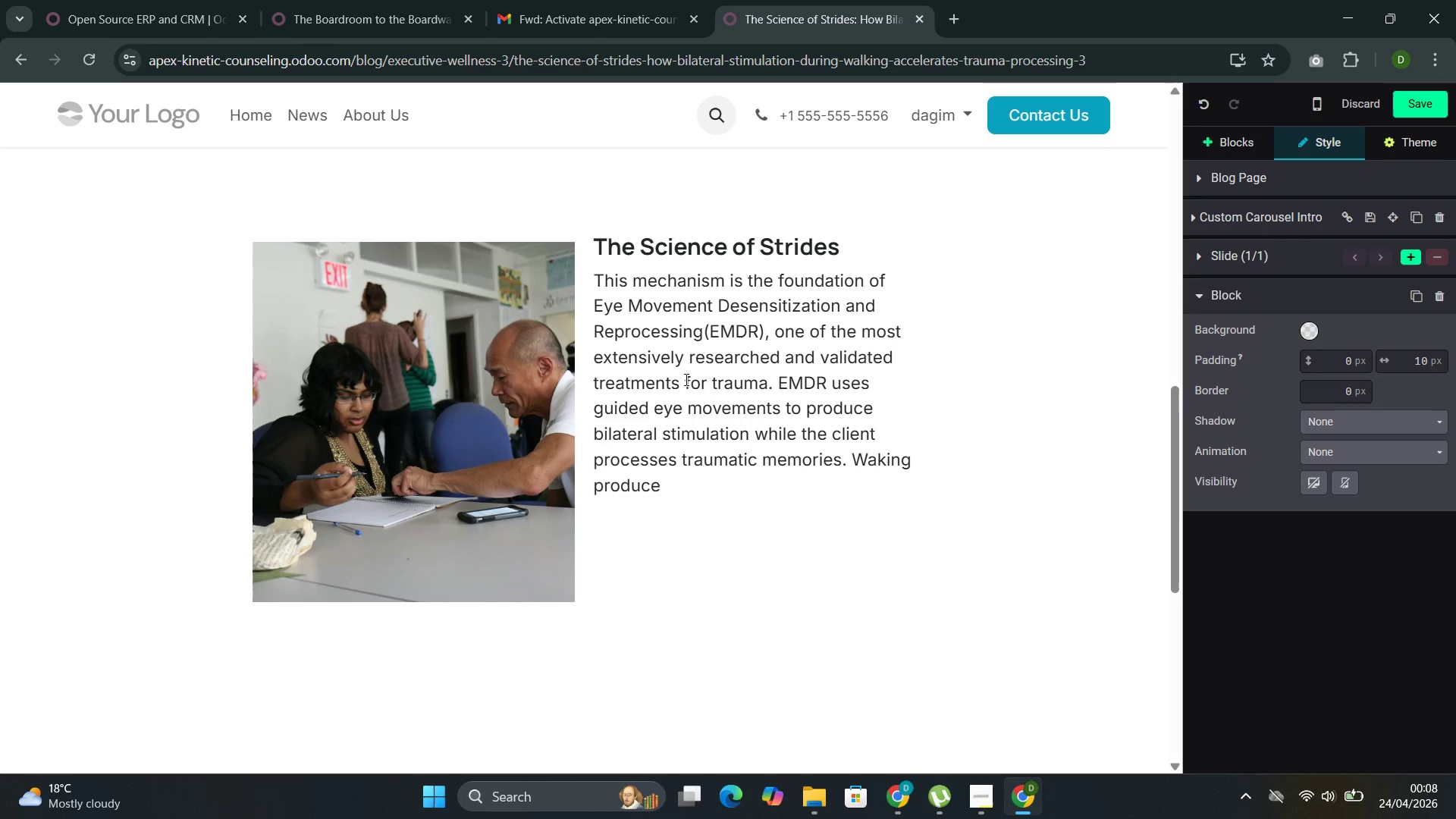 
key(ArrowRight)
 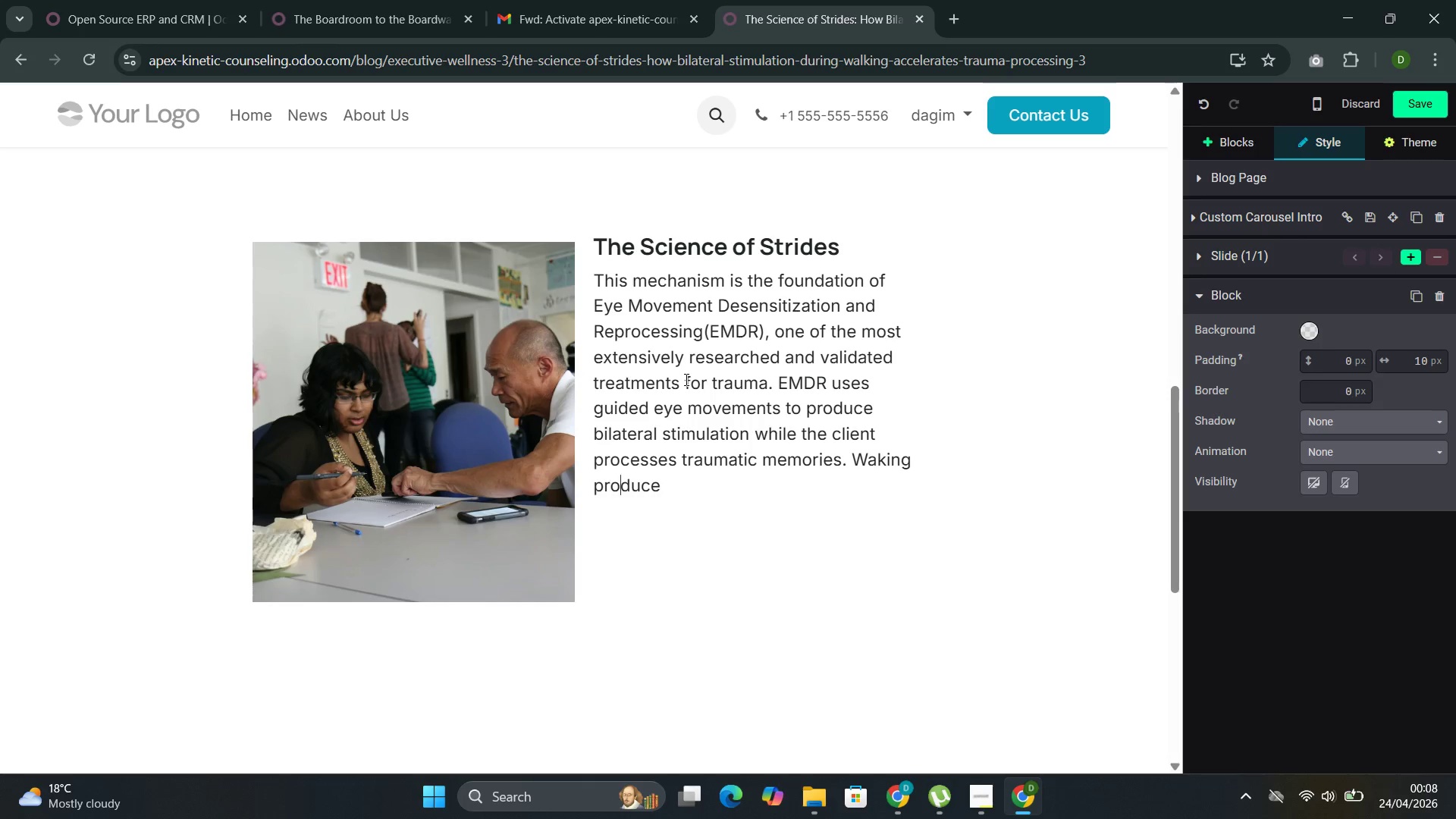 
key(ArrowRight)
 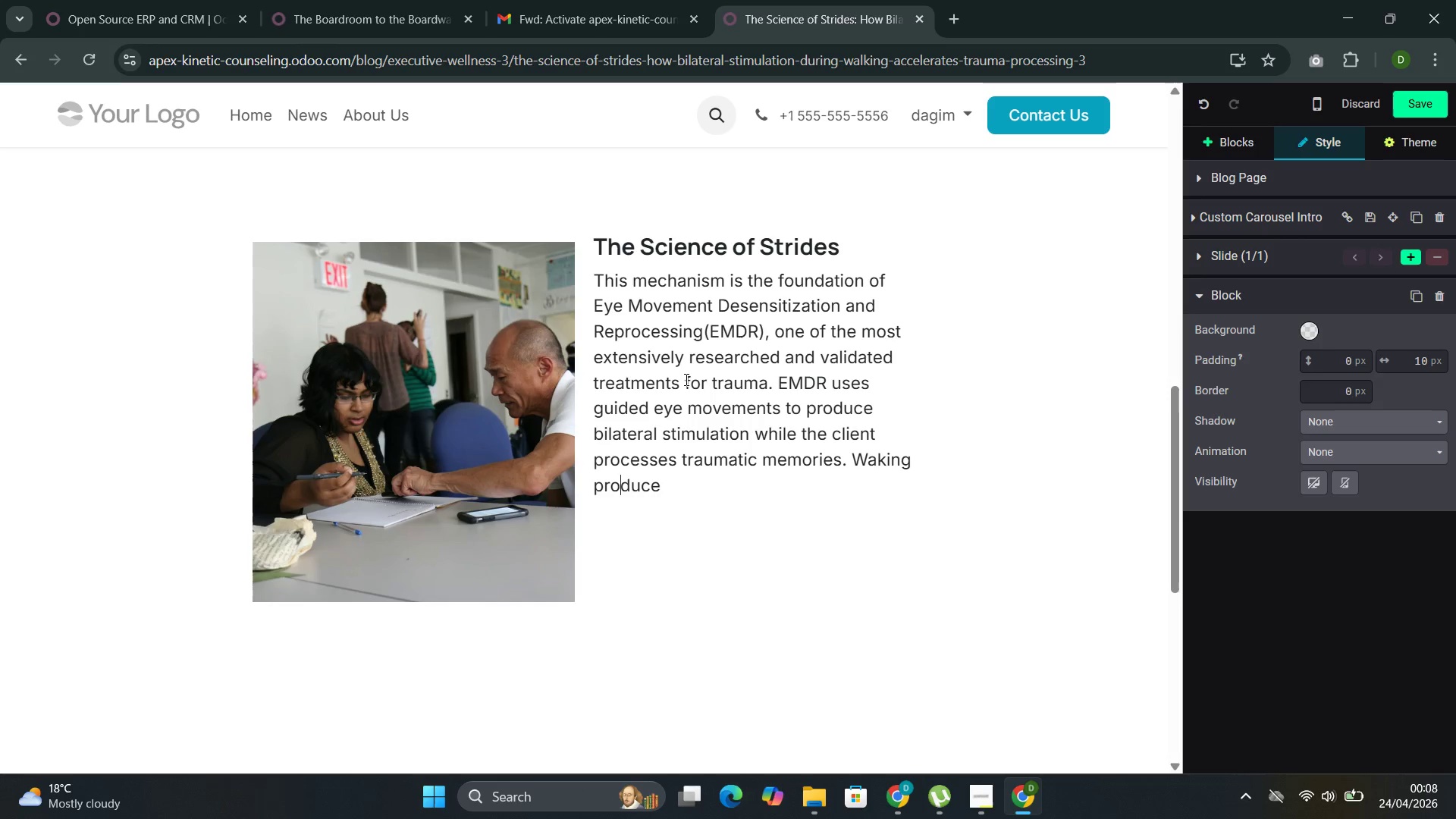 
key(ArrowRight)
 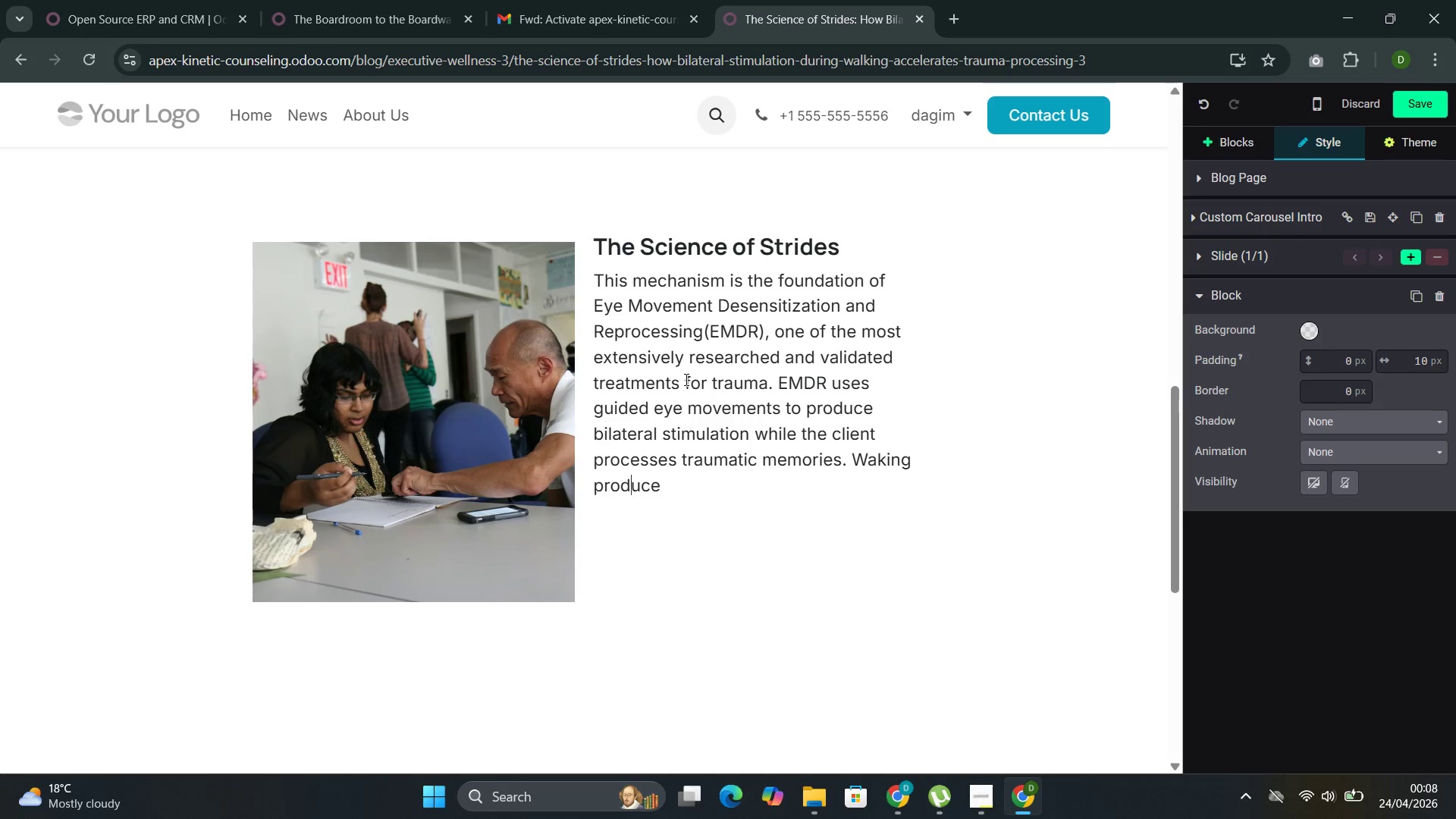 
key(ArrowRight)
 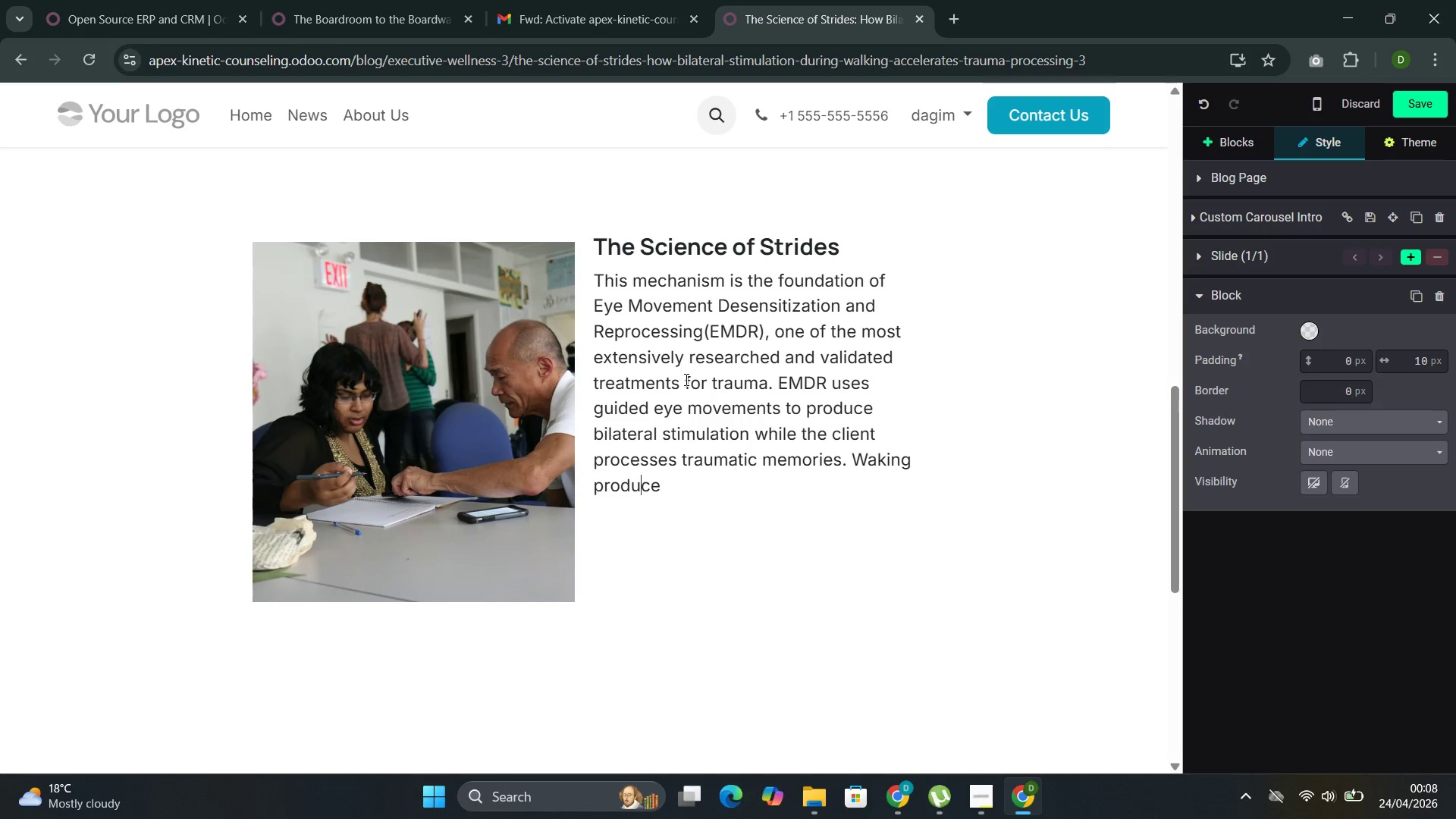 
key(ArrowRight)
 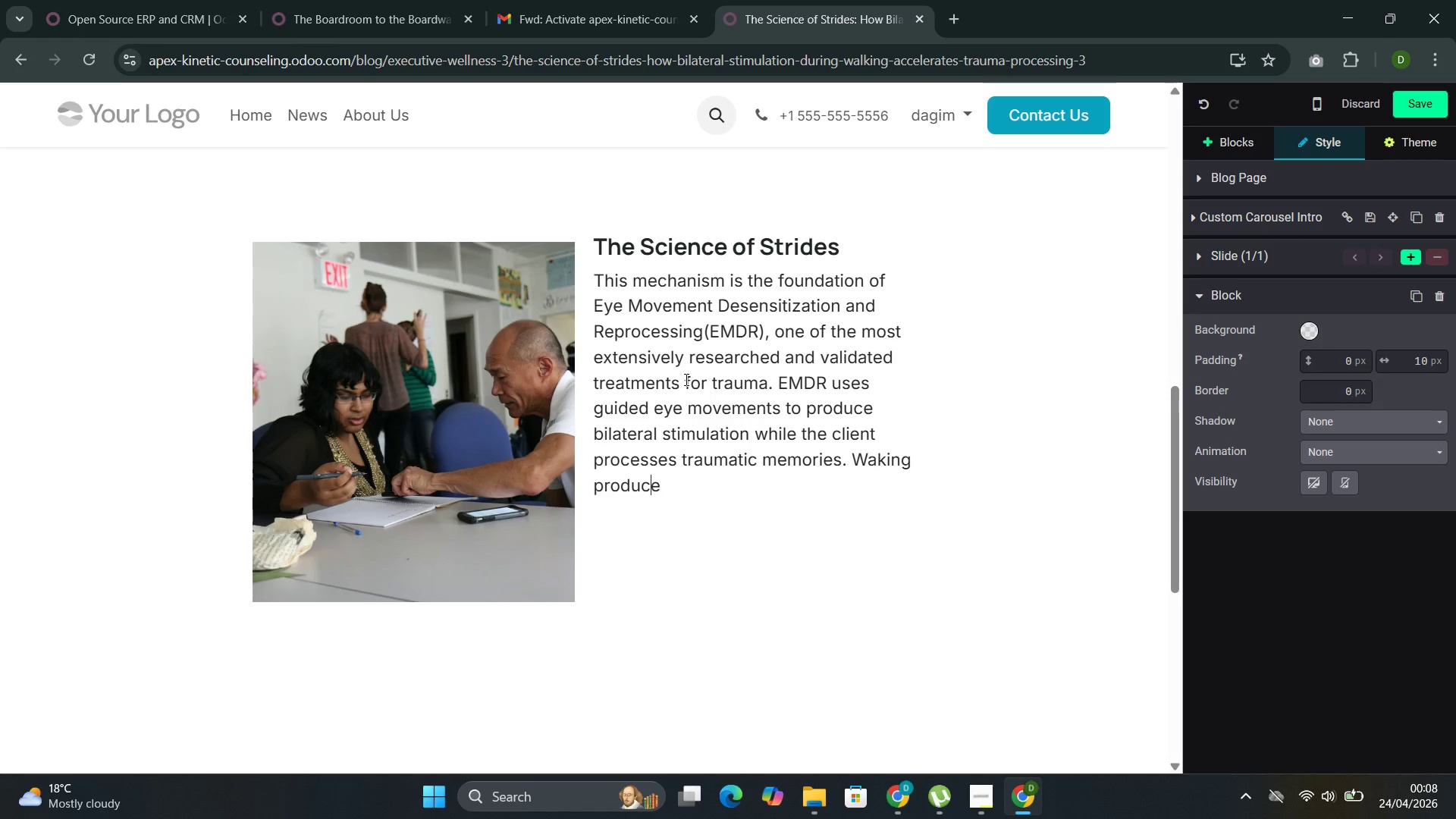 
key(ArrowRight)
 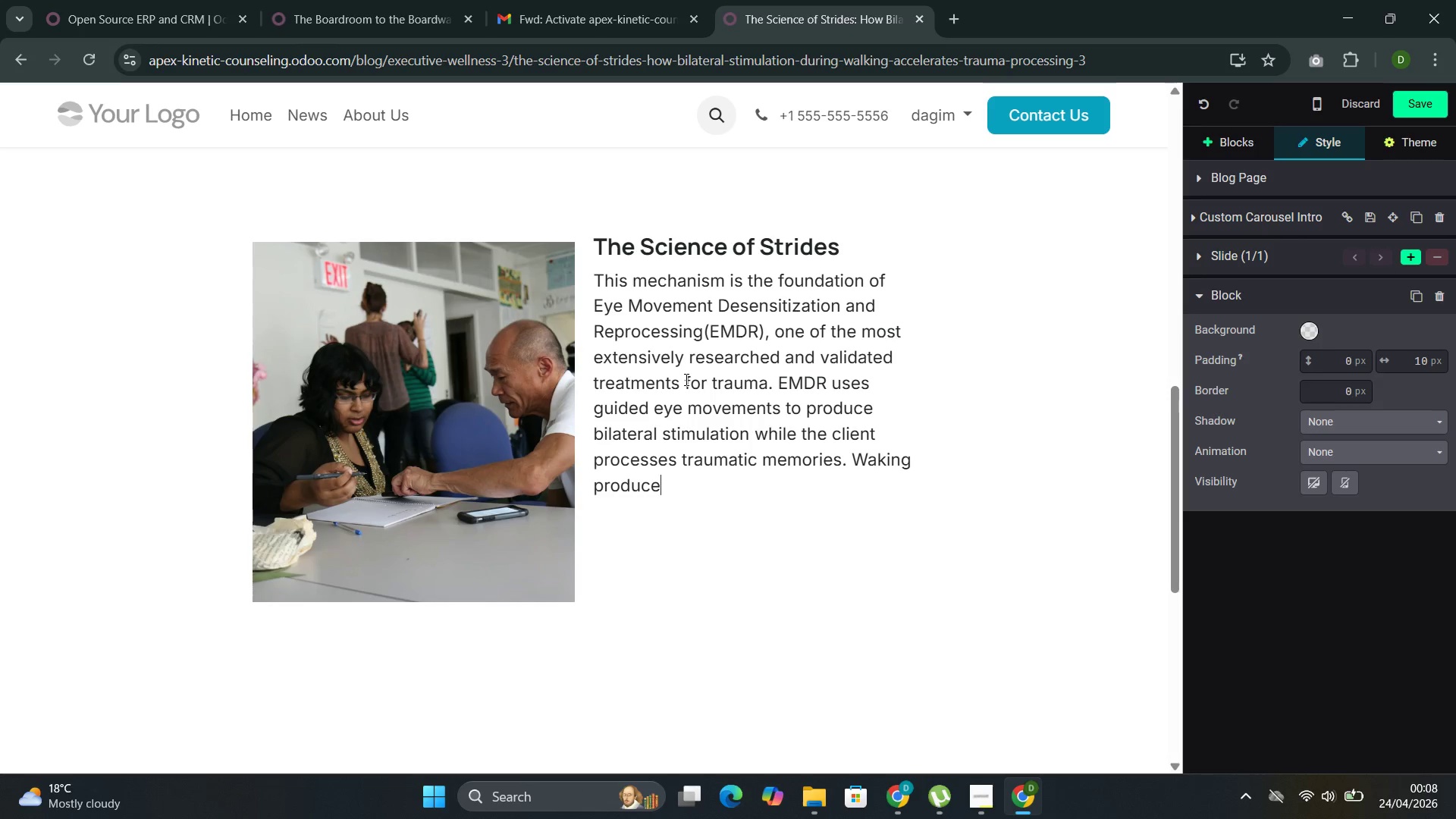 
type( the smw)
key(Backspace)
key(Backspace)
key(Backspace)
type(same)
 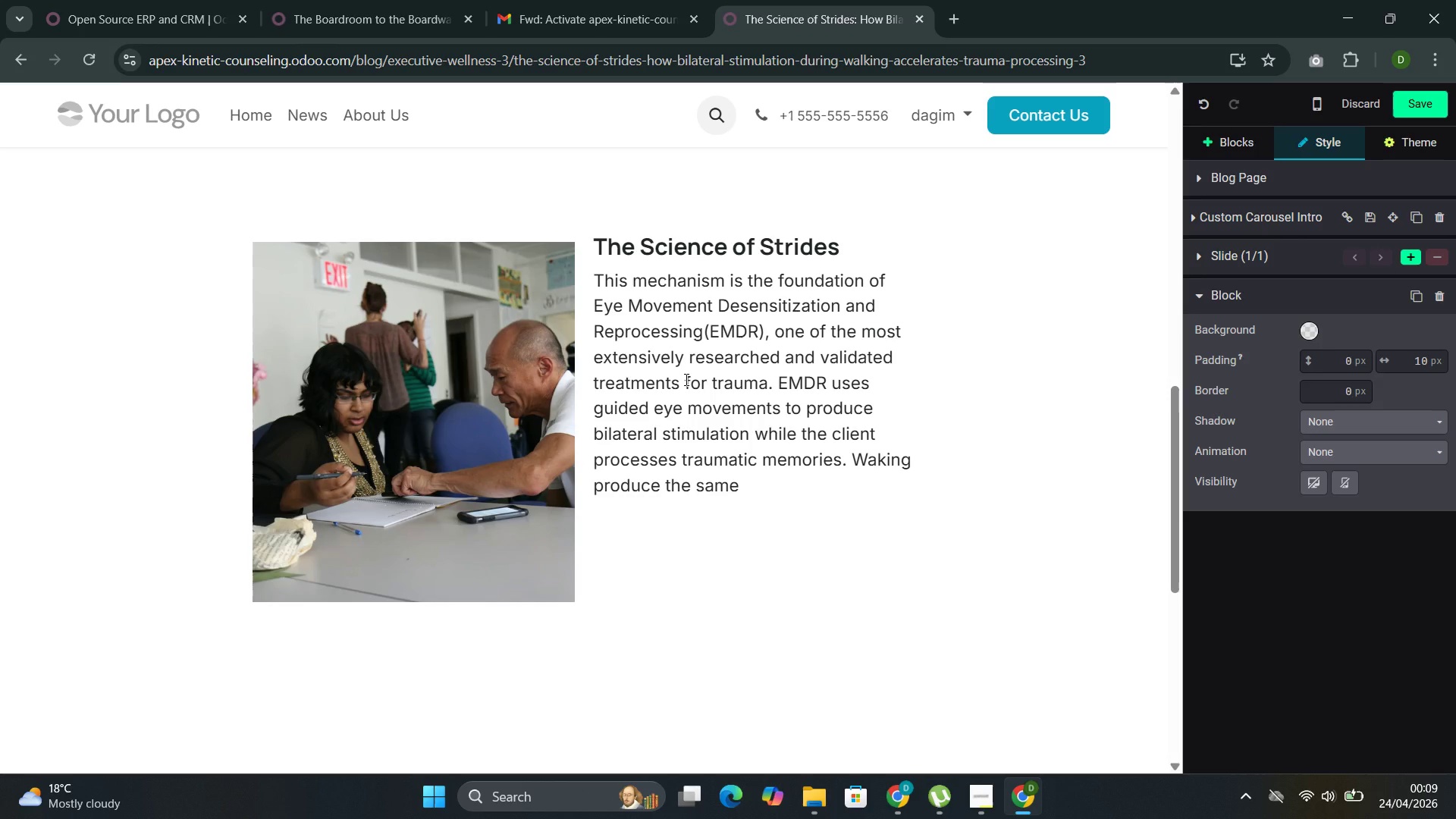 
wait(75.67)
 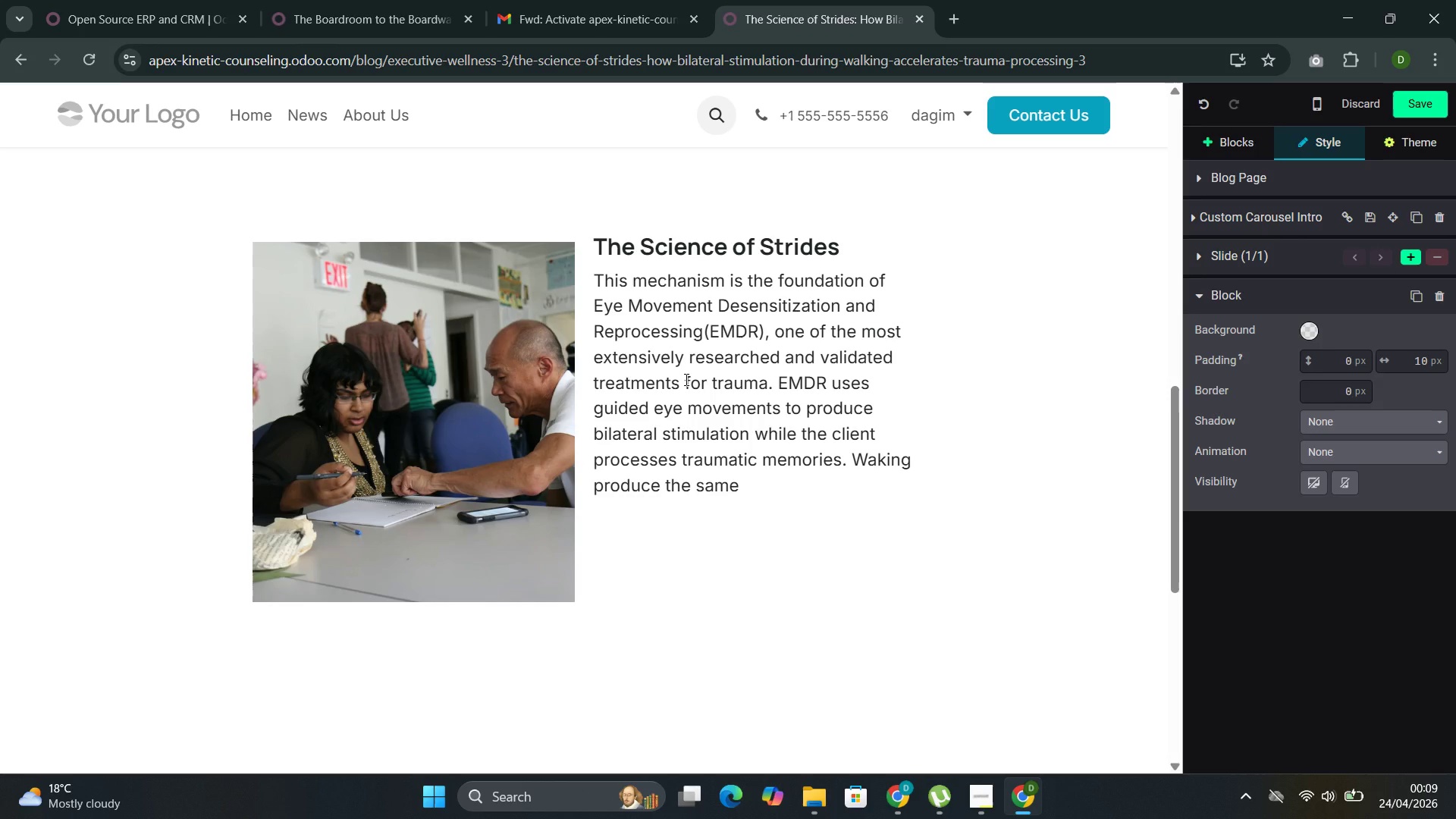 
type( alternating )
 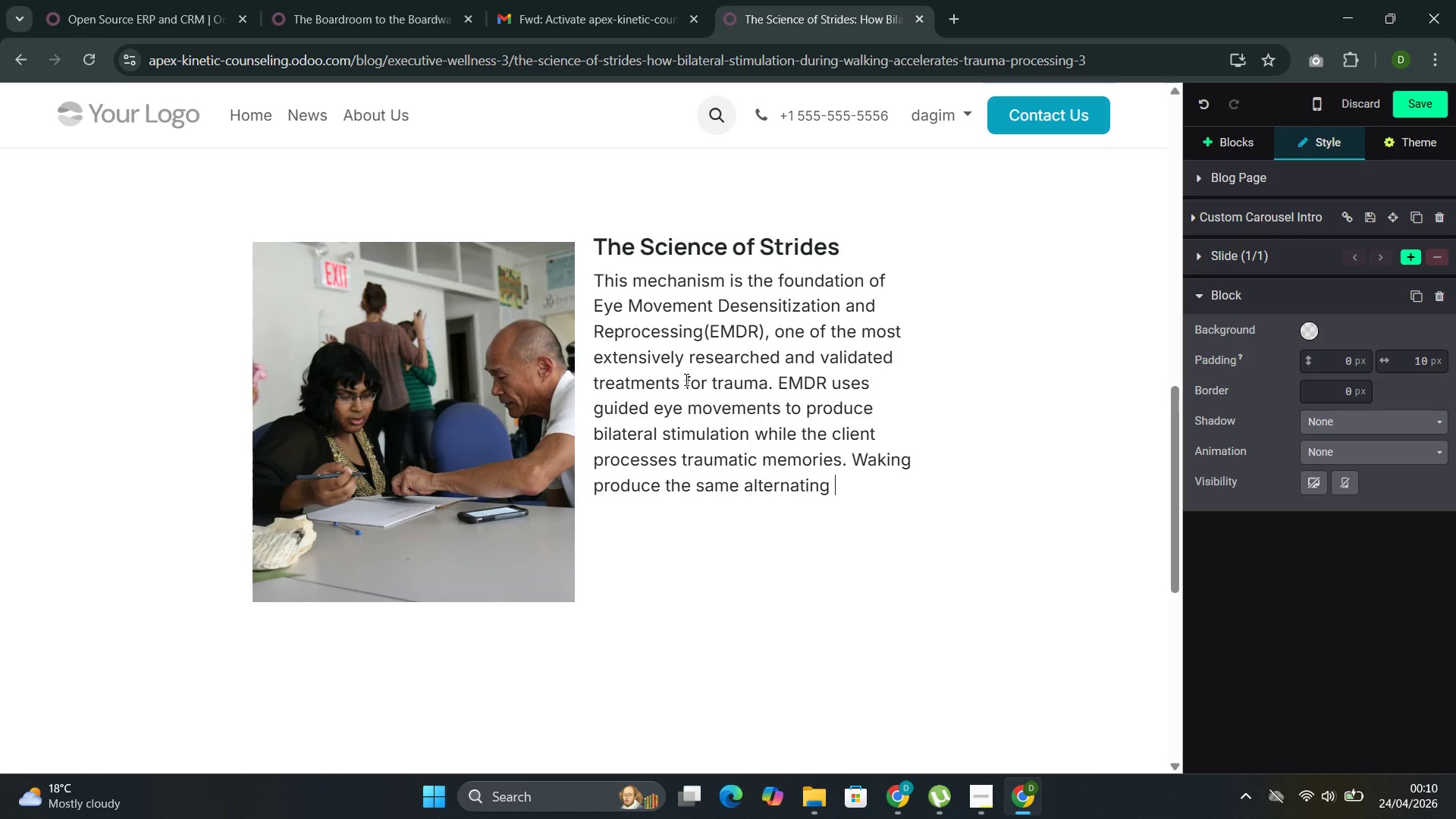 
type(hemishe)
 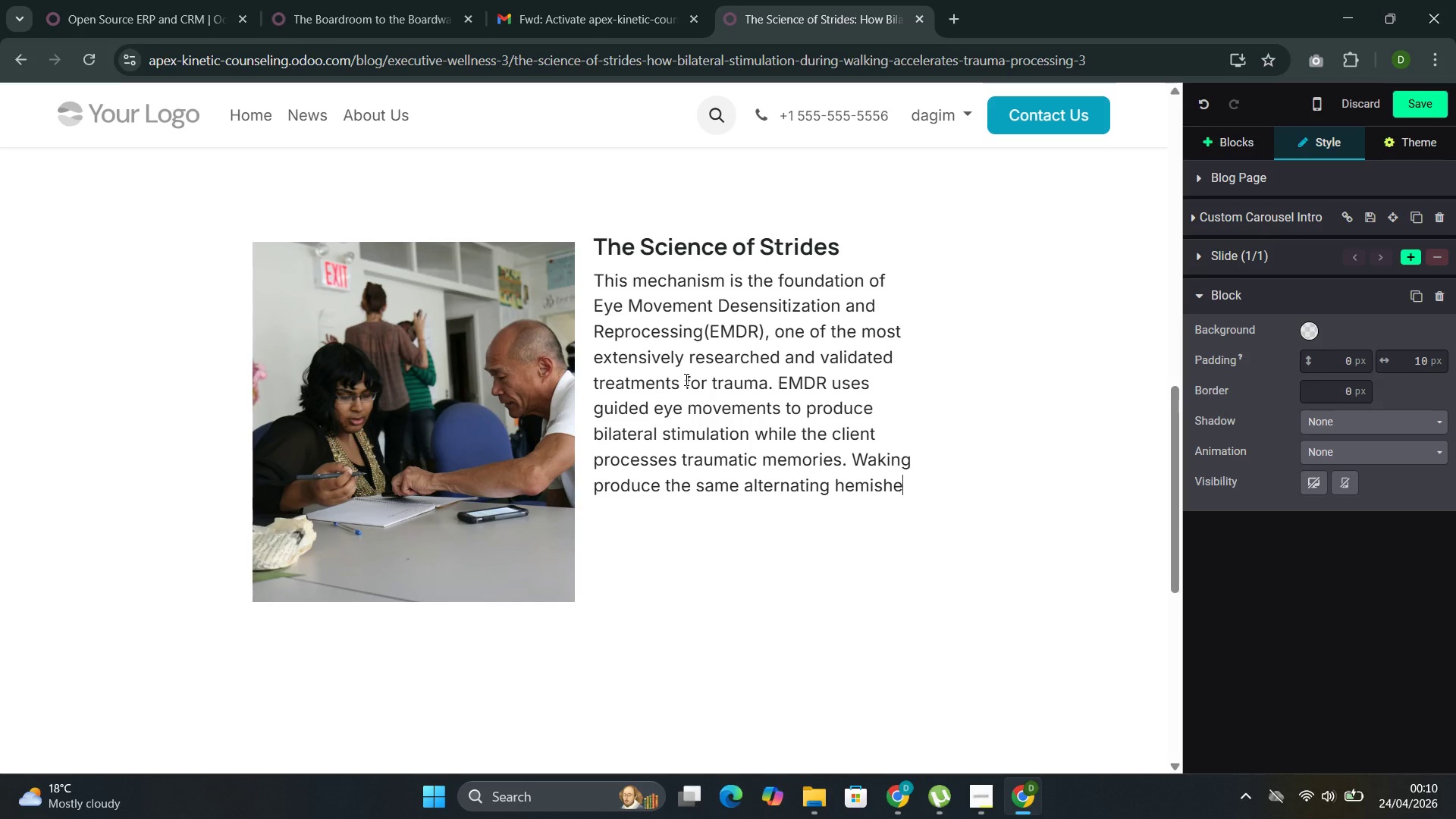 
key(ArrowLeft)
 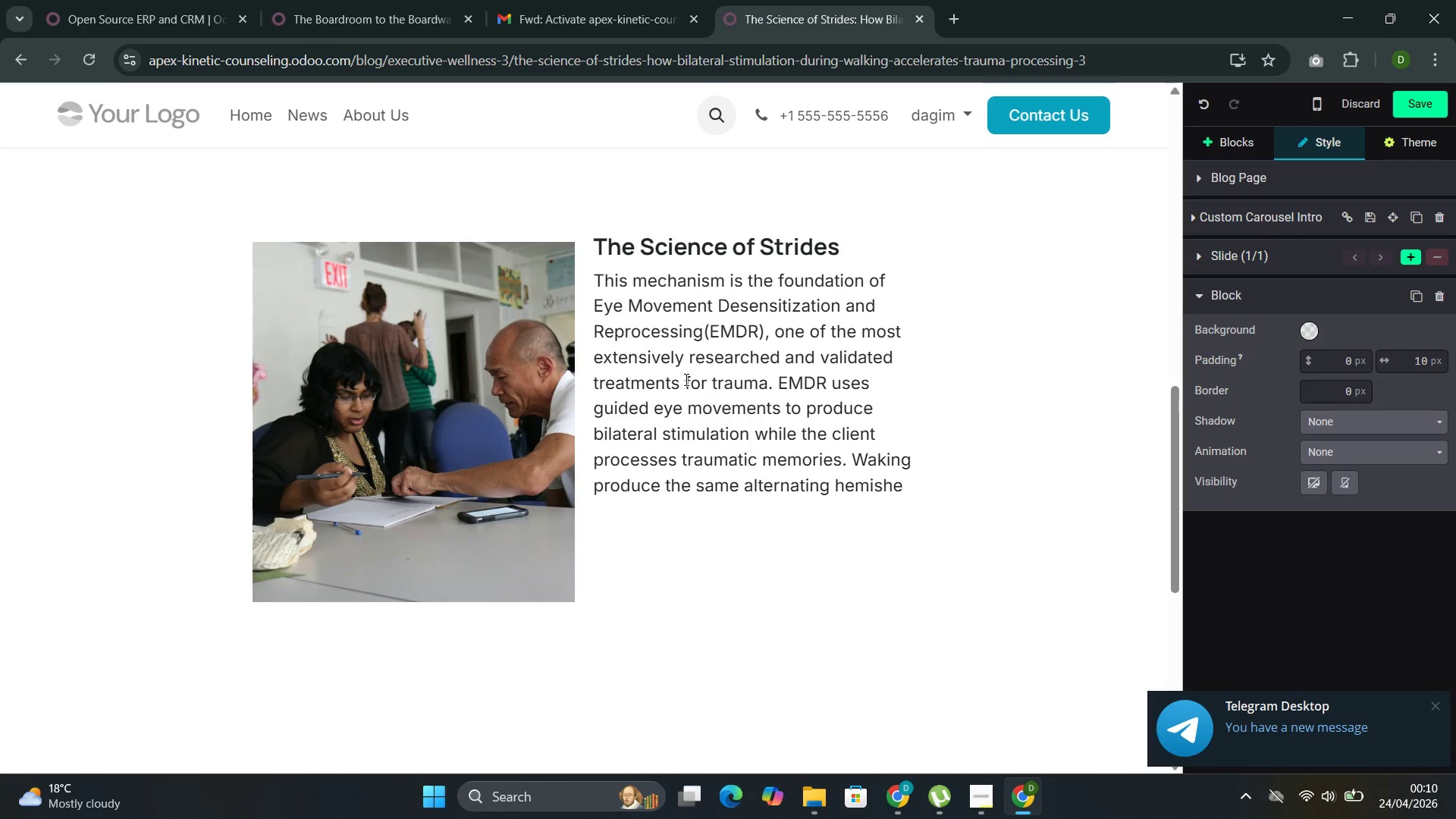 
wait(15.25)
 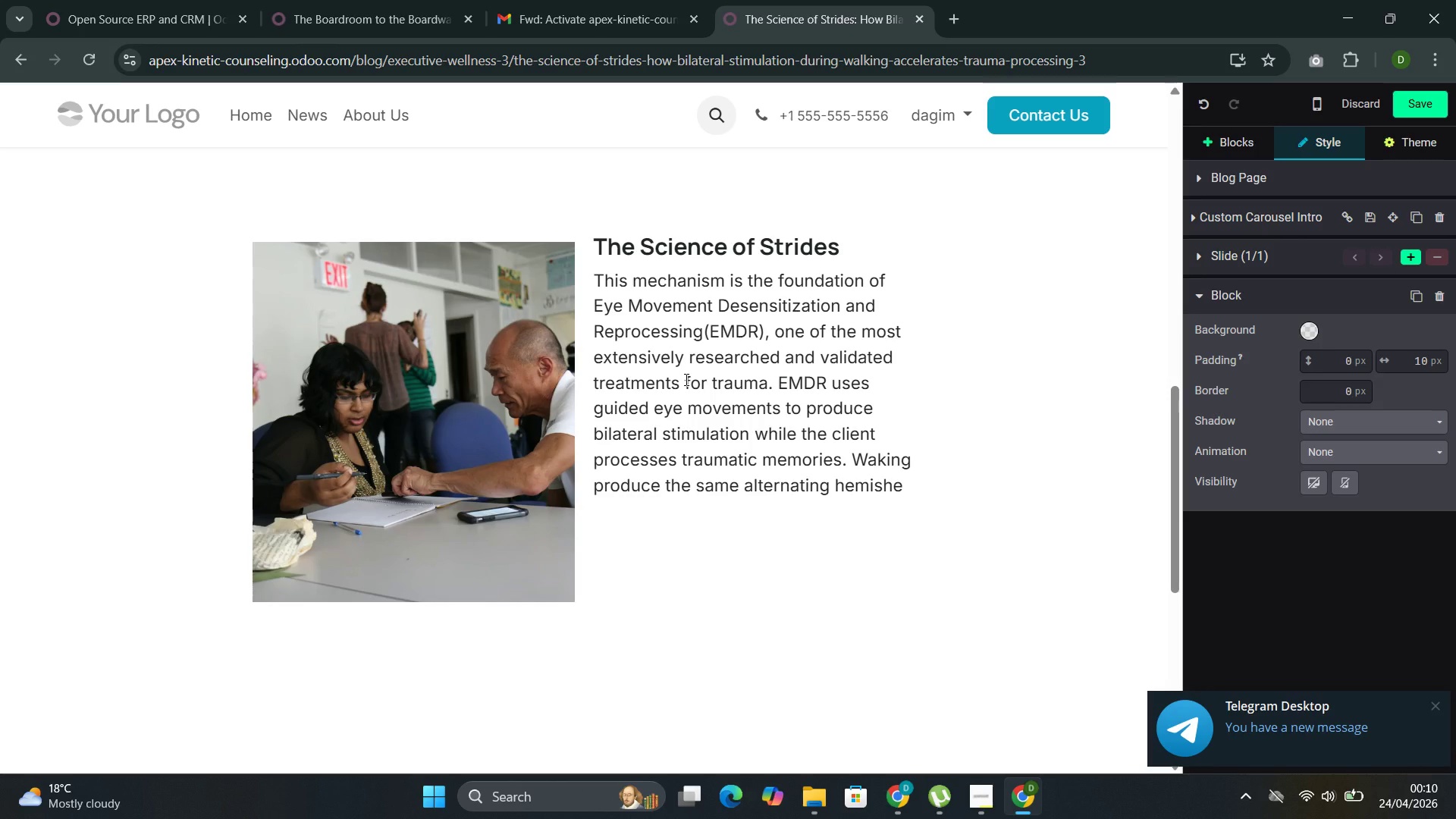 
key(ArrowLeft)
 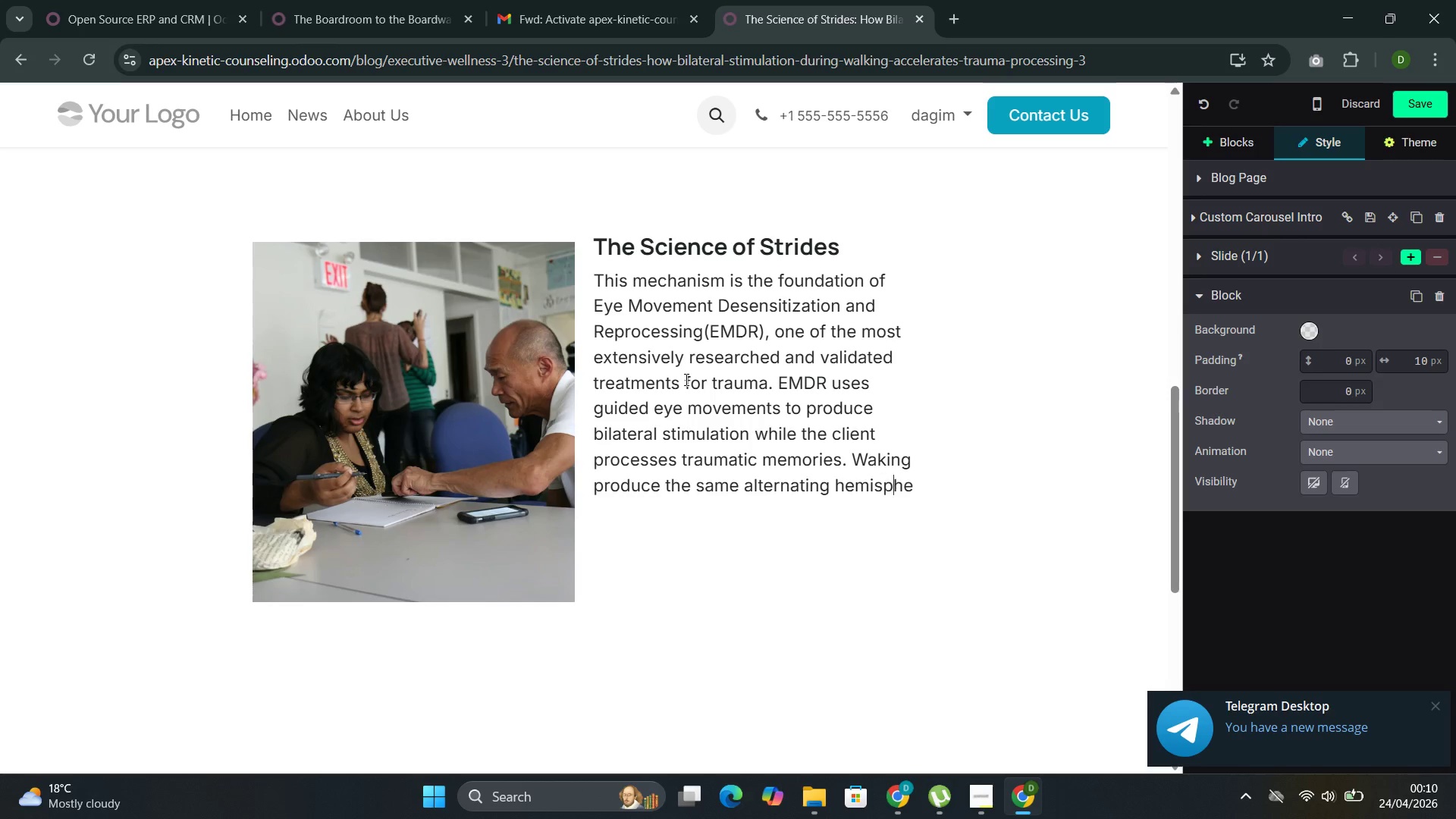 
key(P)
 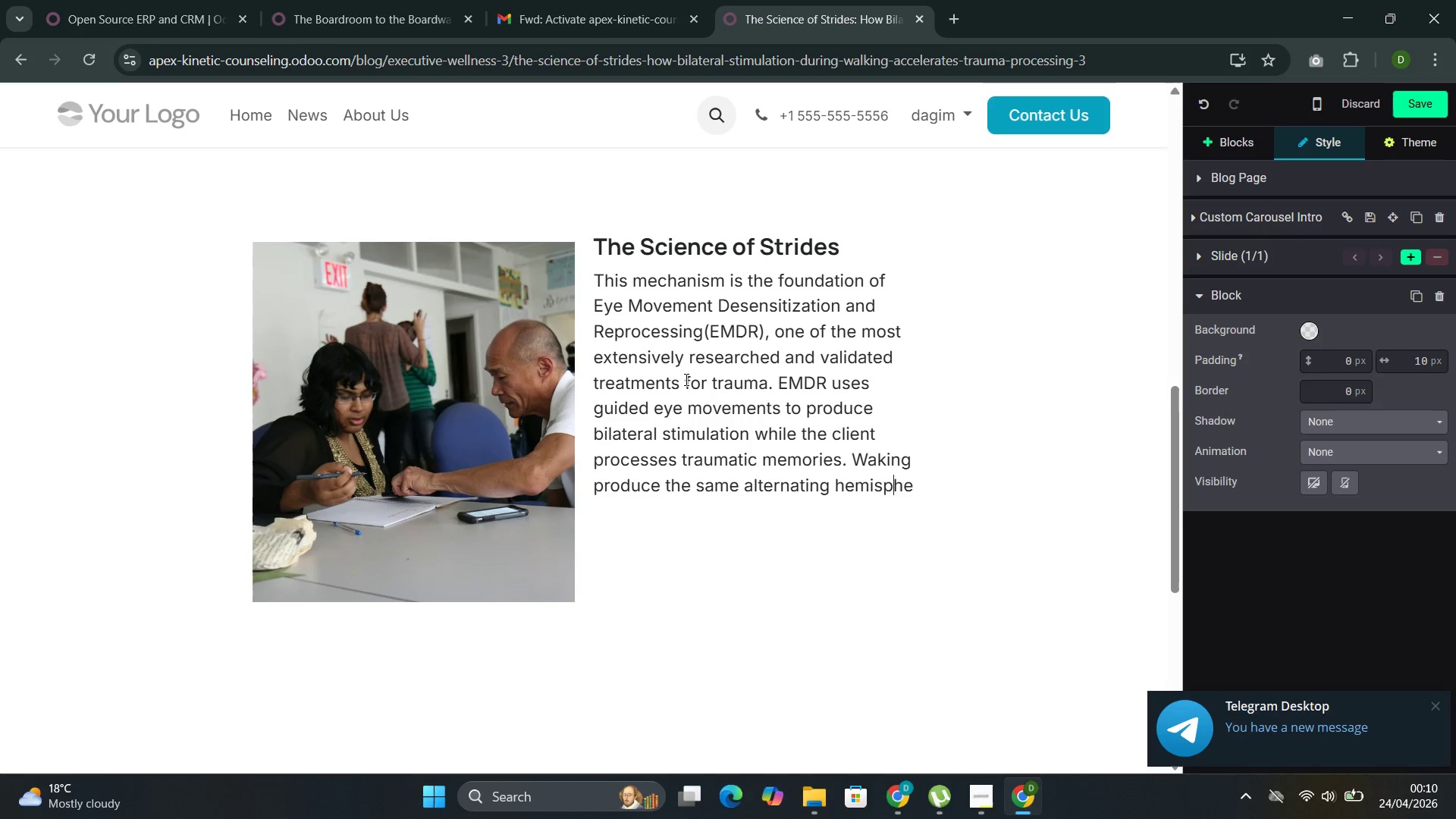 
key(ArrowRight)
 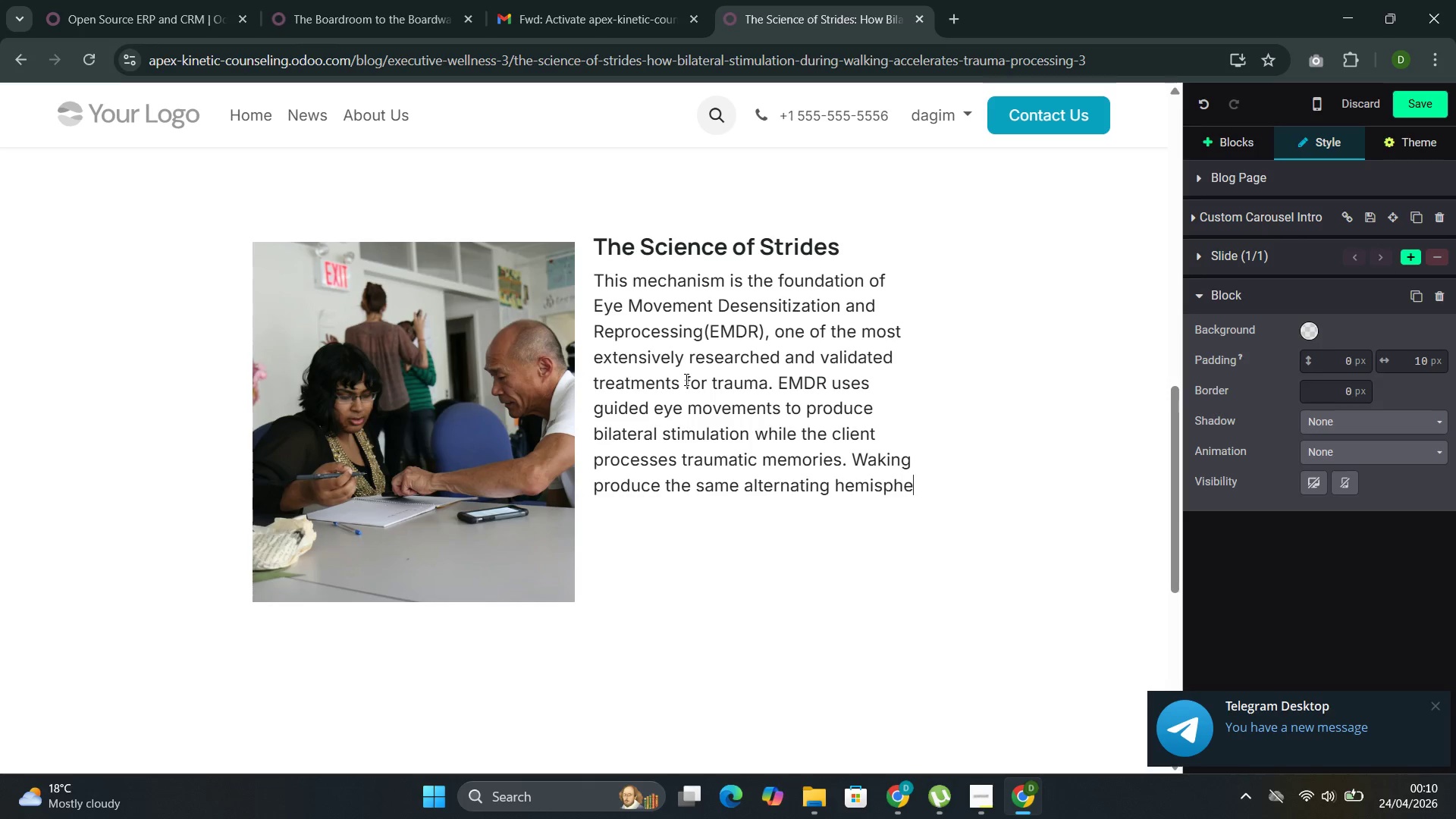 
key(ArrowRight)
 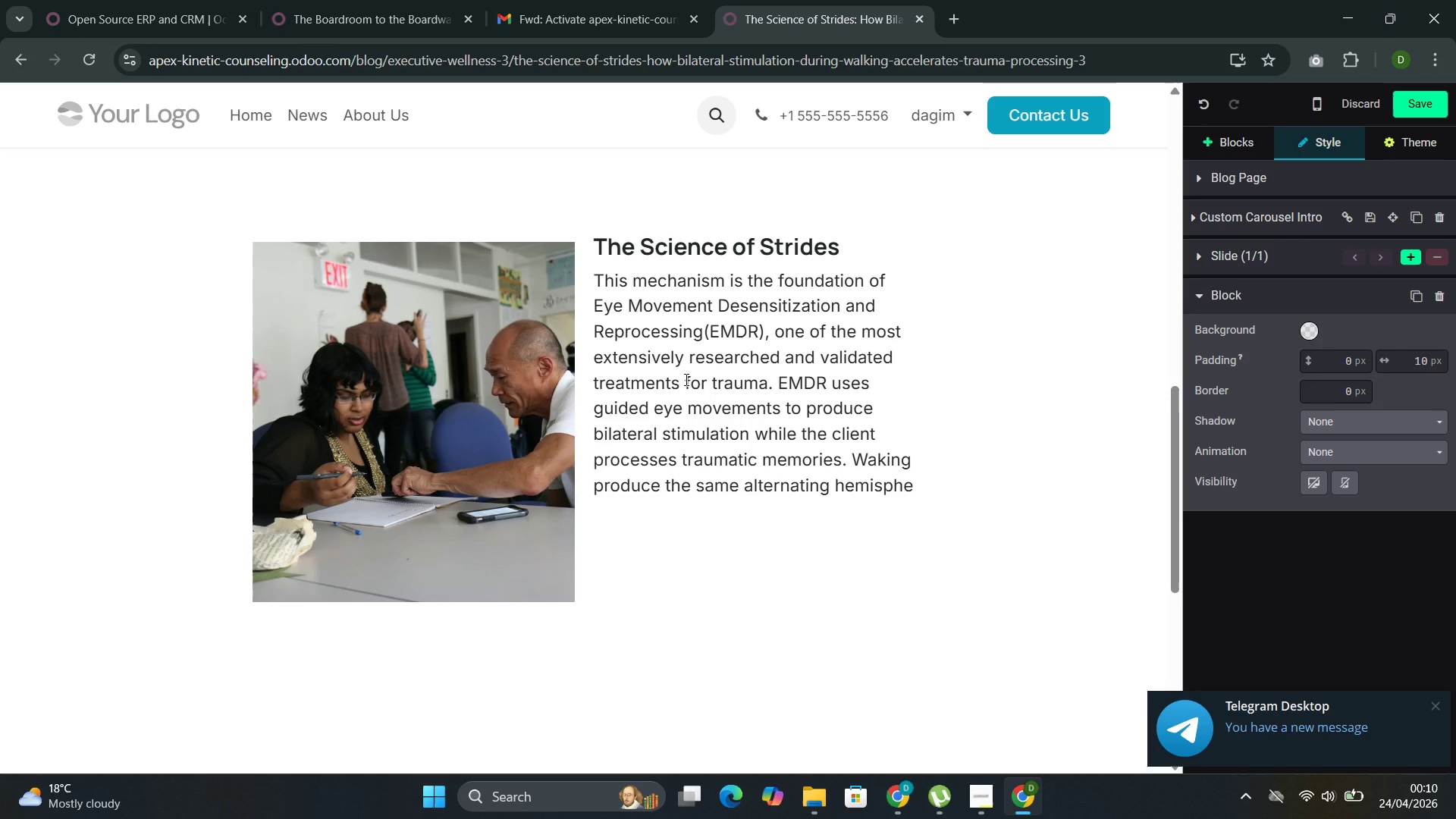 
type(ric active)
key(Backspace)
type(atiin)
 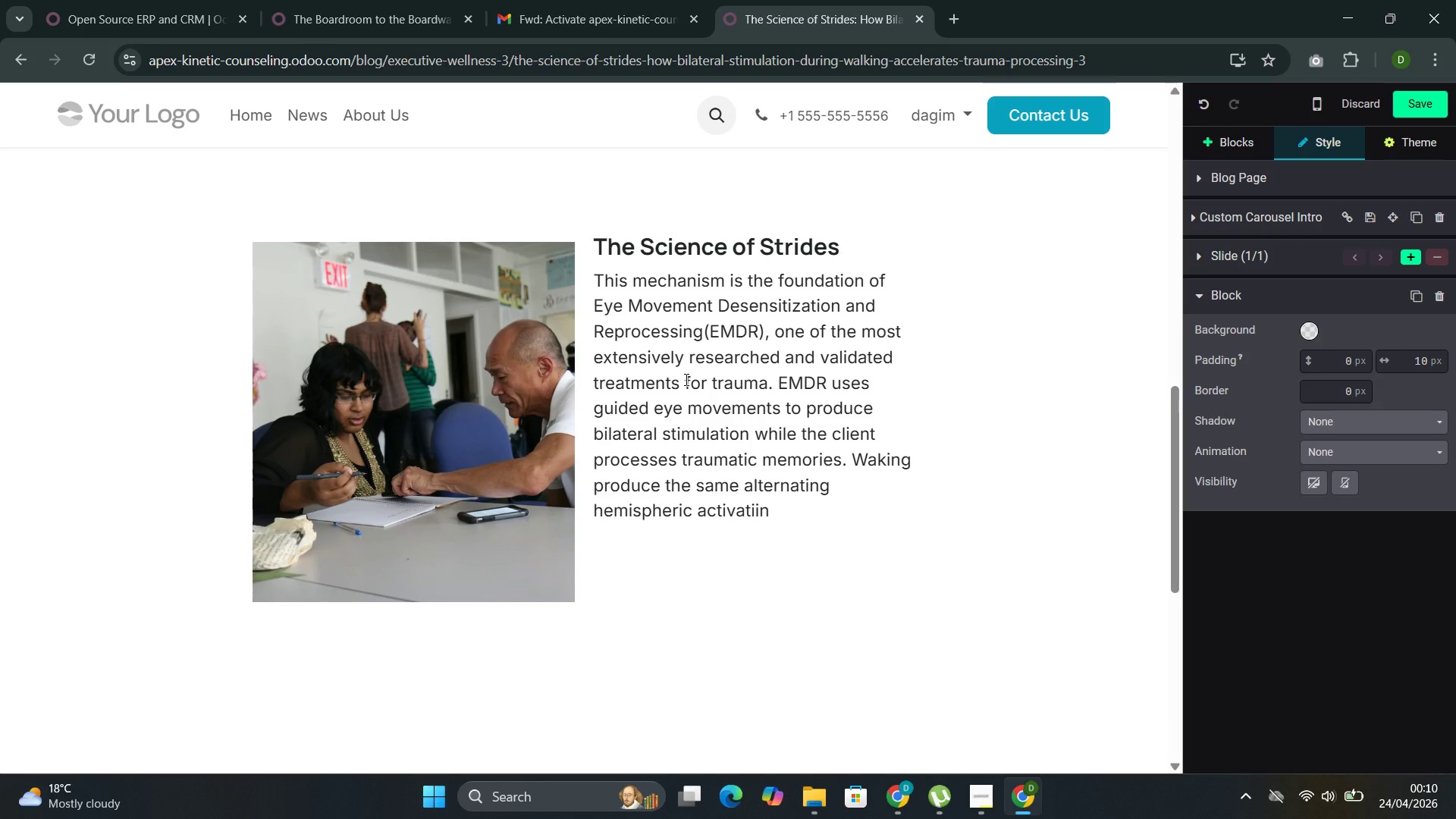 
key(ArrowLeft)
 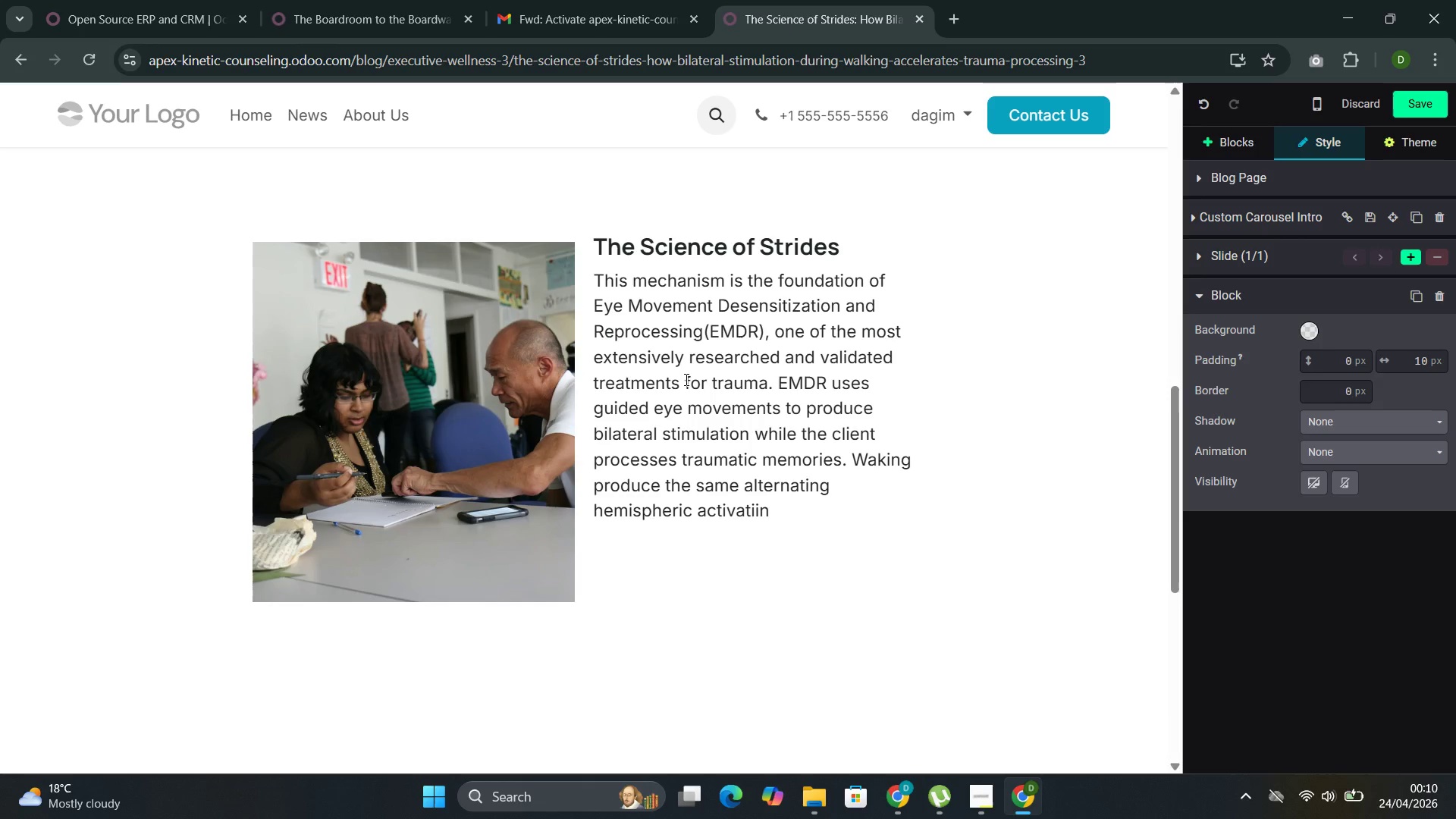 
key(Backspace)
 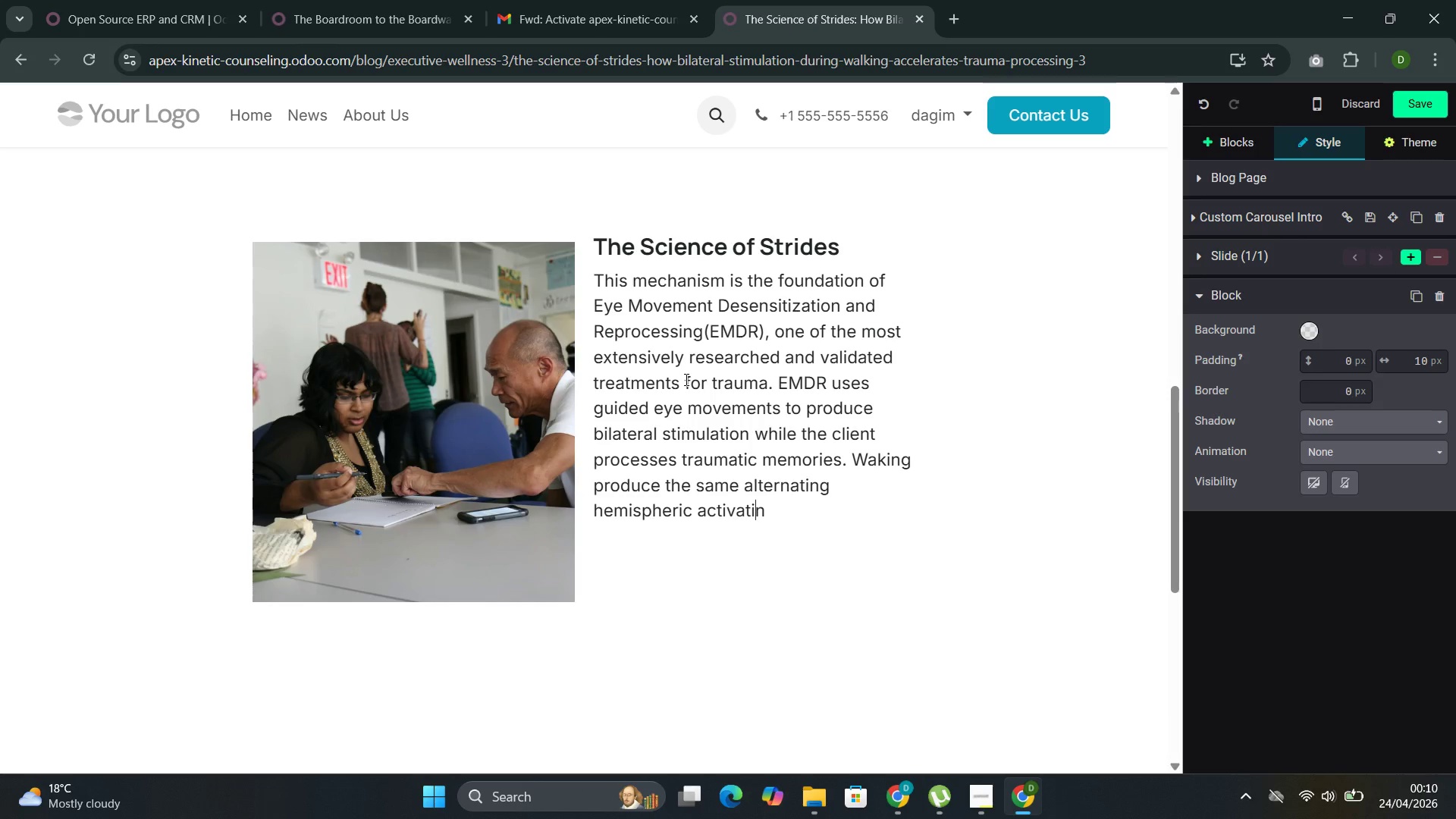 
key(O)
 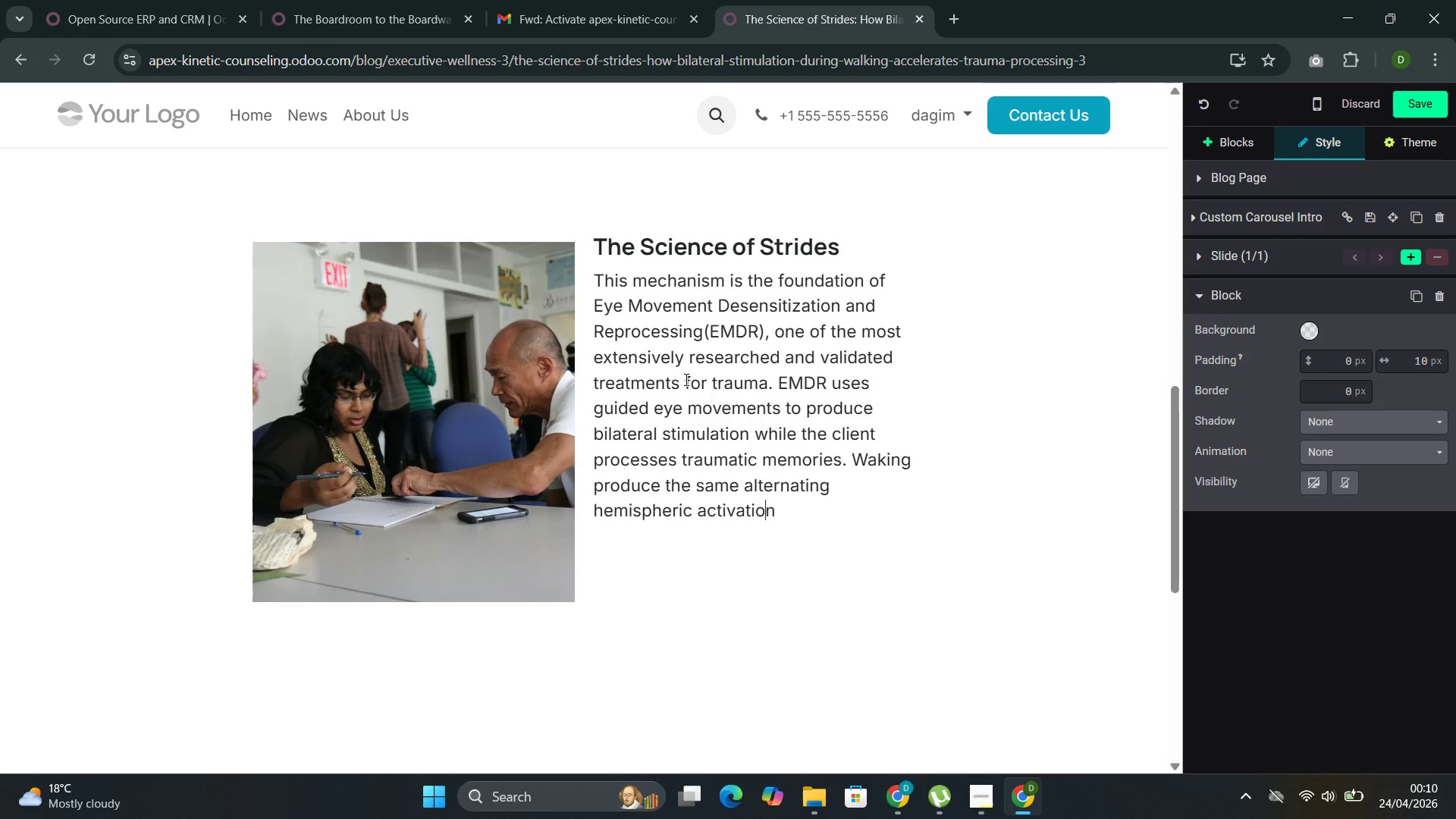 
key(ArrowRight)
 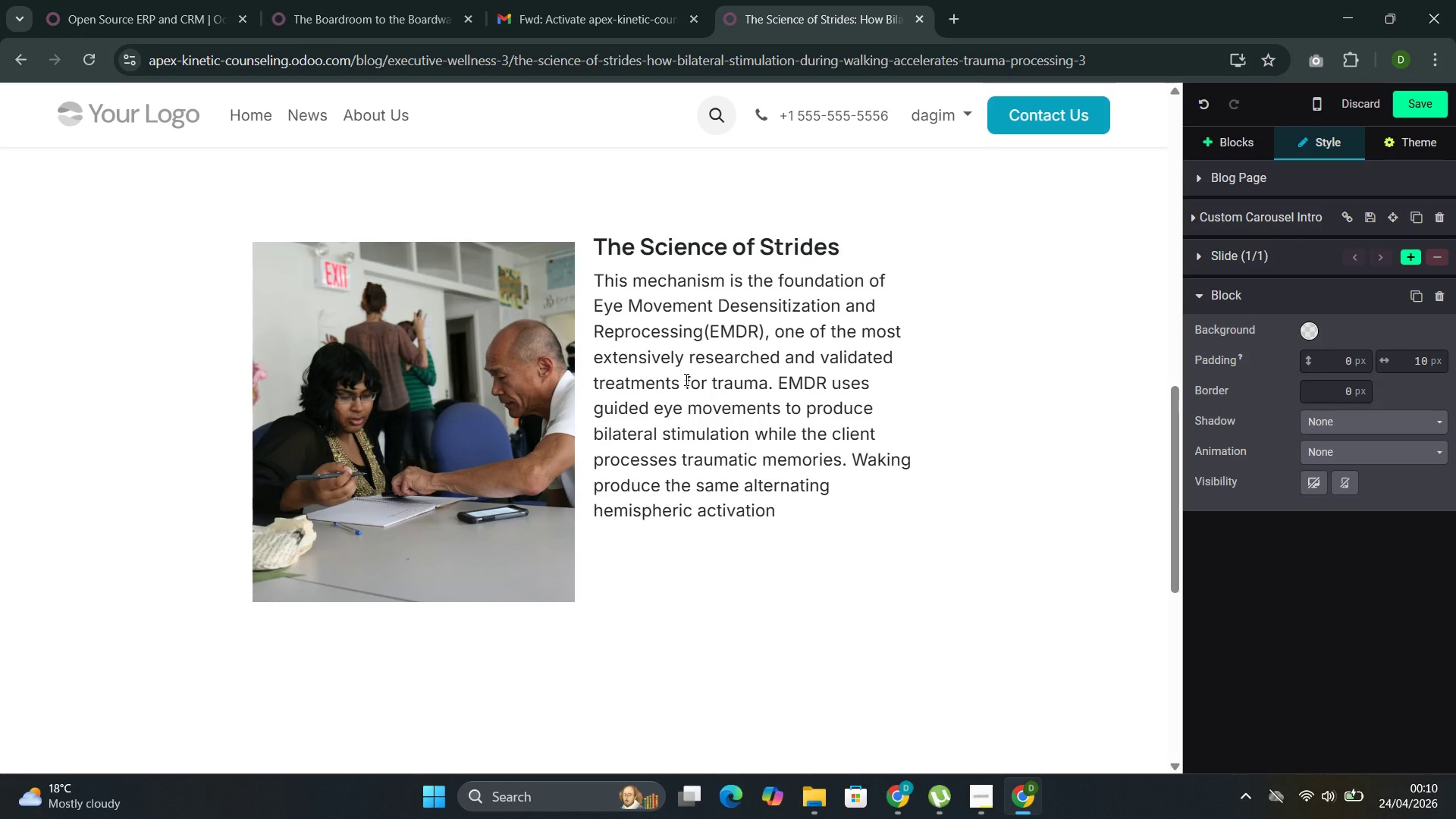 
type( through a f)
key(Backspace)
type(different)
 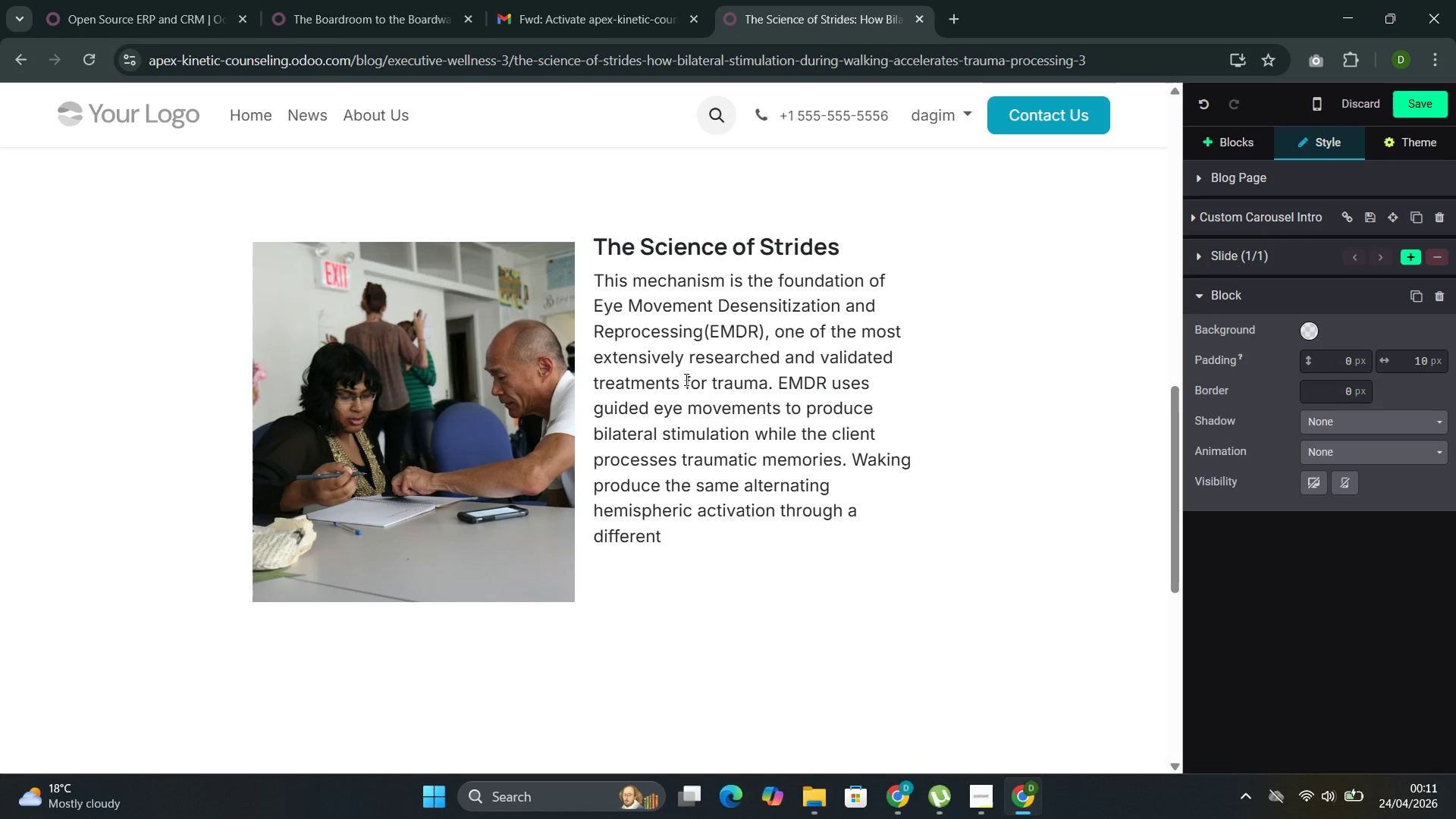 
wait(5.39)
 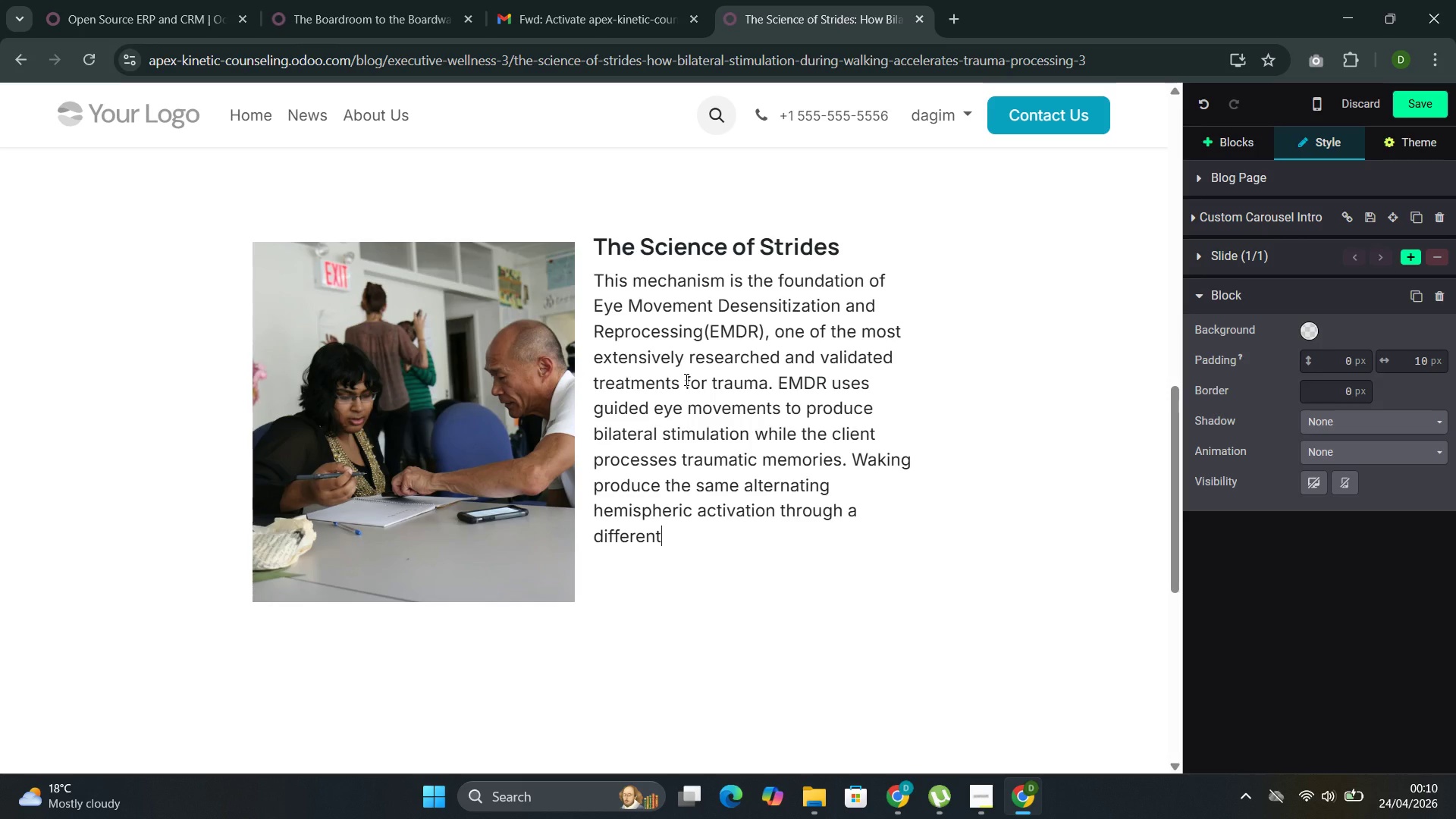 
type( channel )
key(Backspace)
type(--but with similar therapeu)
 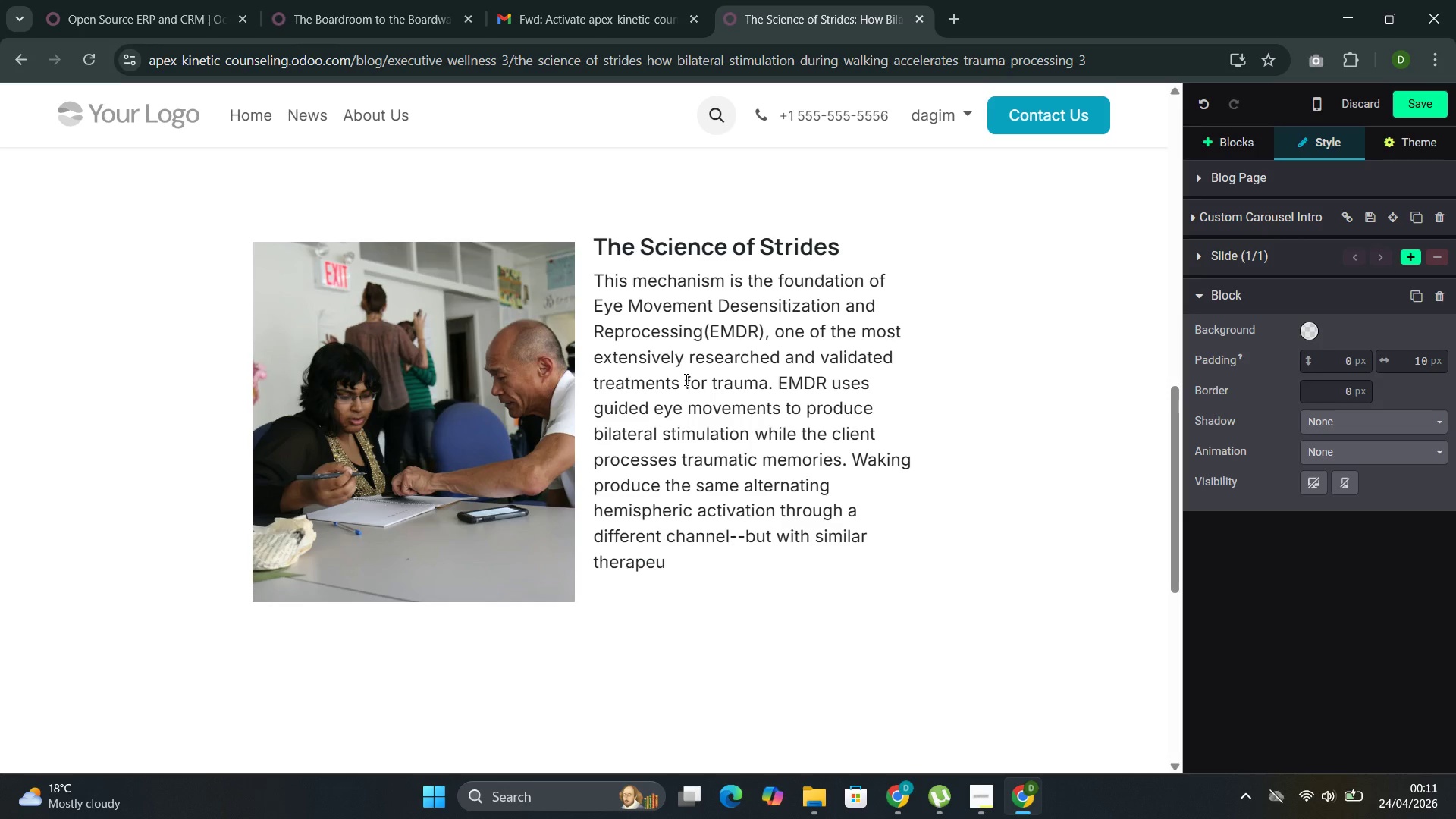 
wait(5.16)
 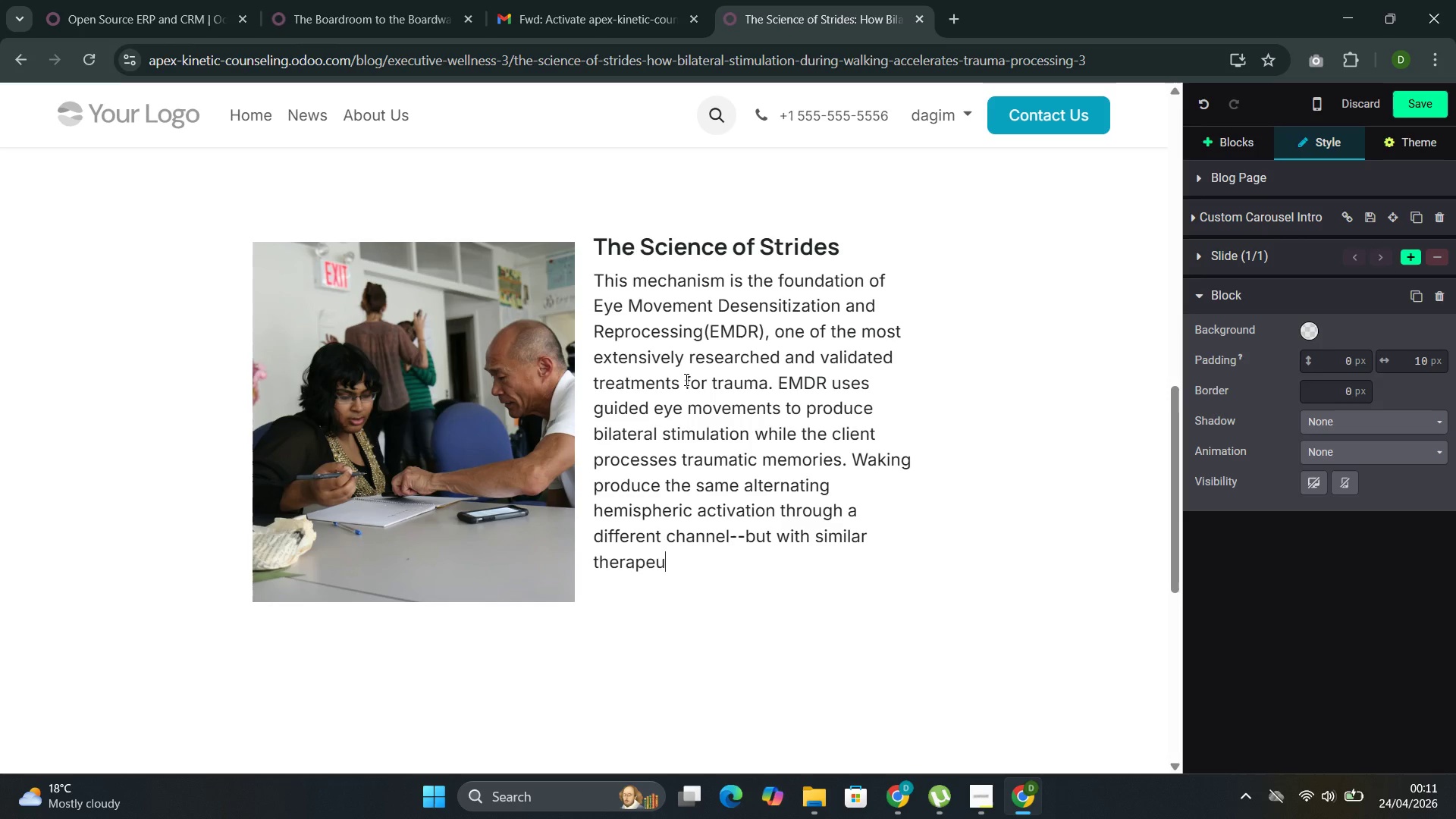 
type(tic aff)
key(Backspace)
key(Backspace)
key(Backspace)
type(effects.)
 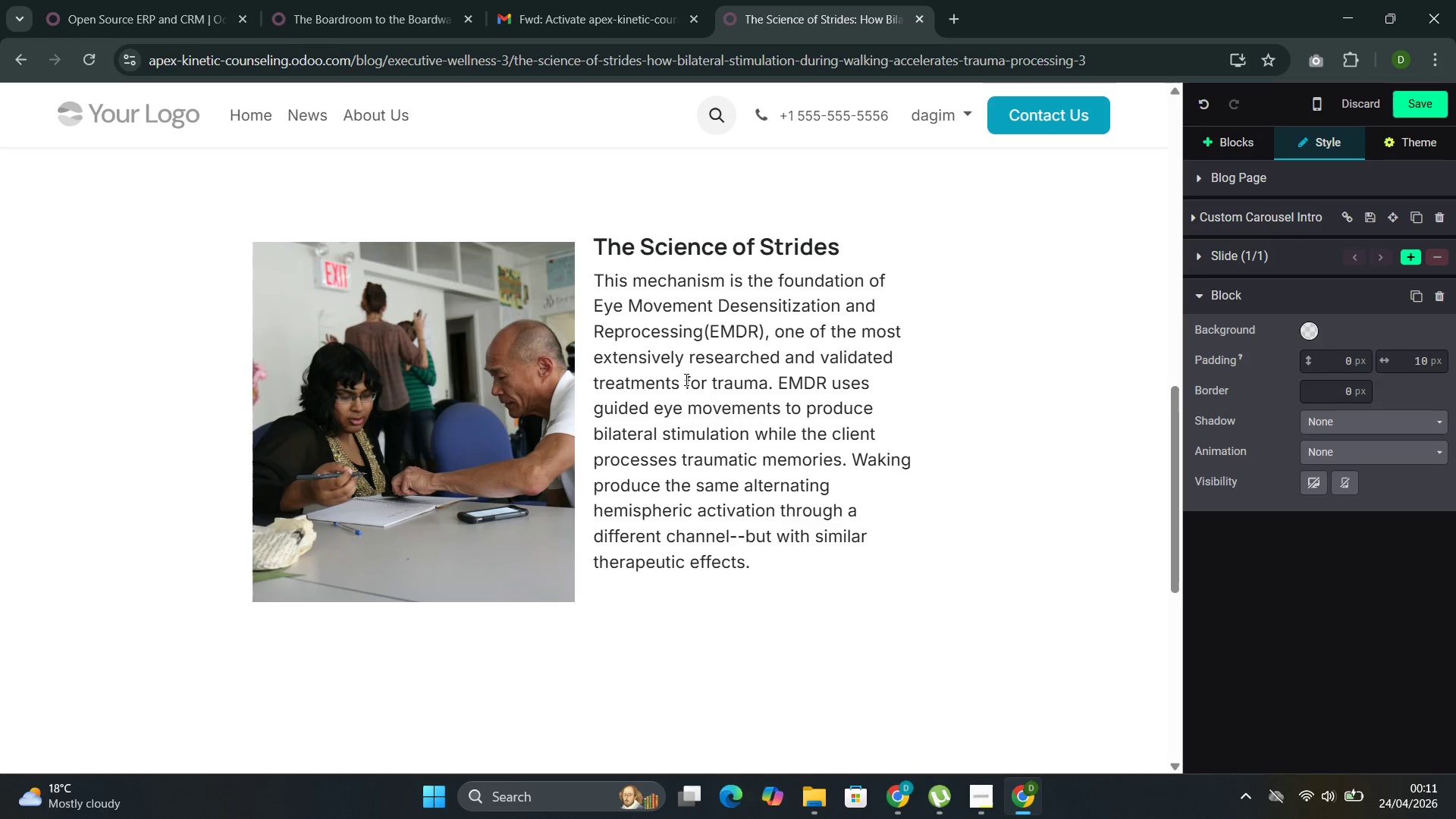 
wait(8.05)
 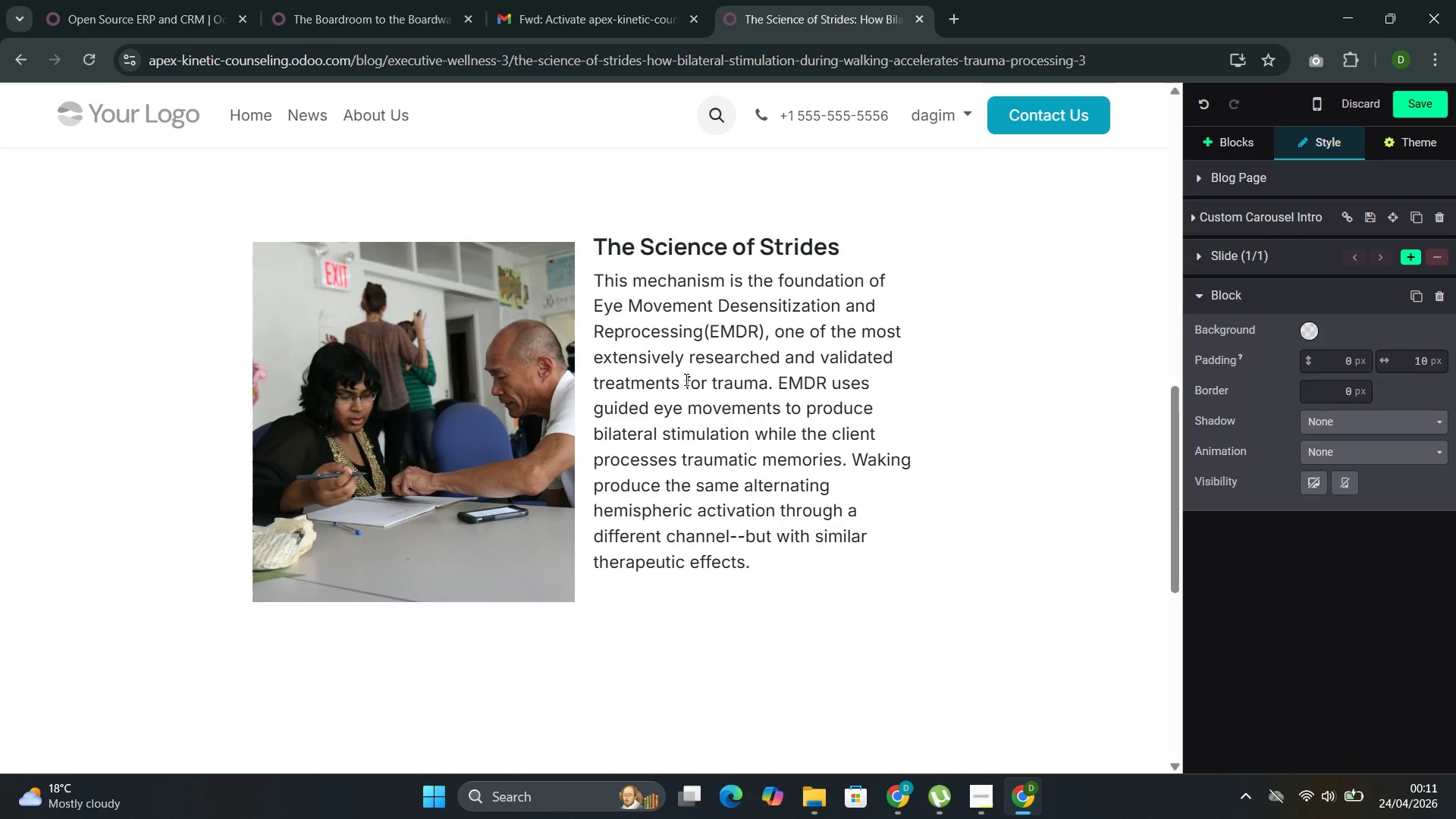 
left_click([1250, 150])
 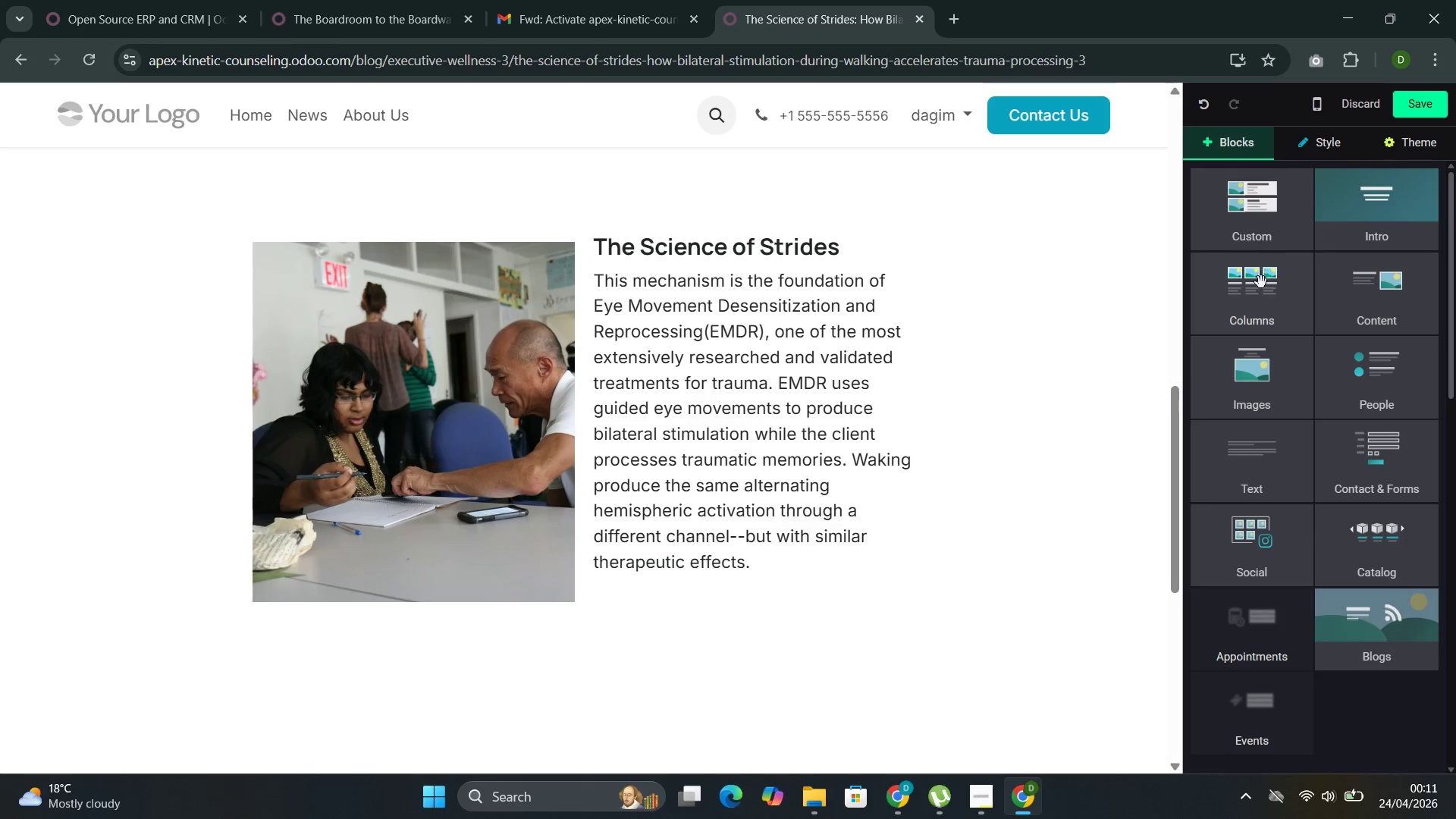 
left_click([1253, 306])
 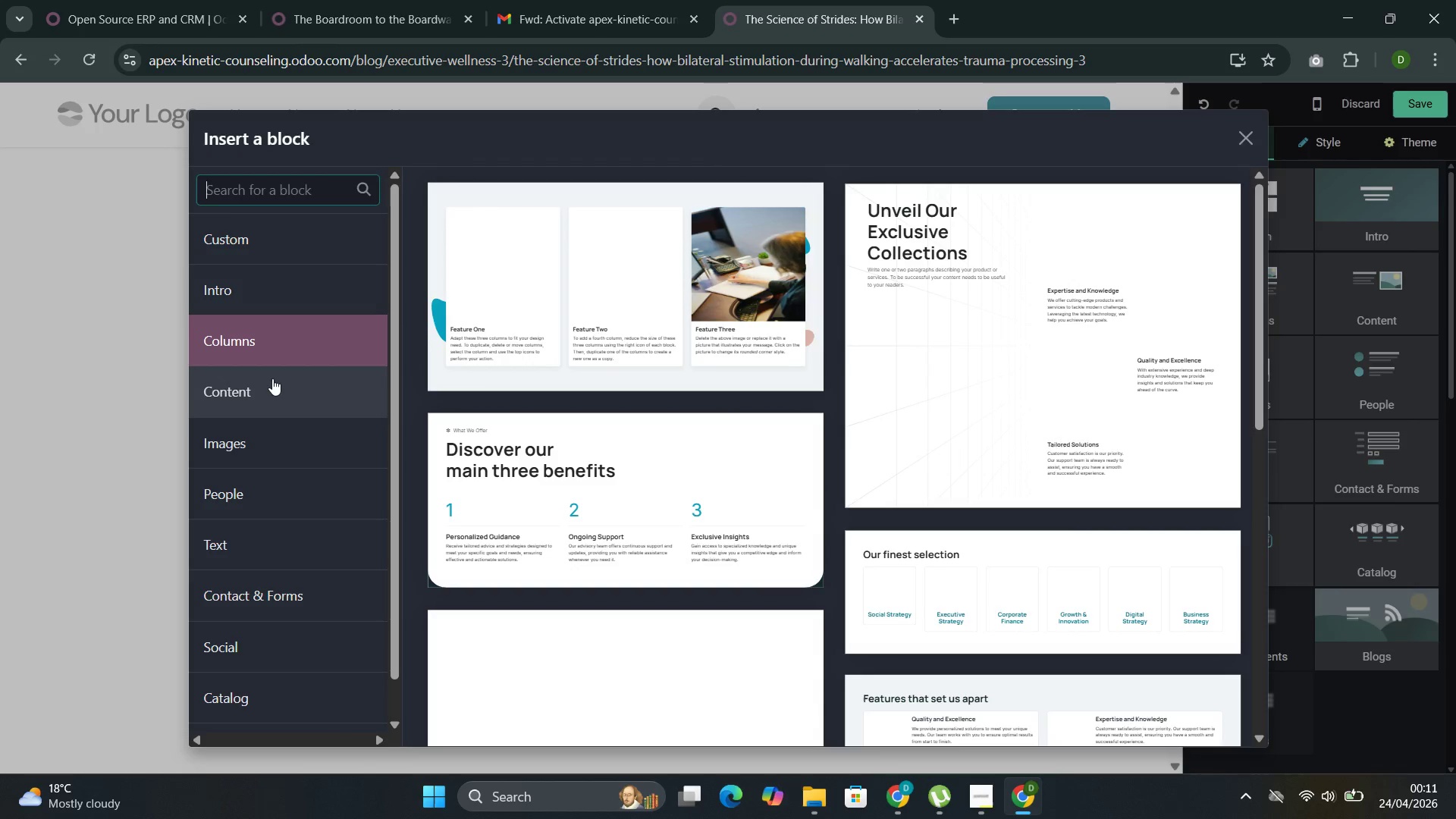 
left_click([272, 378])
 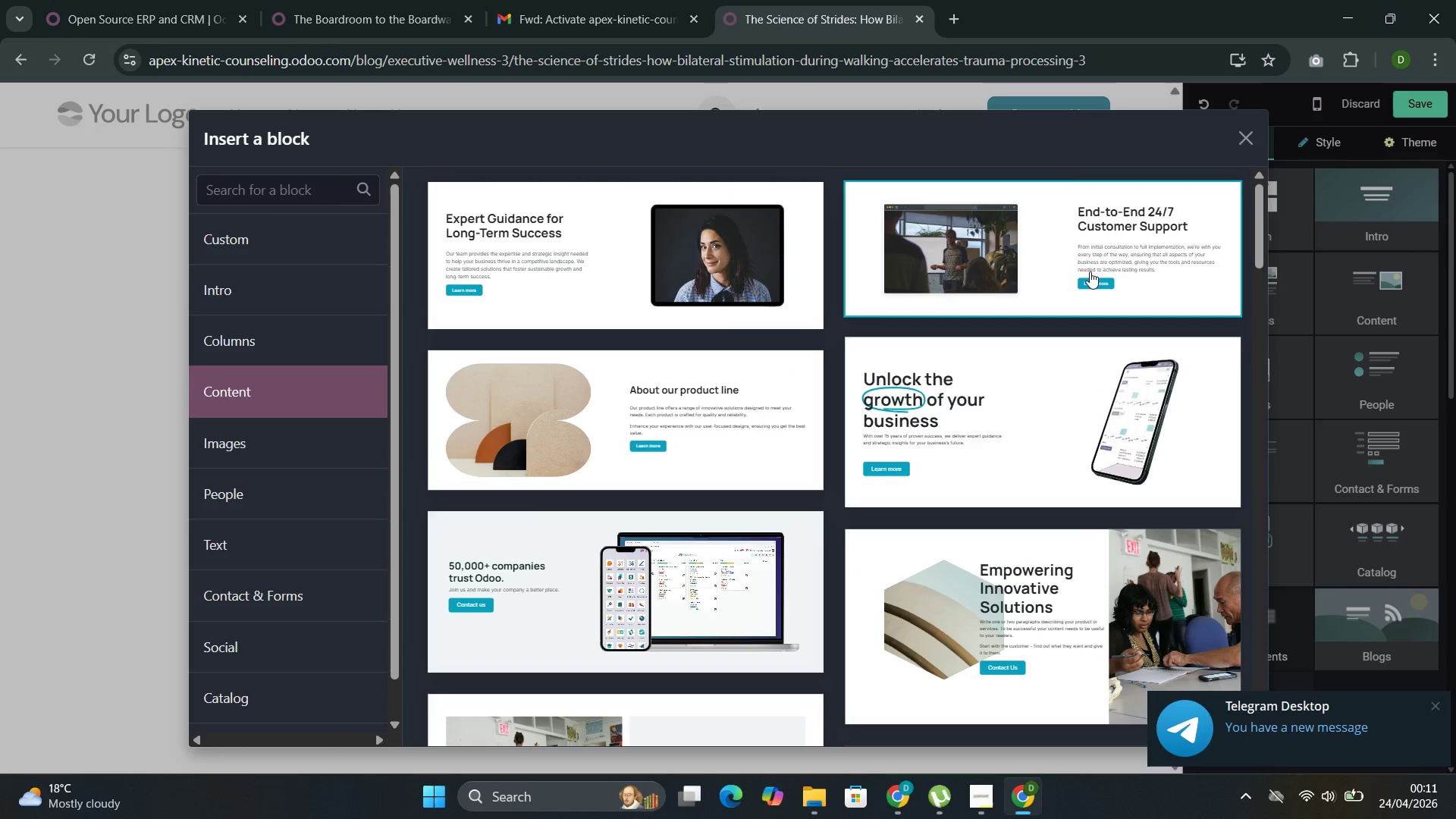 
left_click([538, 280])
 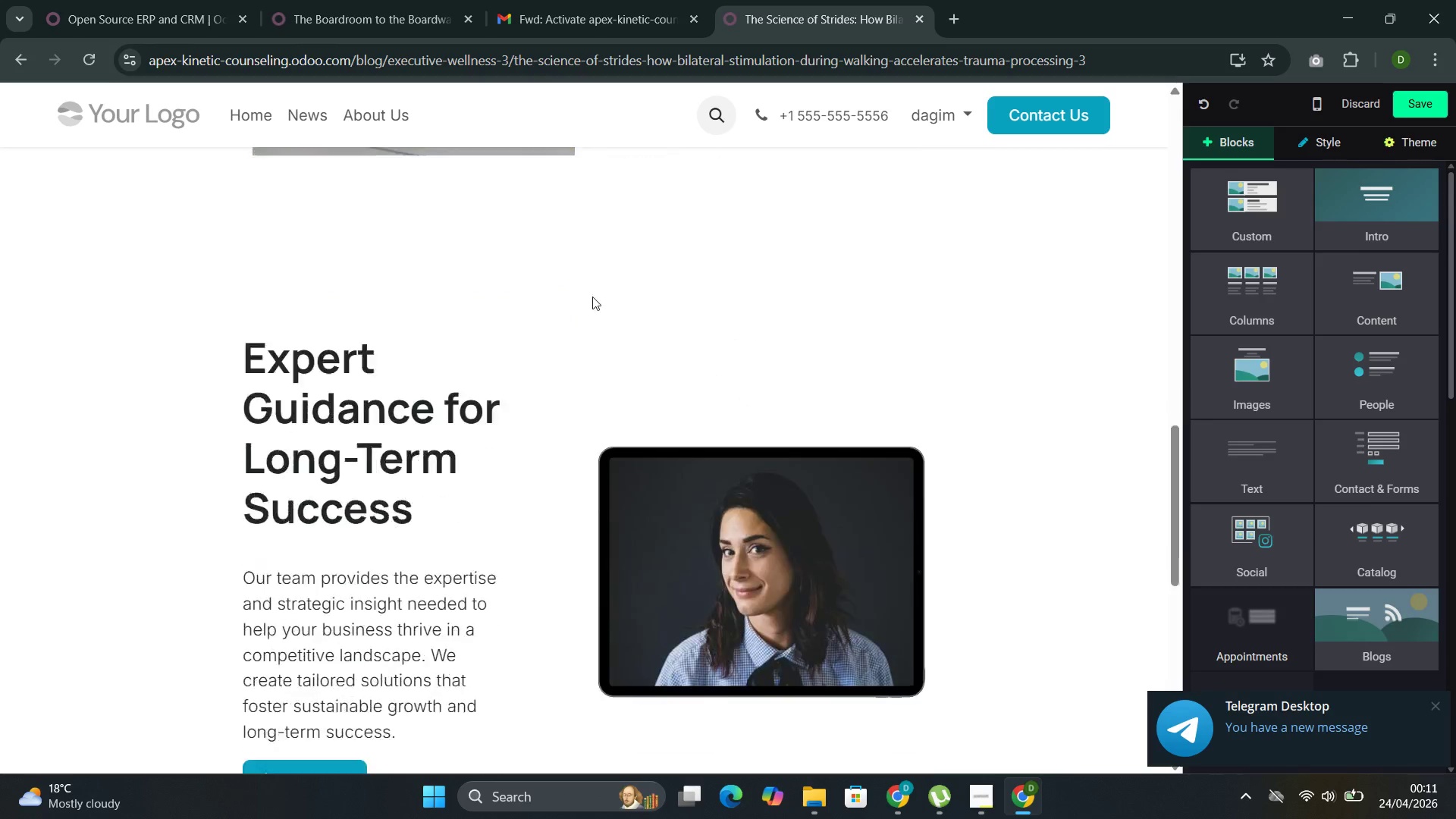 
scroll: coordinate [614, 359], scroll_direction: none, amount: 0.0
 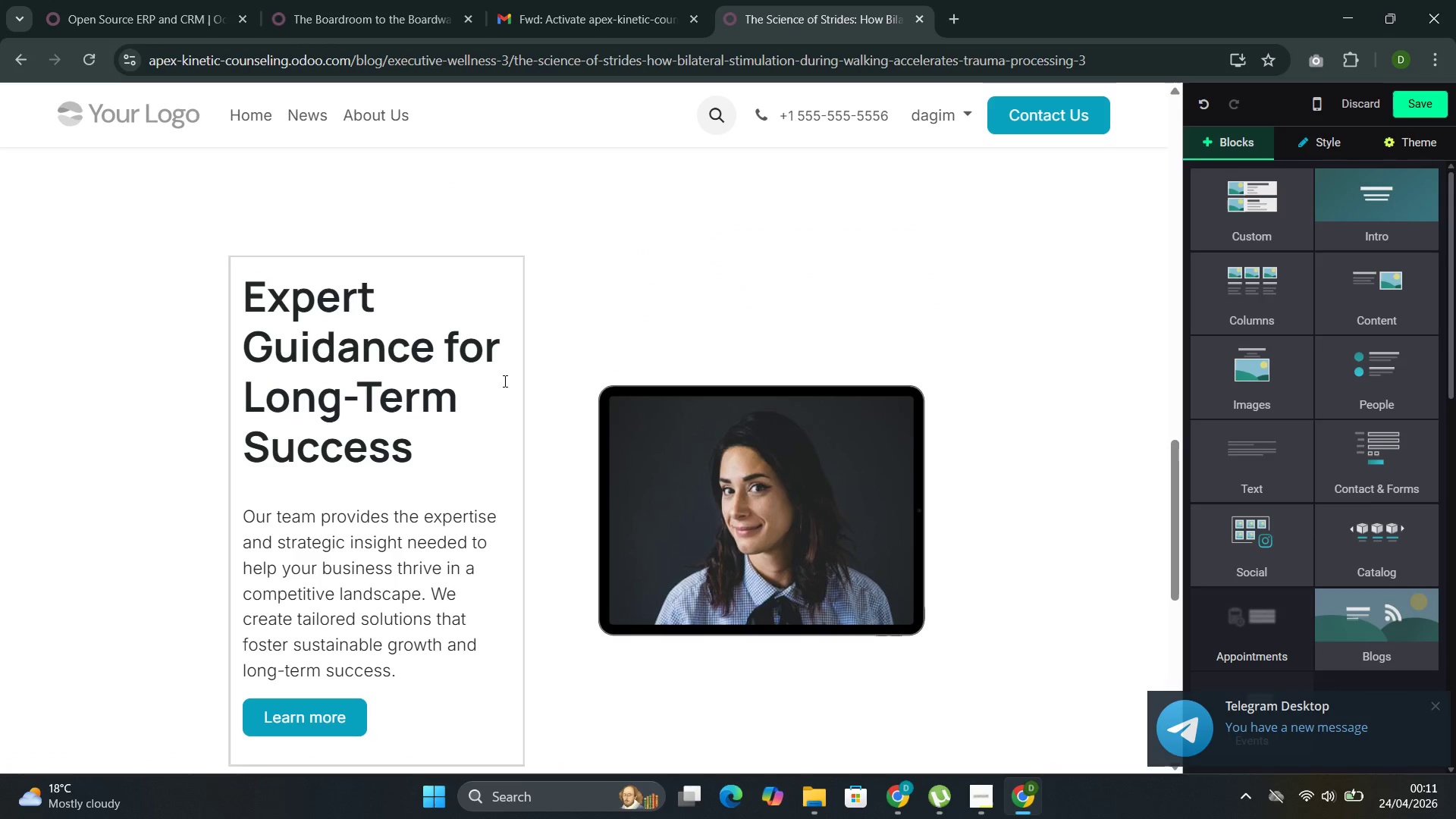 
left_click_drag(start_coordinate=[433, 450], to_coordinate=[259, 320])
 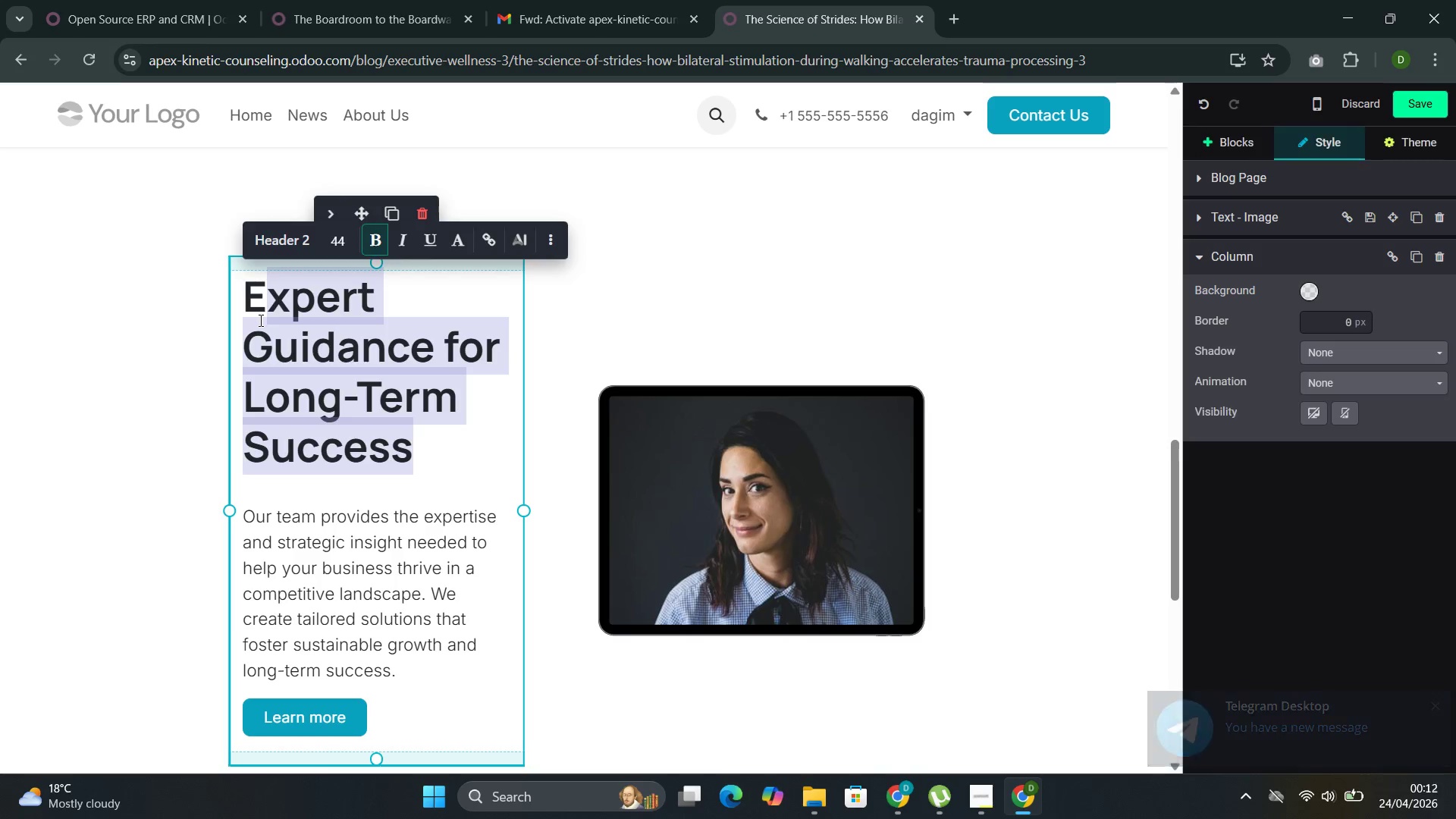 
key(Backspace)
 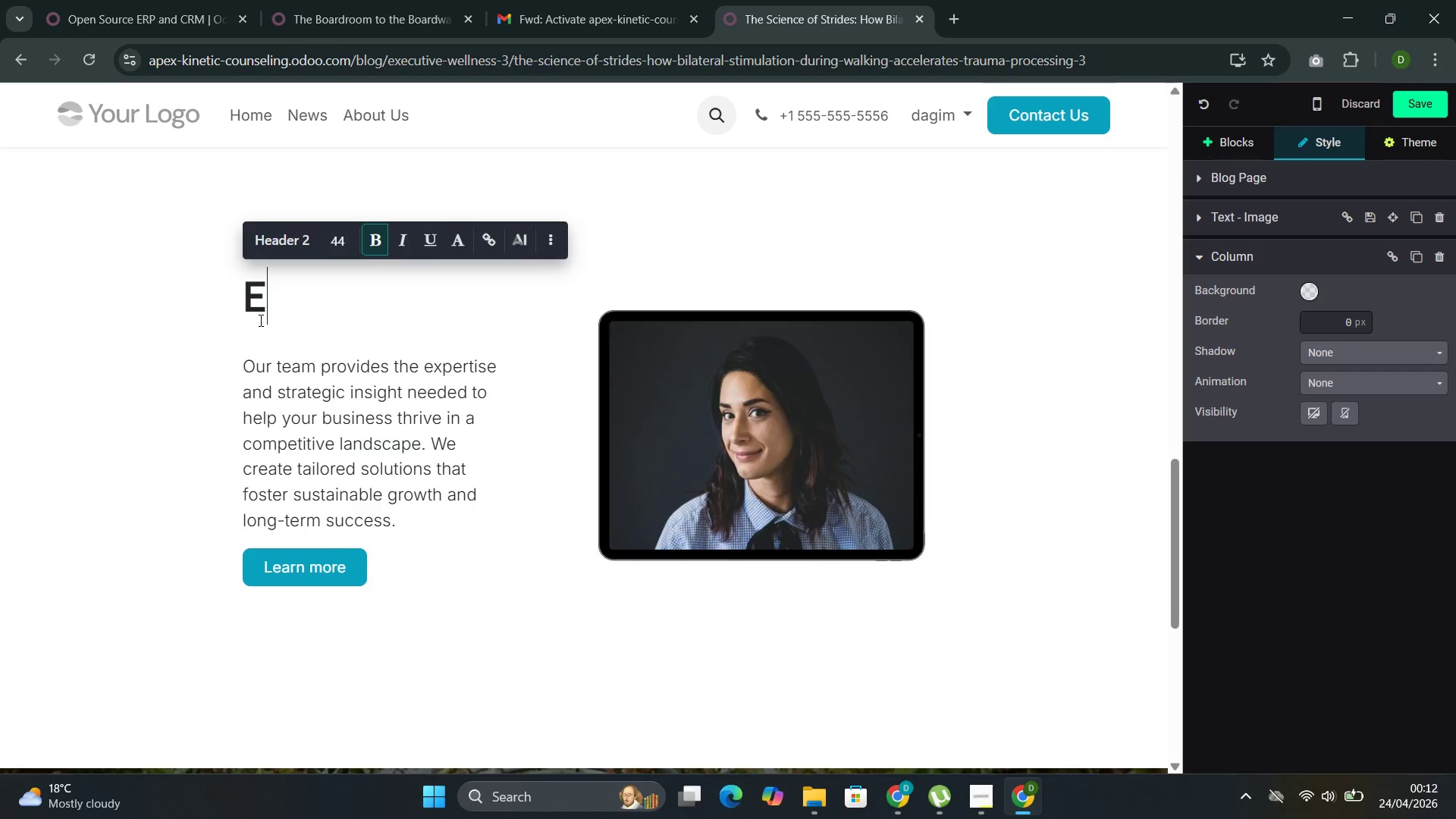 
key(Backspace)
 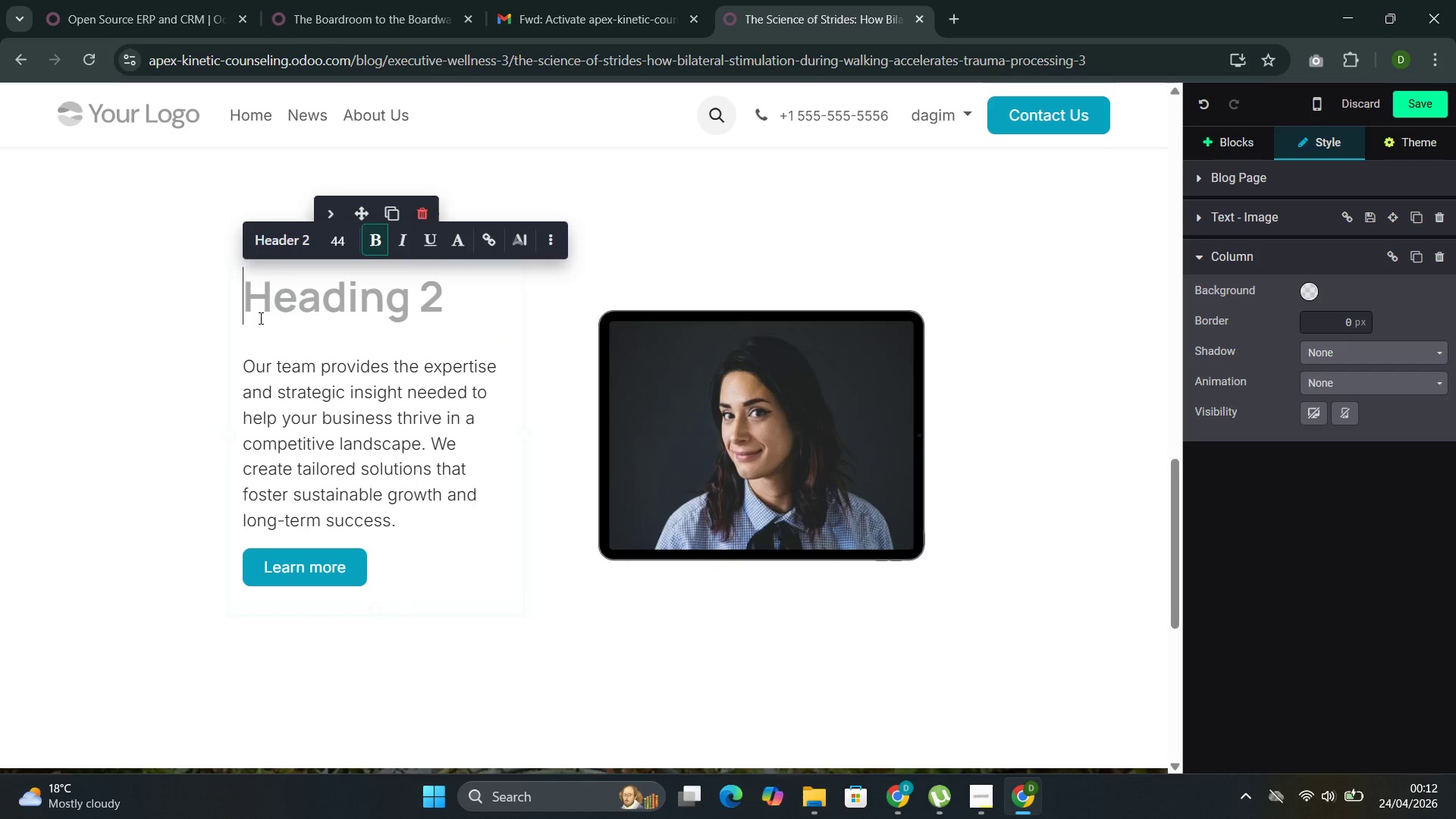 
key(Backspace)
 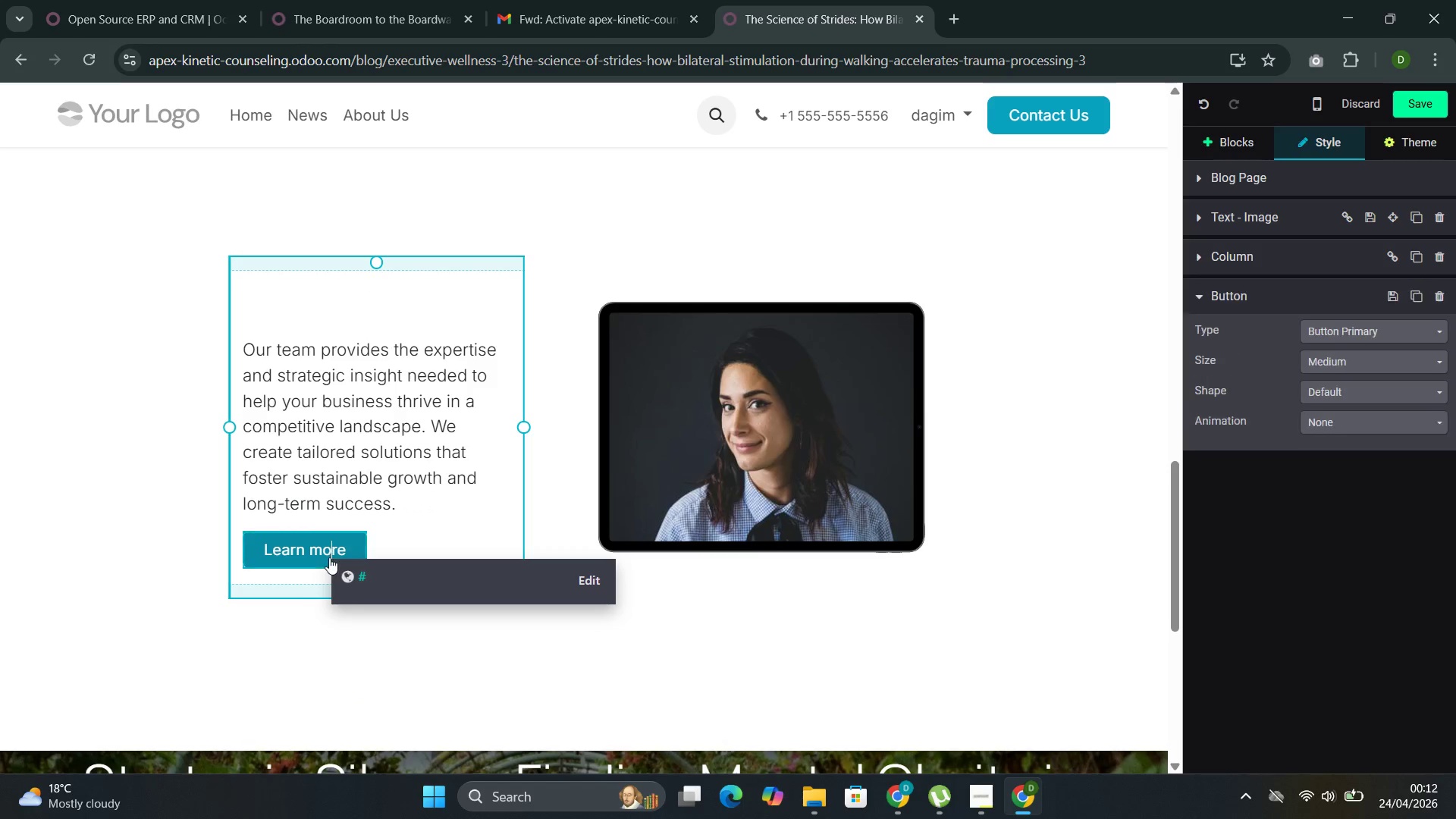 
left_click([346, 552])
 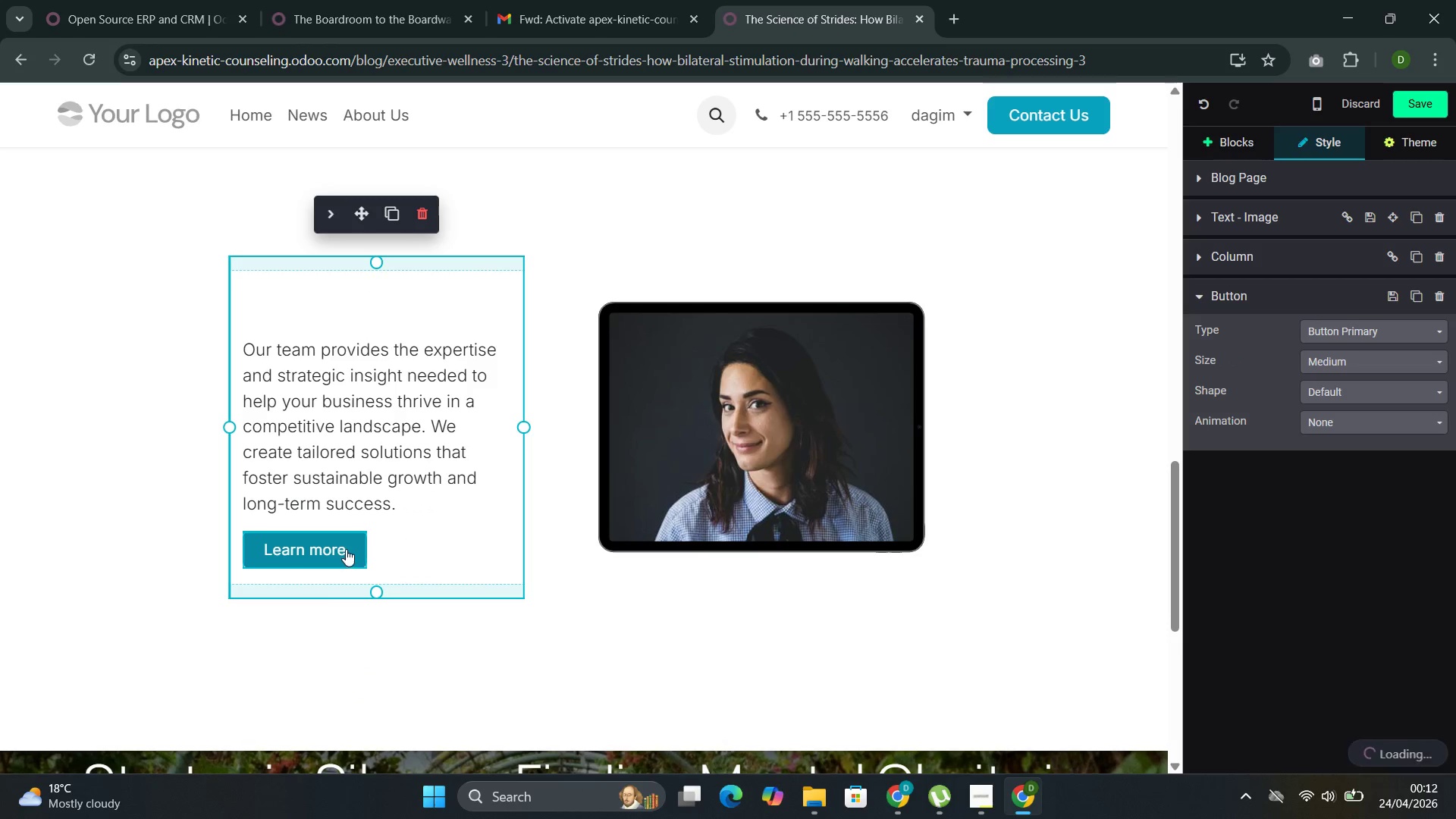 
key(Backspace)
 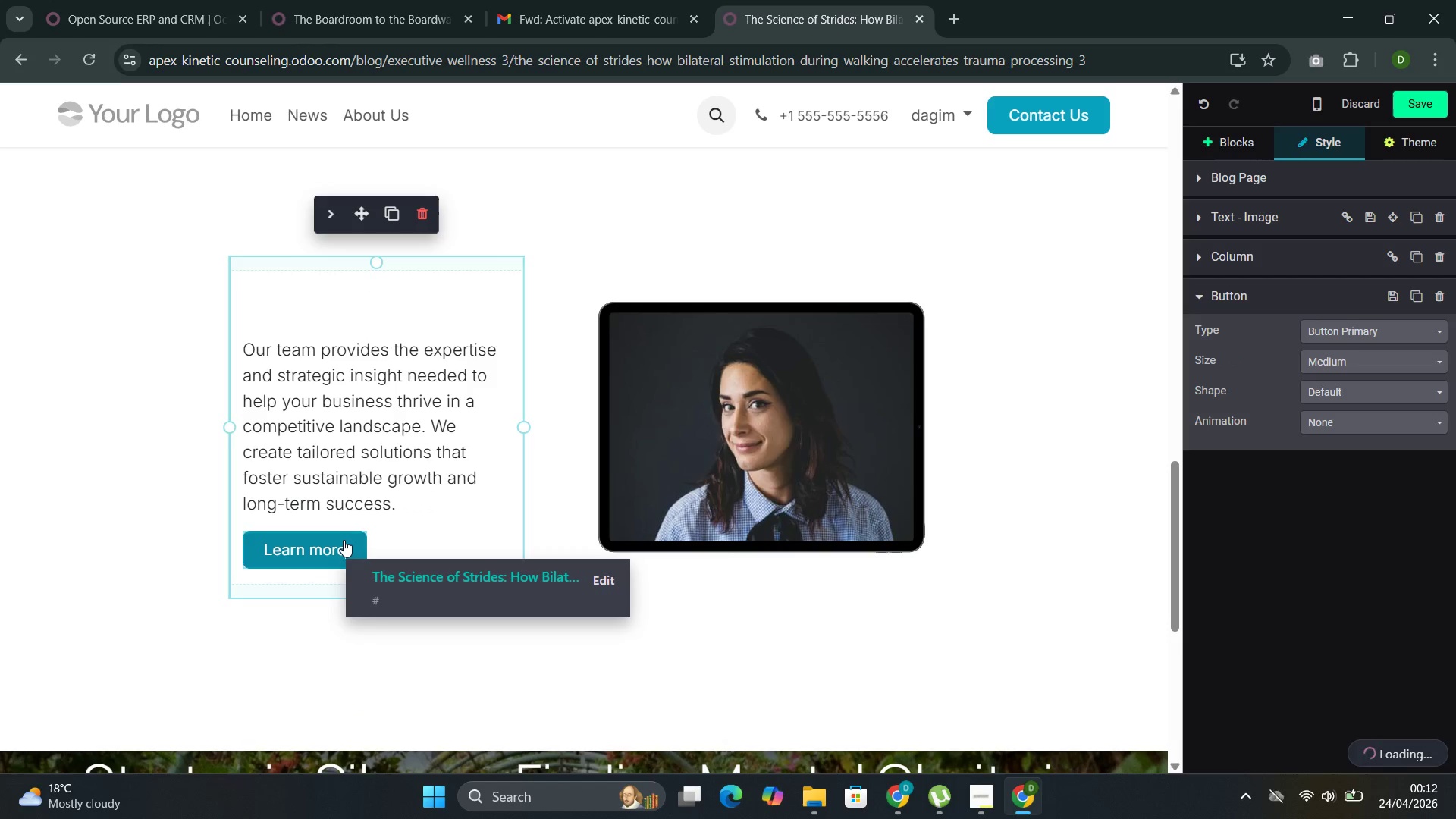 
hold_key(key=Backspace, duration=0.95)
 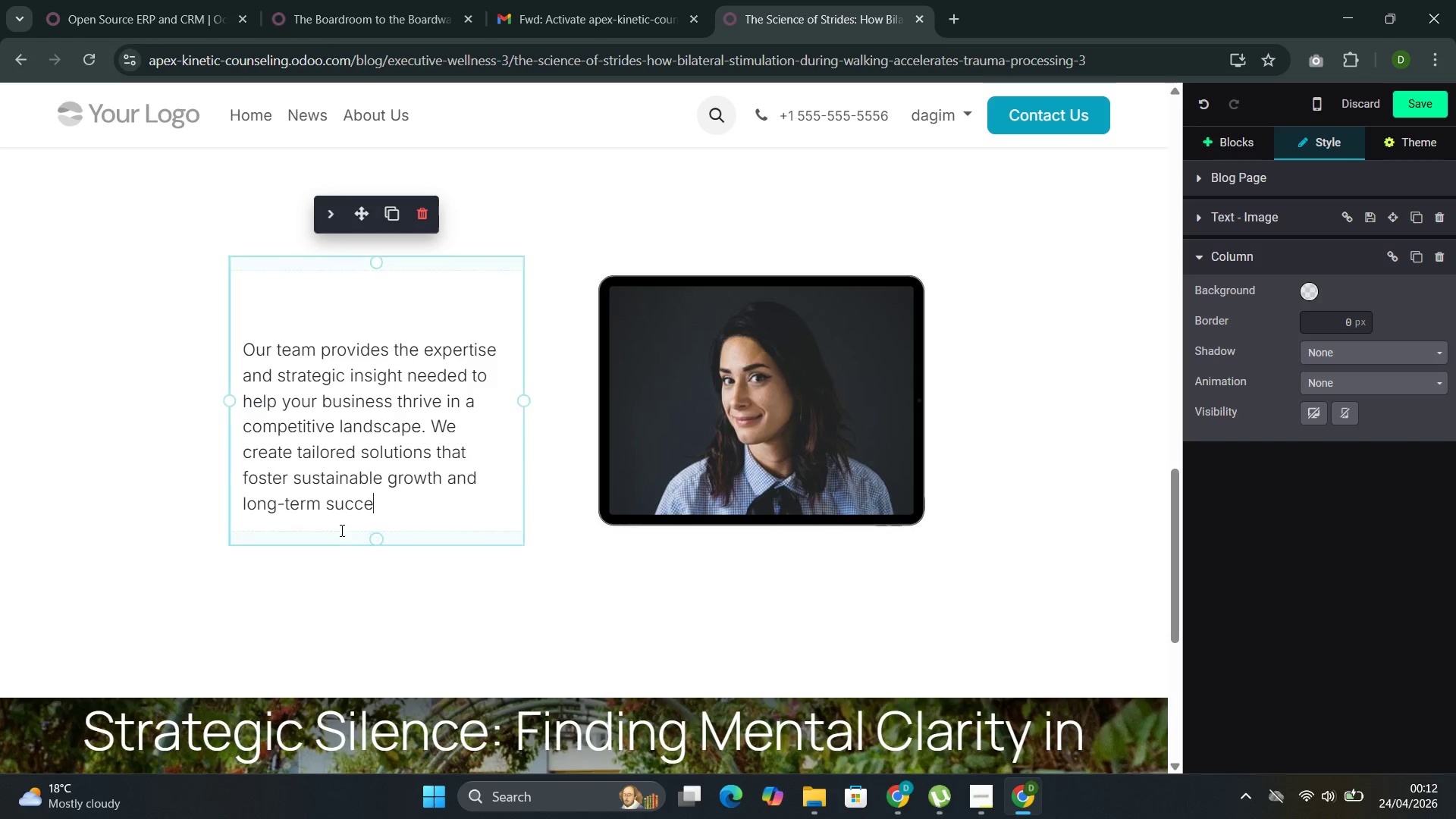 
wait(10.44)
 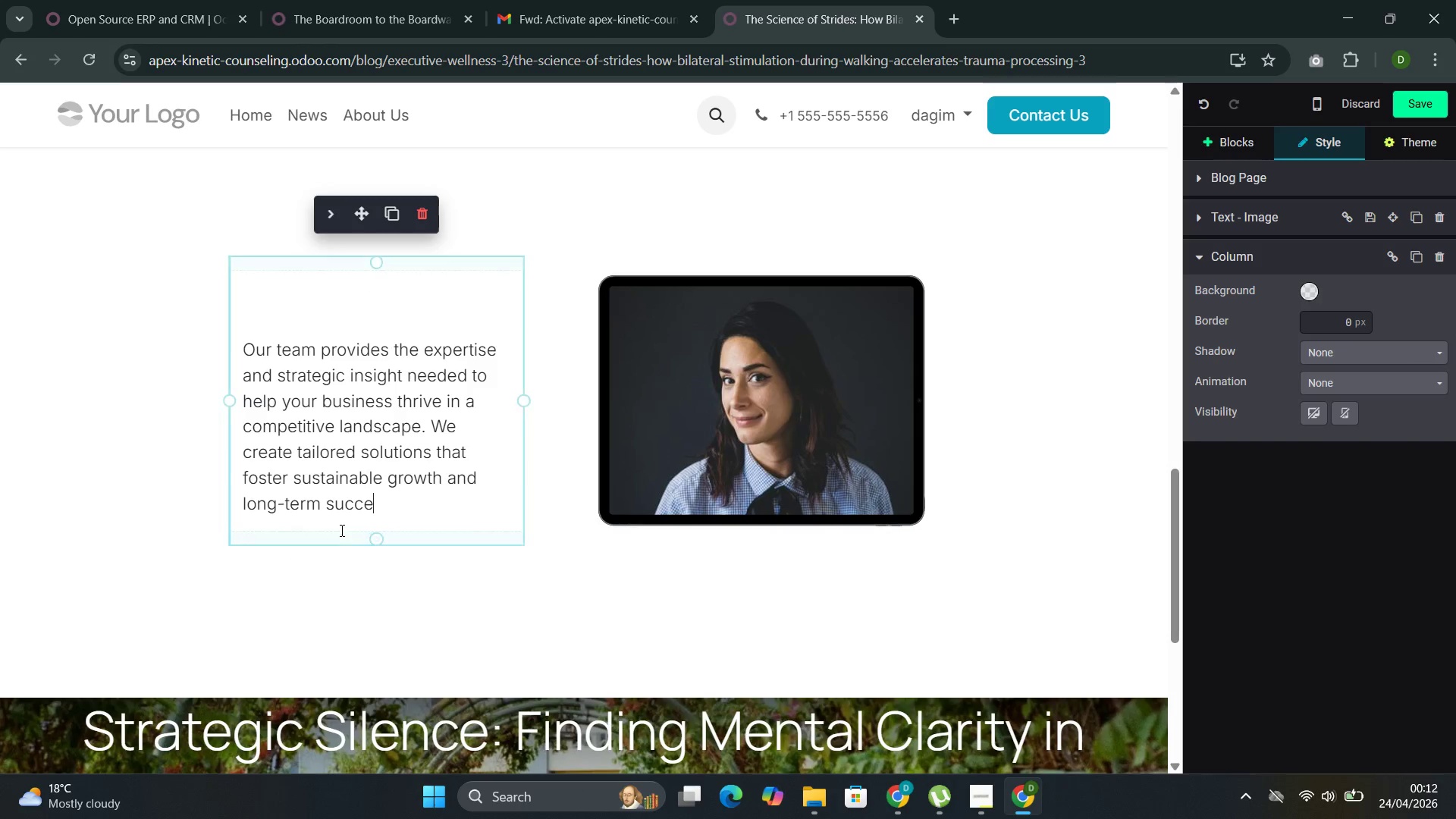 
double_click([369, 396])
 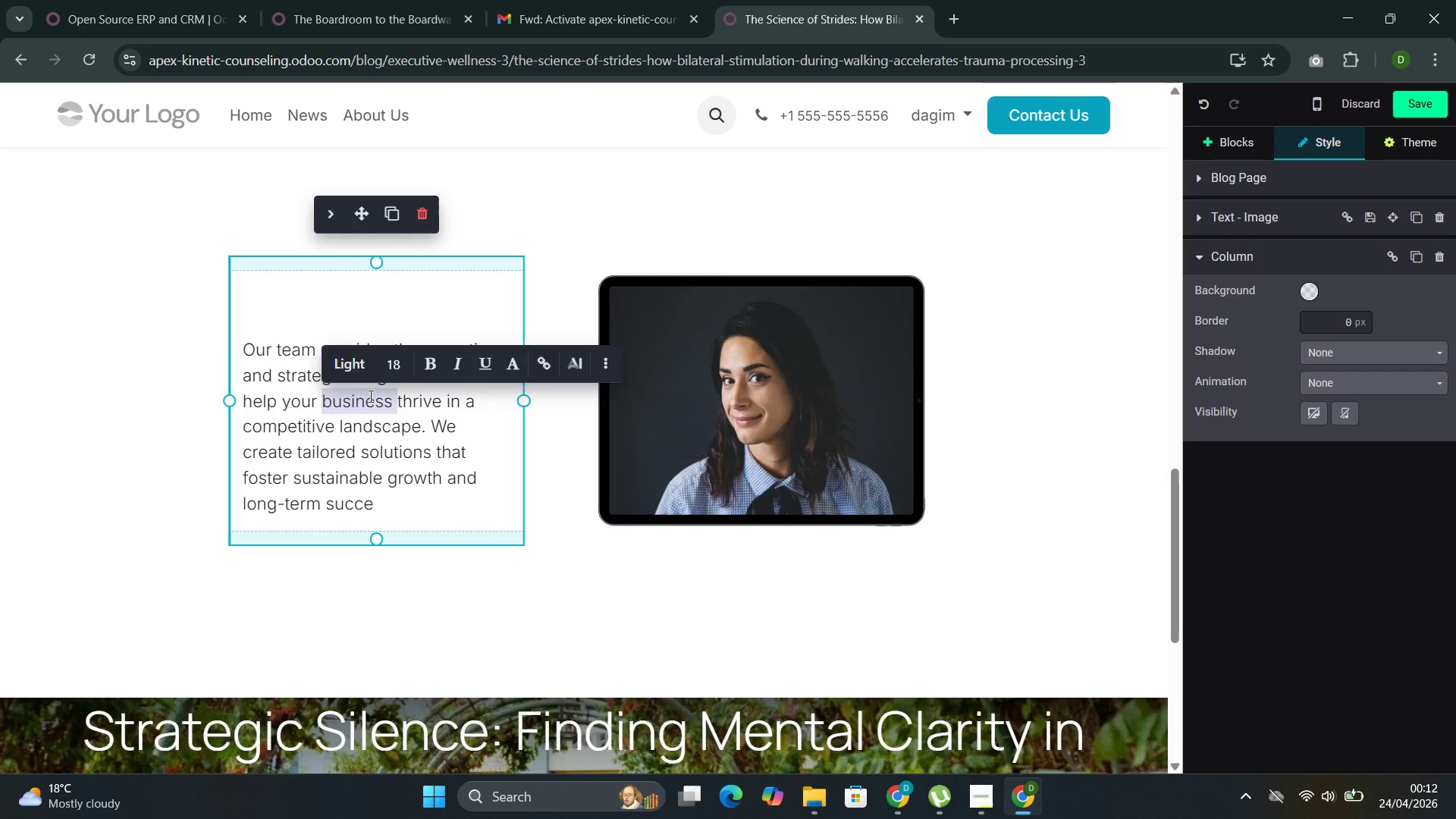 
triple_click([369, 396])
 